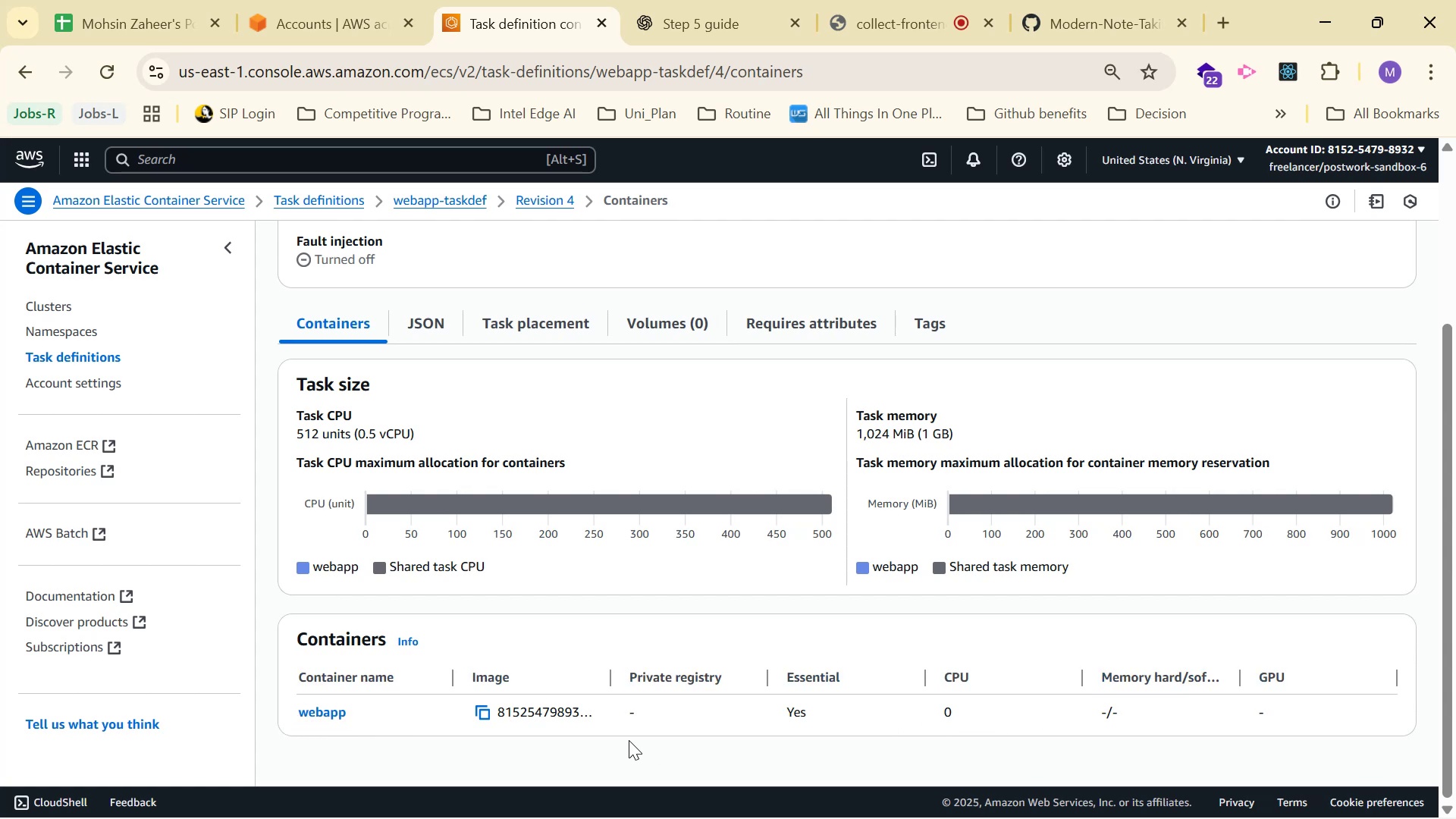 
left_click_drag(start_coordinate=[1451, 703], to_coordinate=[249, 684])
 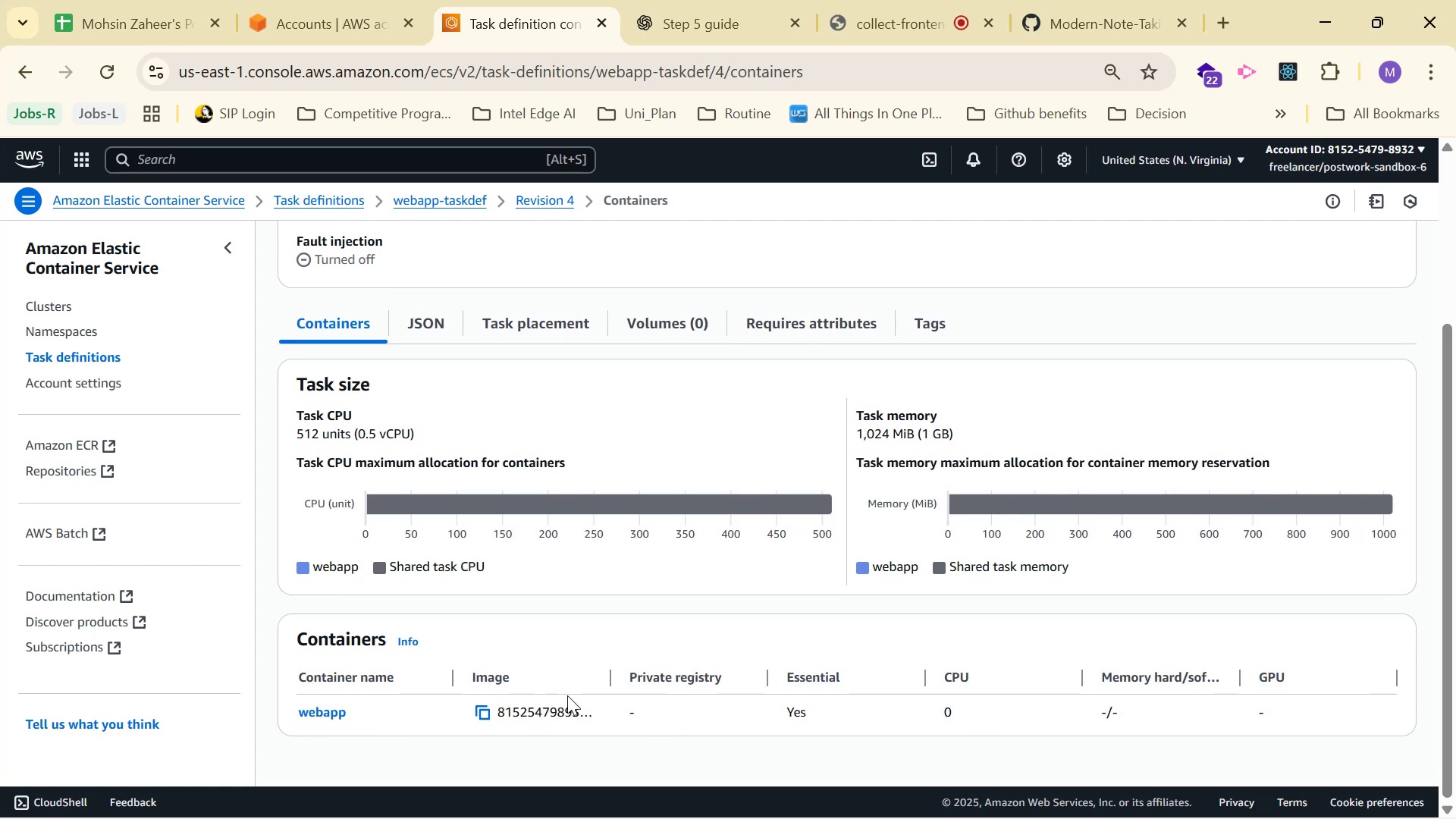 
left_click_drag(start_coordinate=[610, 708], to_coordinate=[274, 215])
 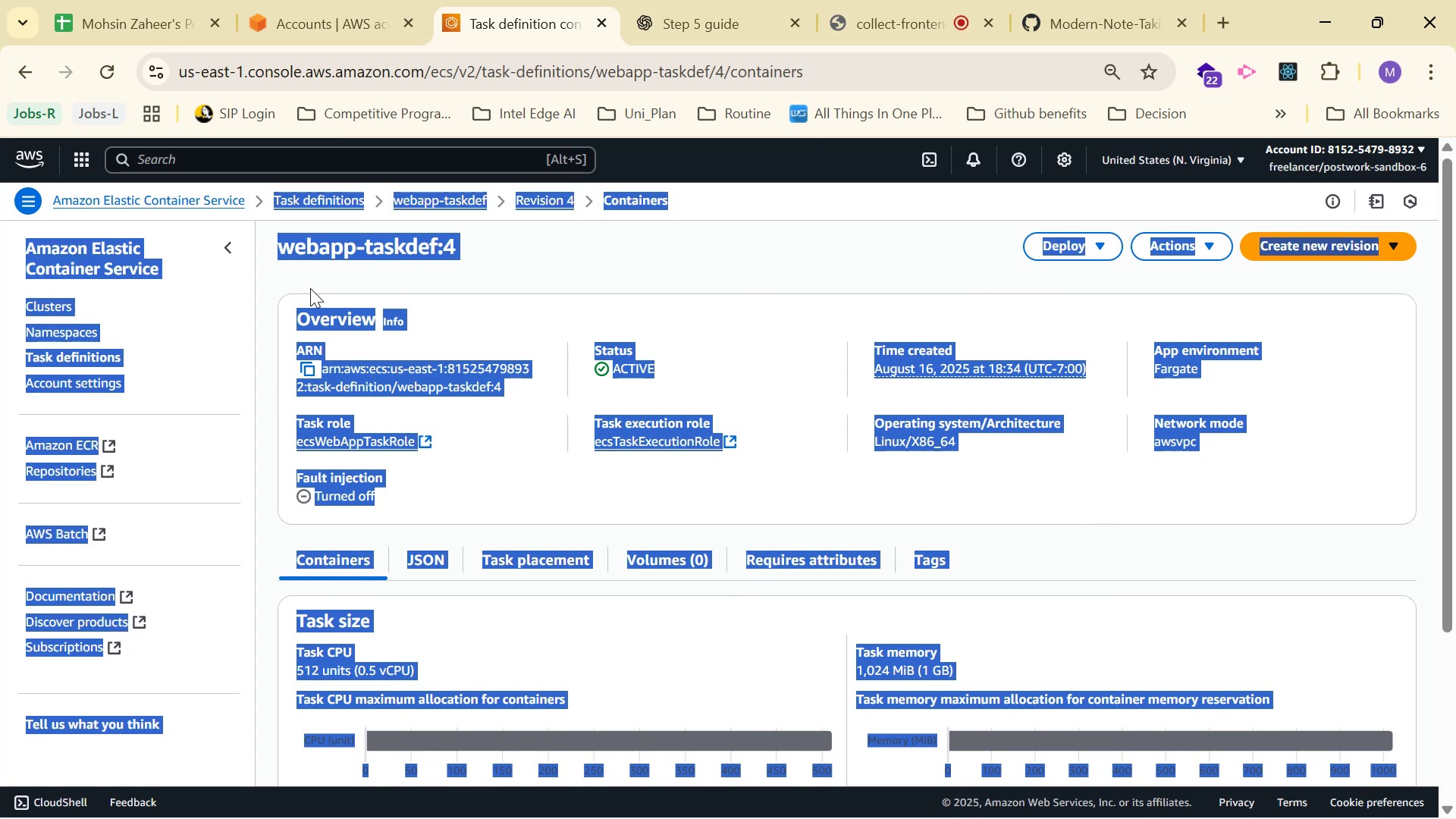 
scroll: coordinate [283, 334], scroll_direction: up, amount: 4.0
 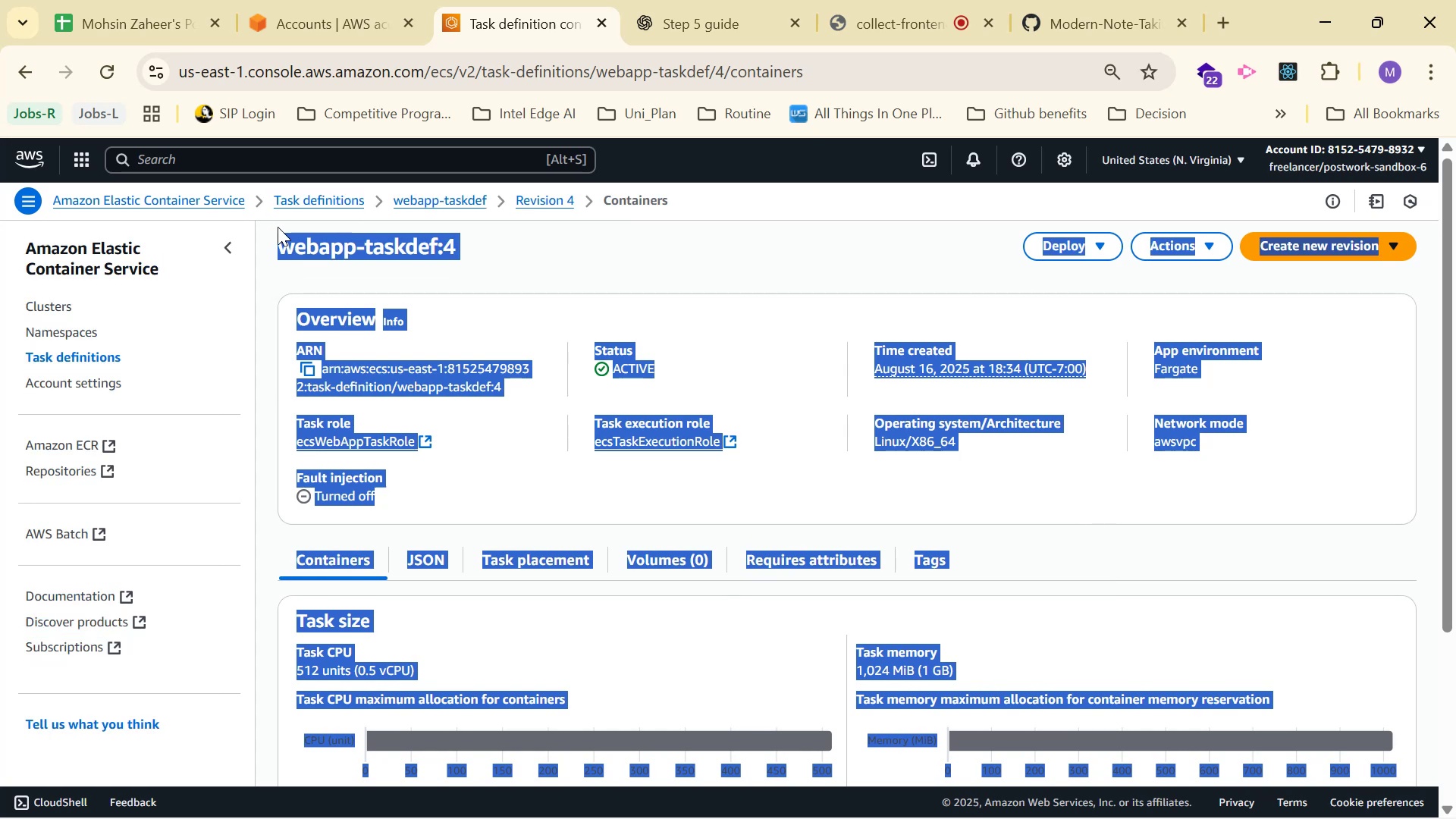 
key(Control+C)
 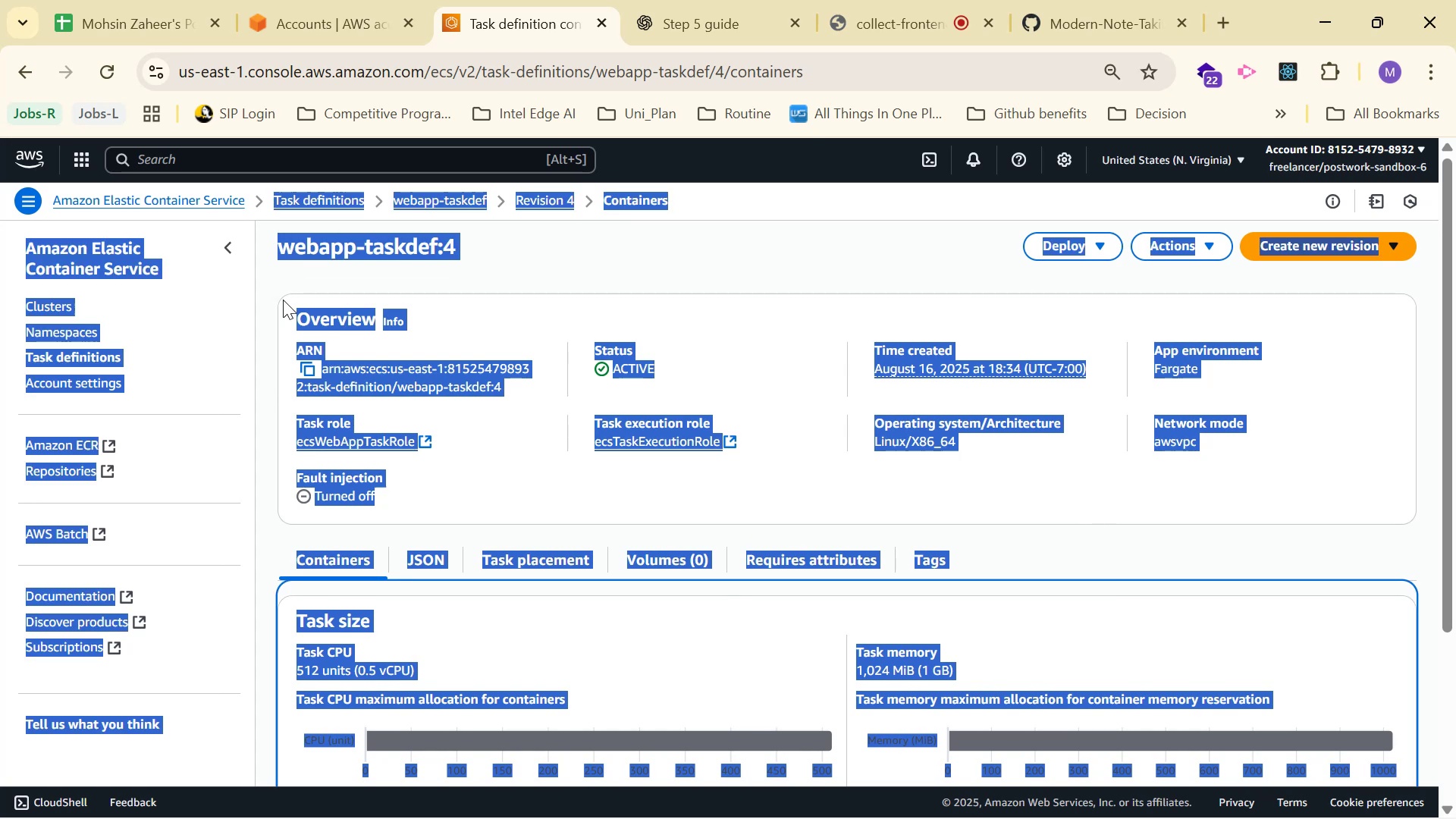 
key(Control+C)
 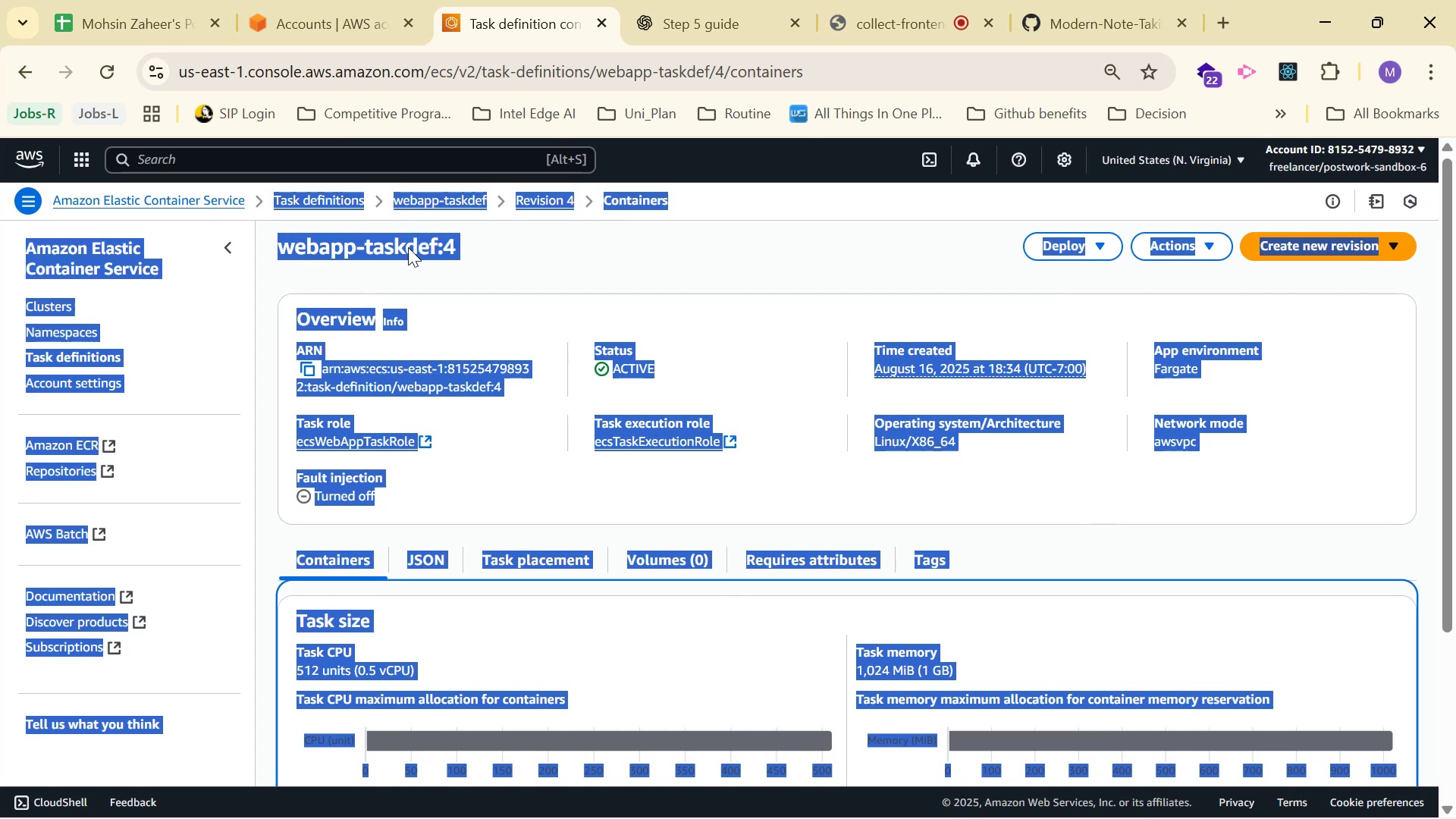 
key(Control+C)
 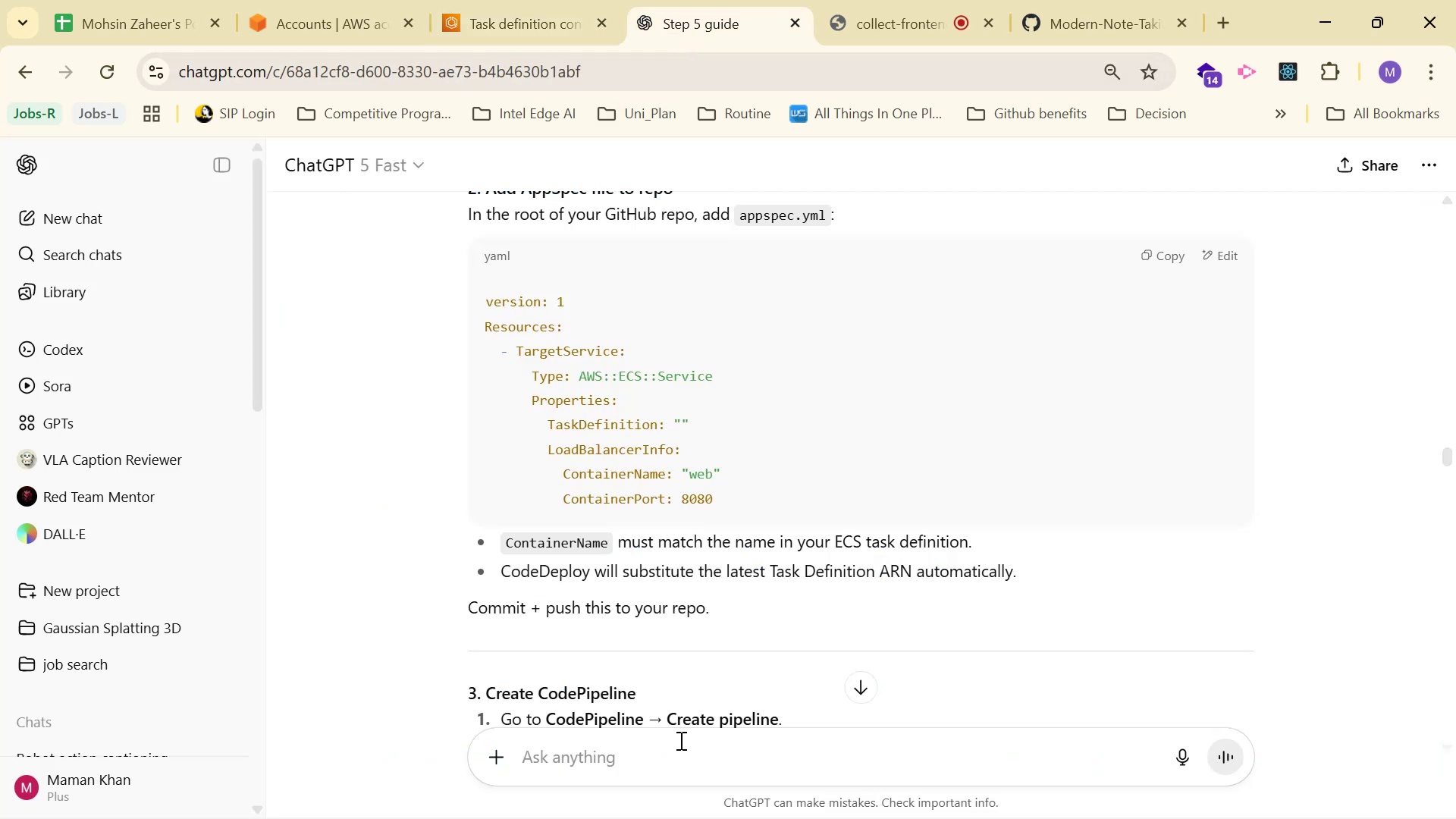 
left_click([665, 789])
 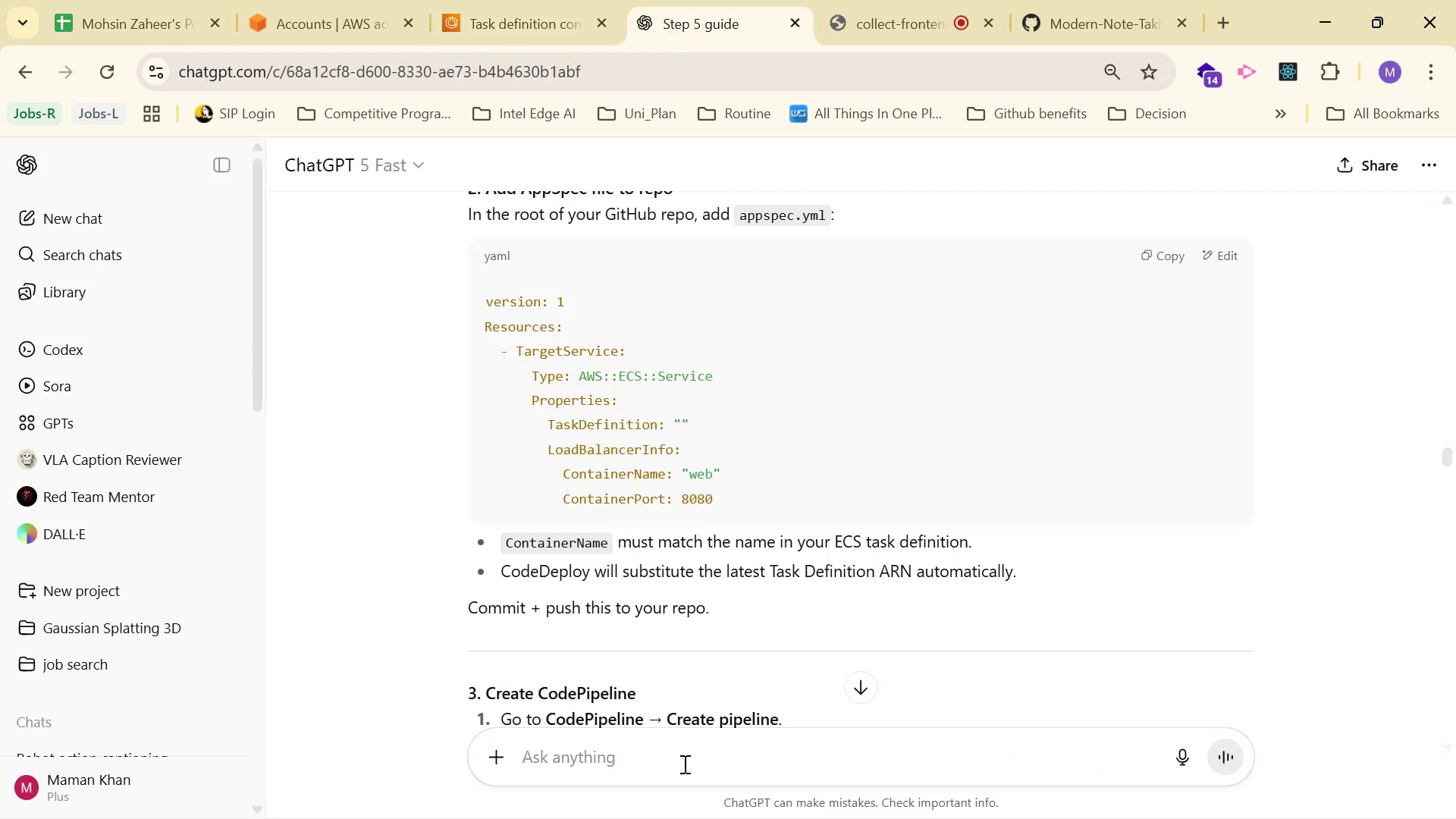 
type(Whh)
key(Backspace)
type(at should be in the COntainerName of appspec.yml )
key(Backspace)
type(: )
 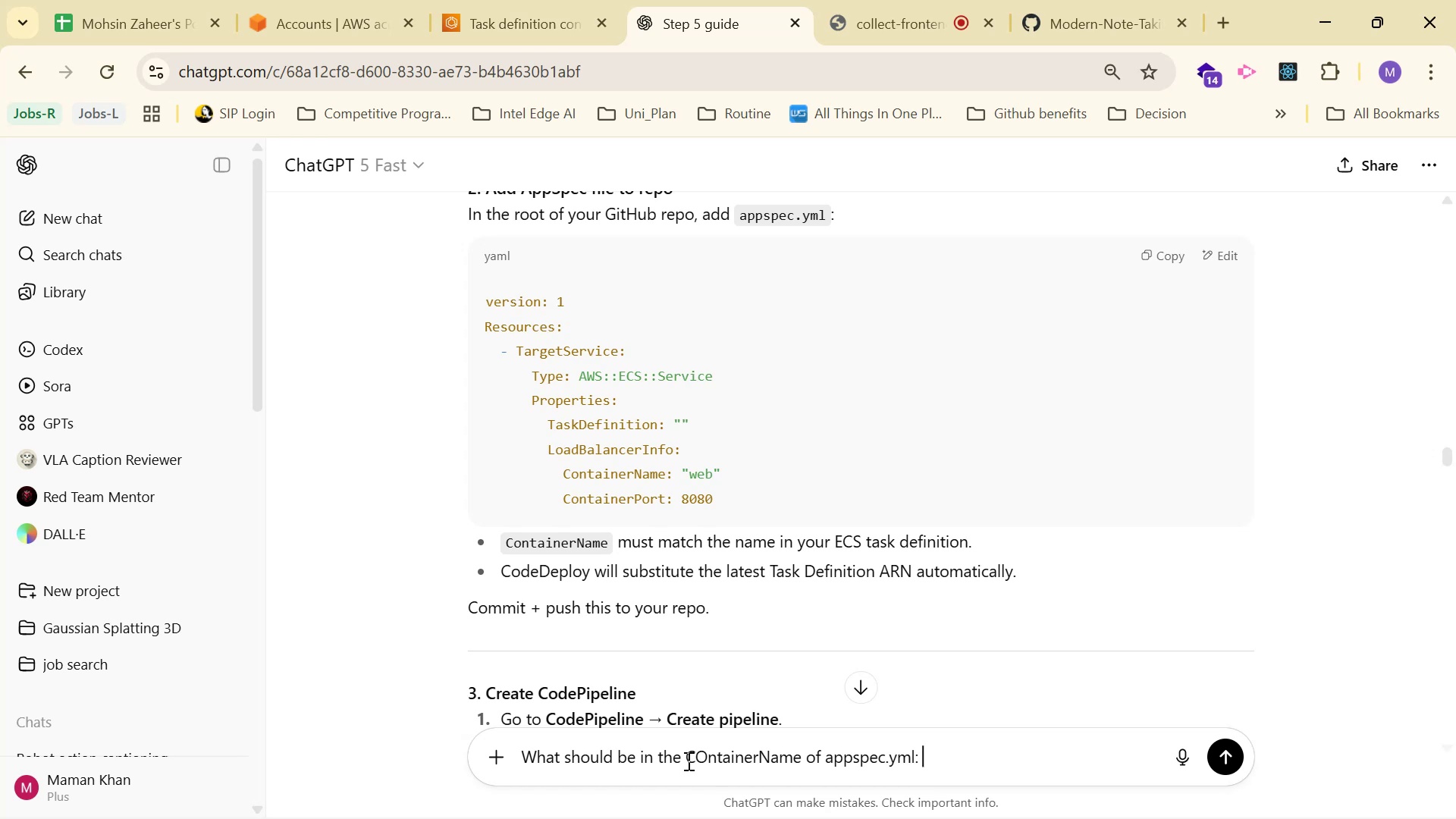 
key(Control+V)
 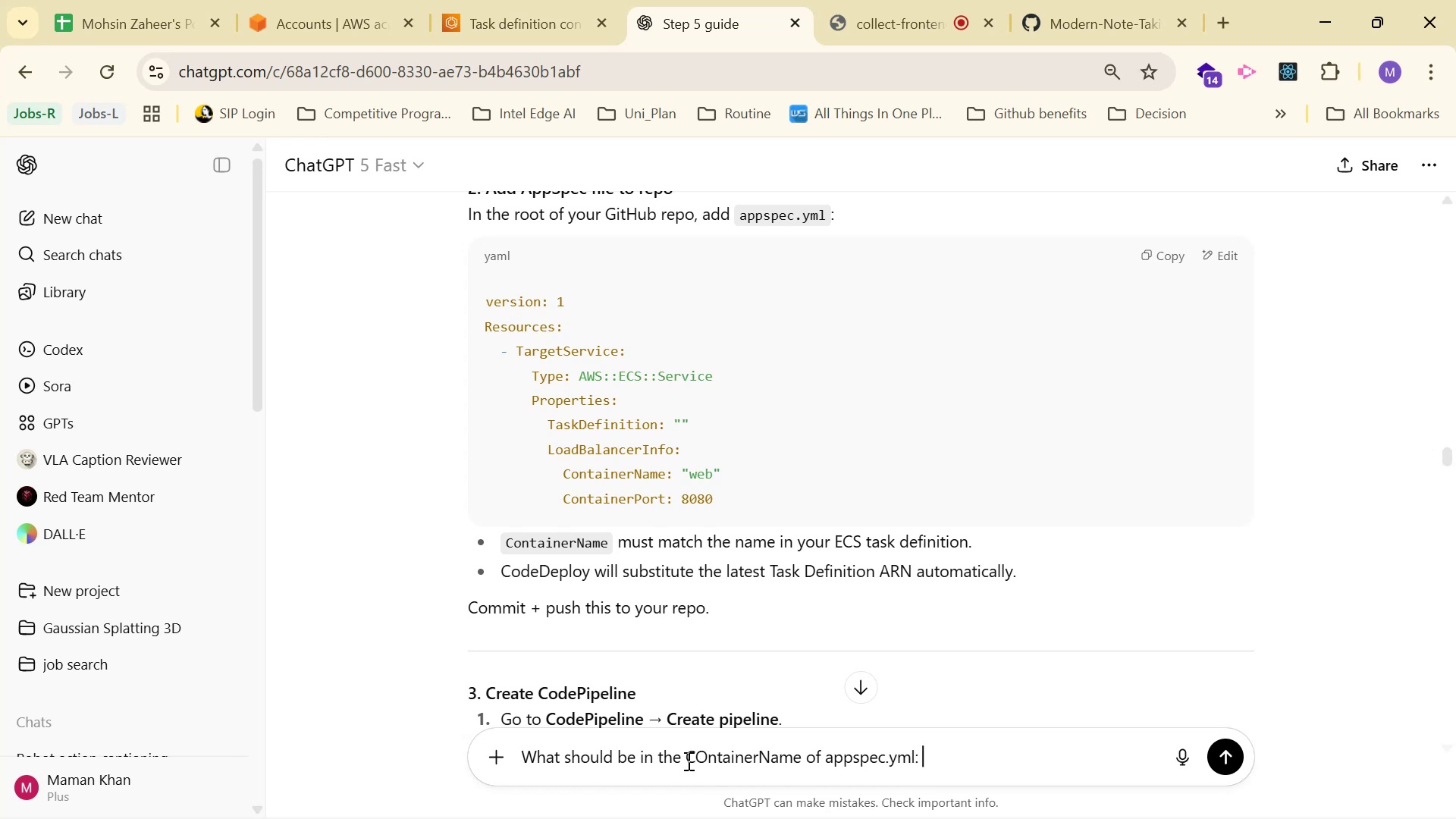 
key(Control+Enter)
 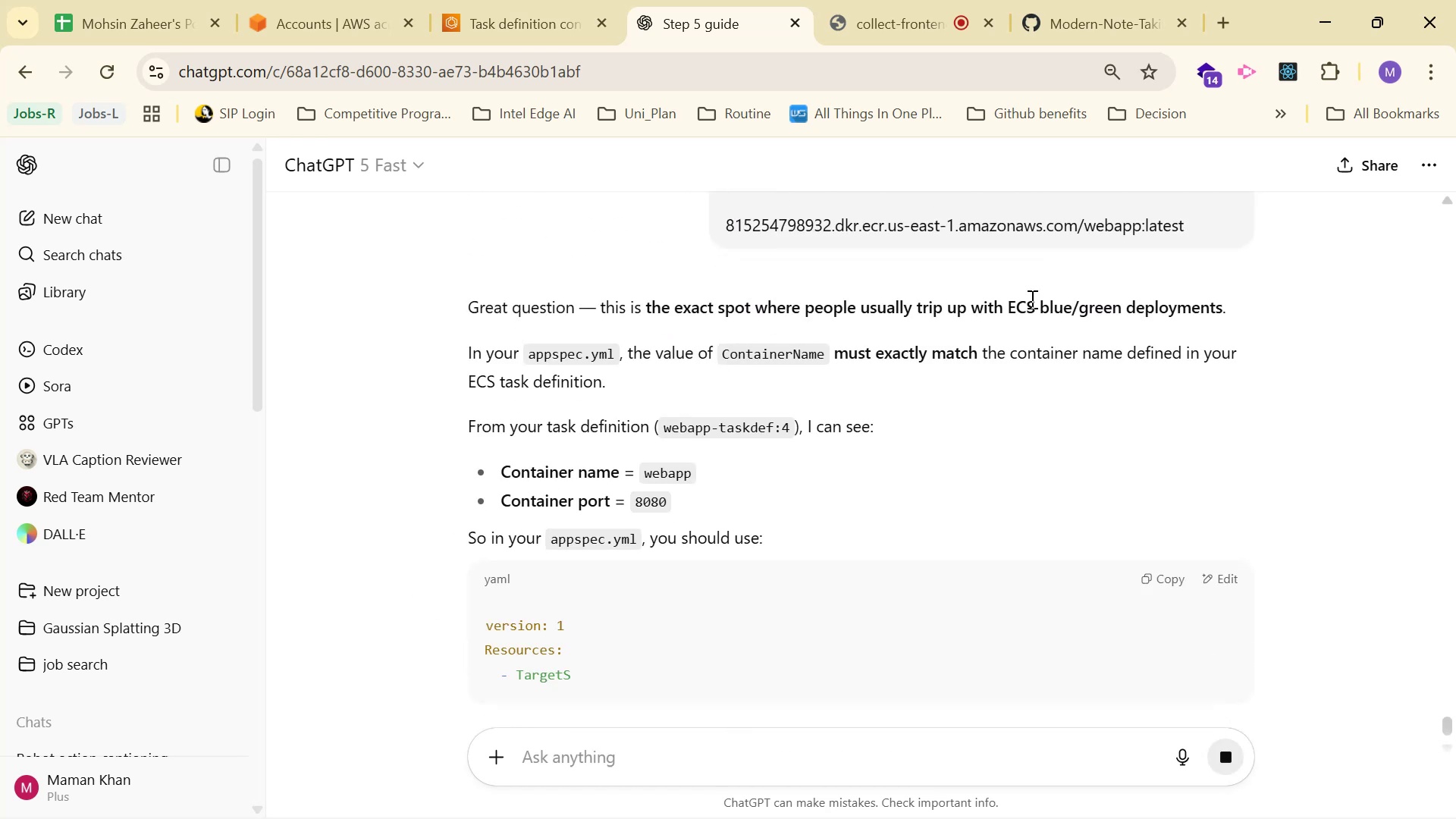 
scroll: coordinate [706, 389], scroll_direction: down, amount: 2.0
 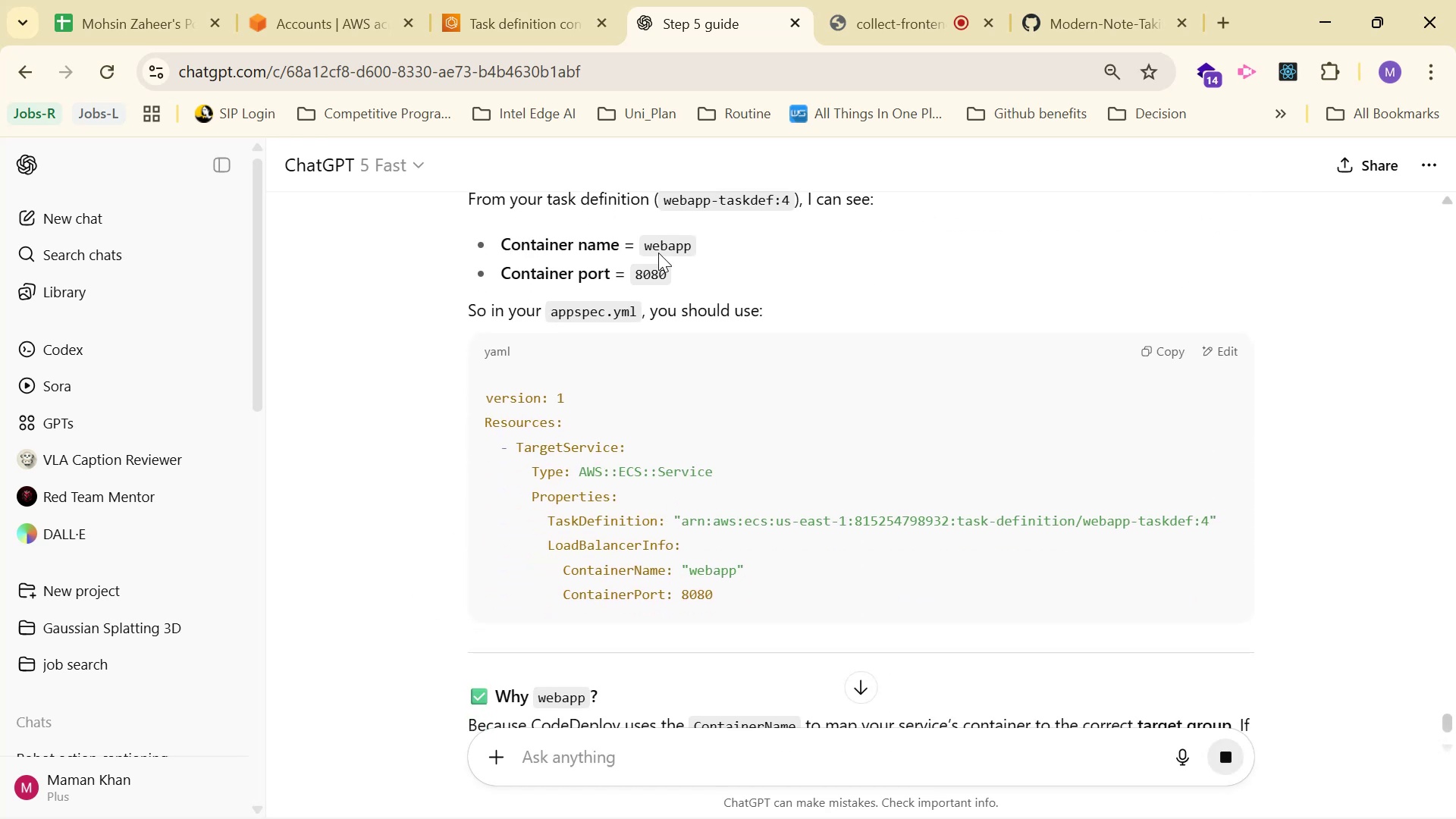 
left_click_drag(start_coordinate=[643, 243], to_coordinate=[691, 245])
 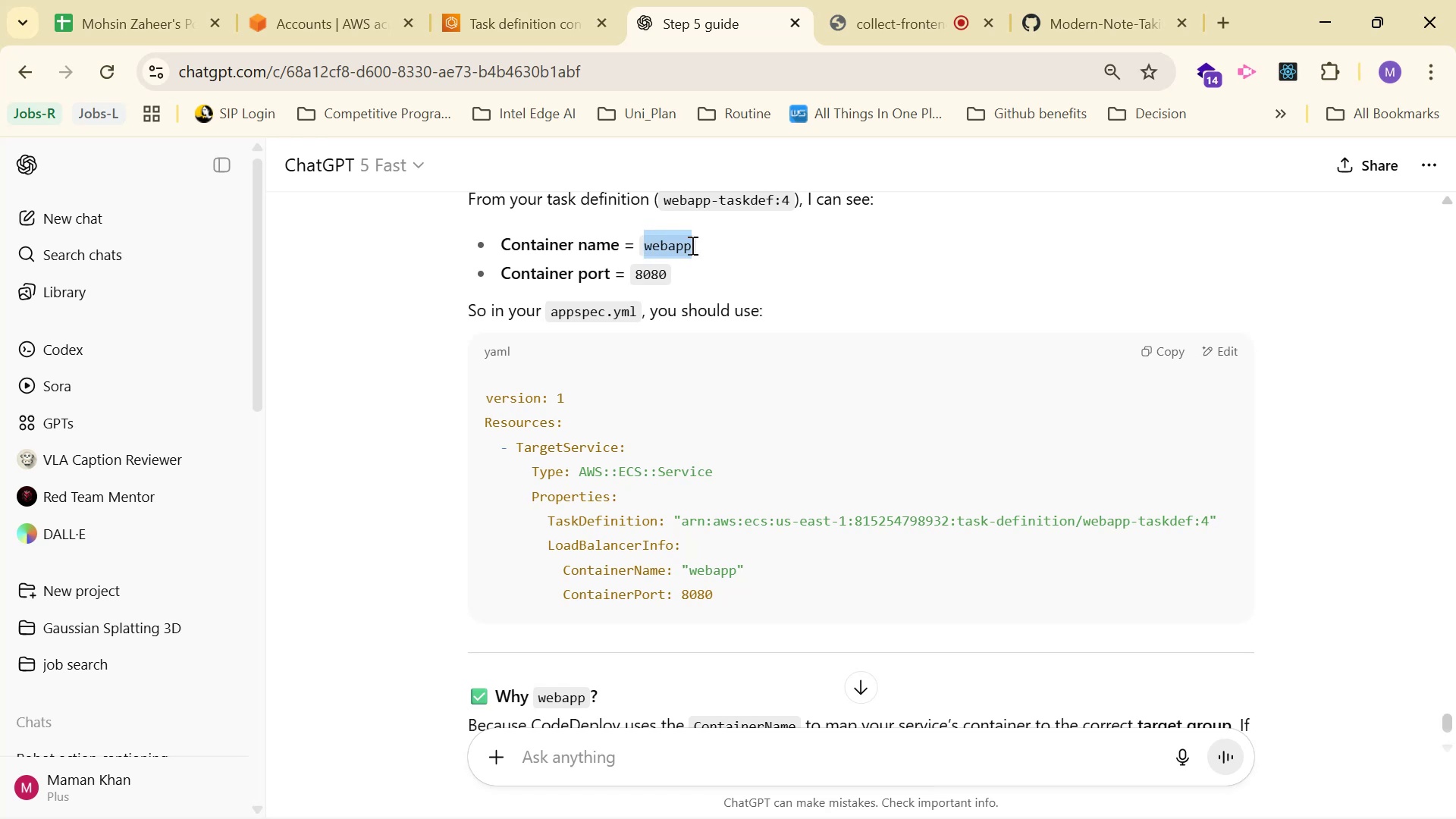 
key(Control+C)
 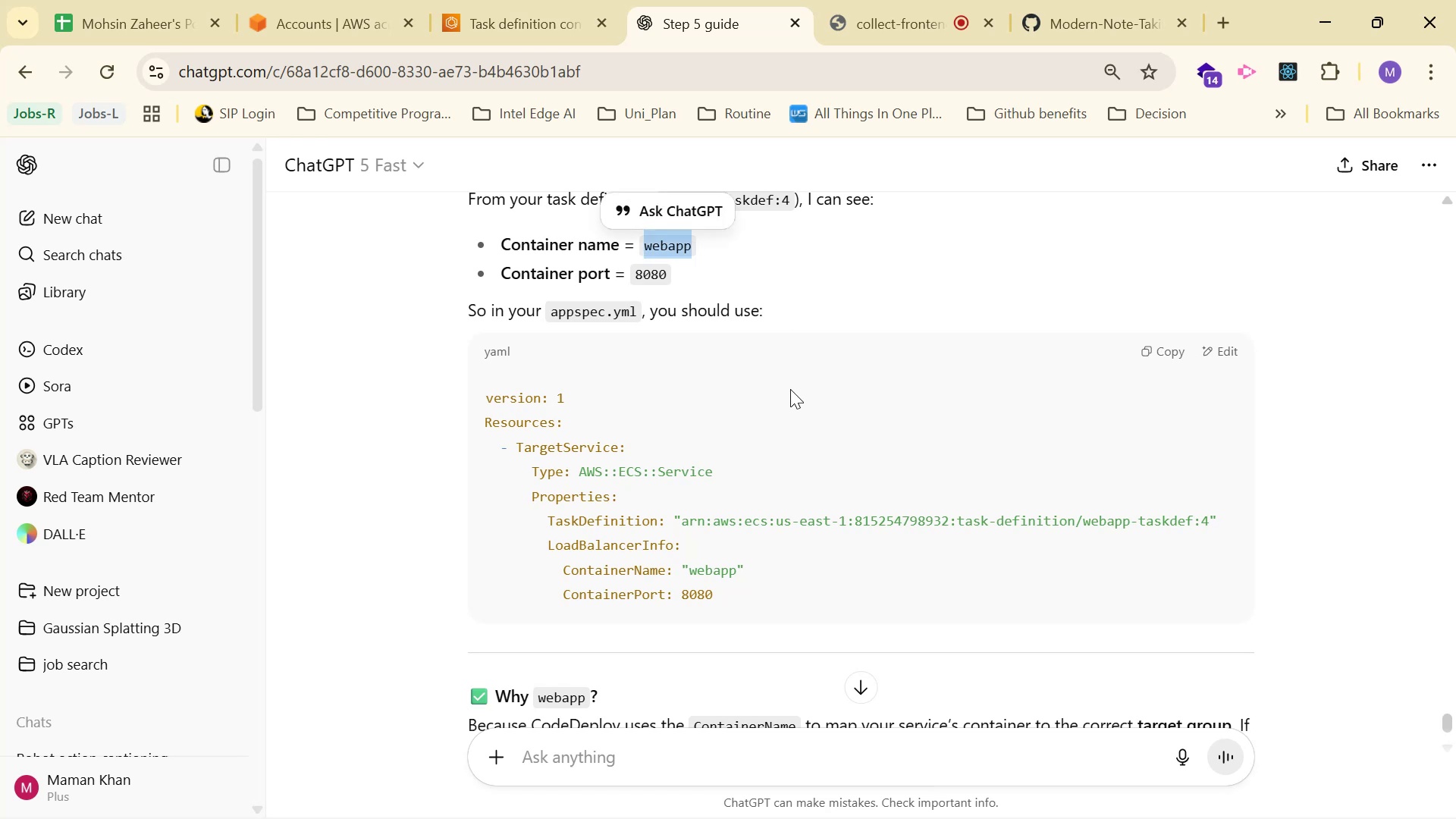 
key(Alt+AltLeft)
 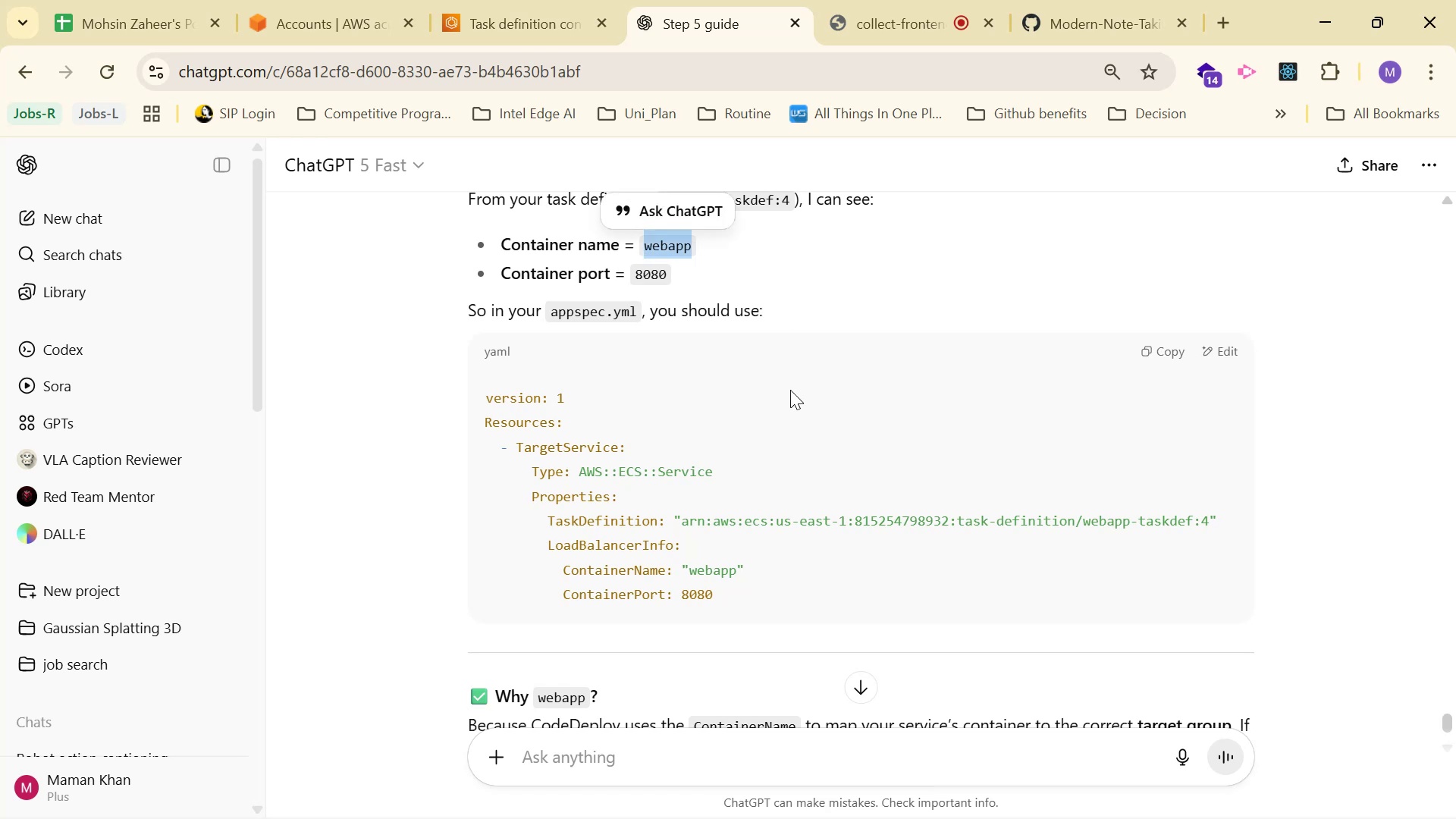 
key(Alt+Tab)
 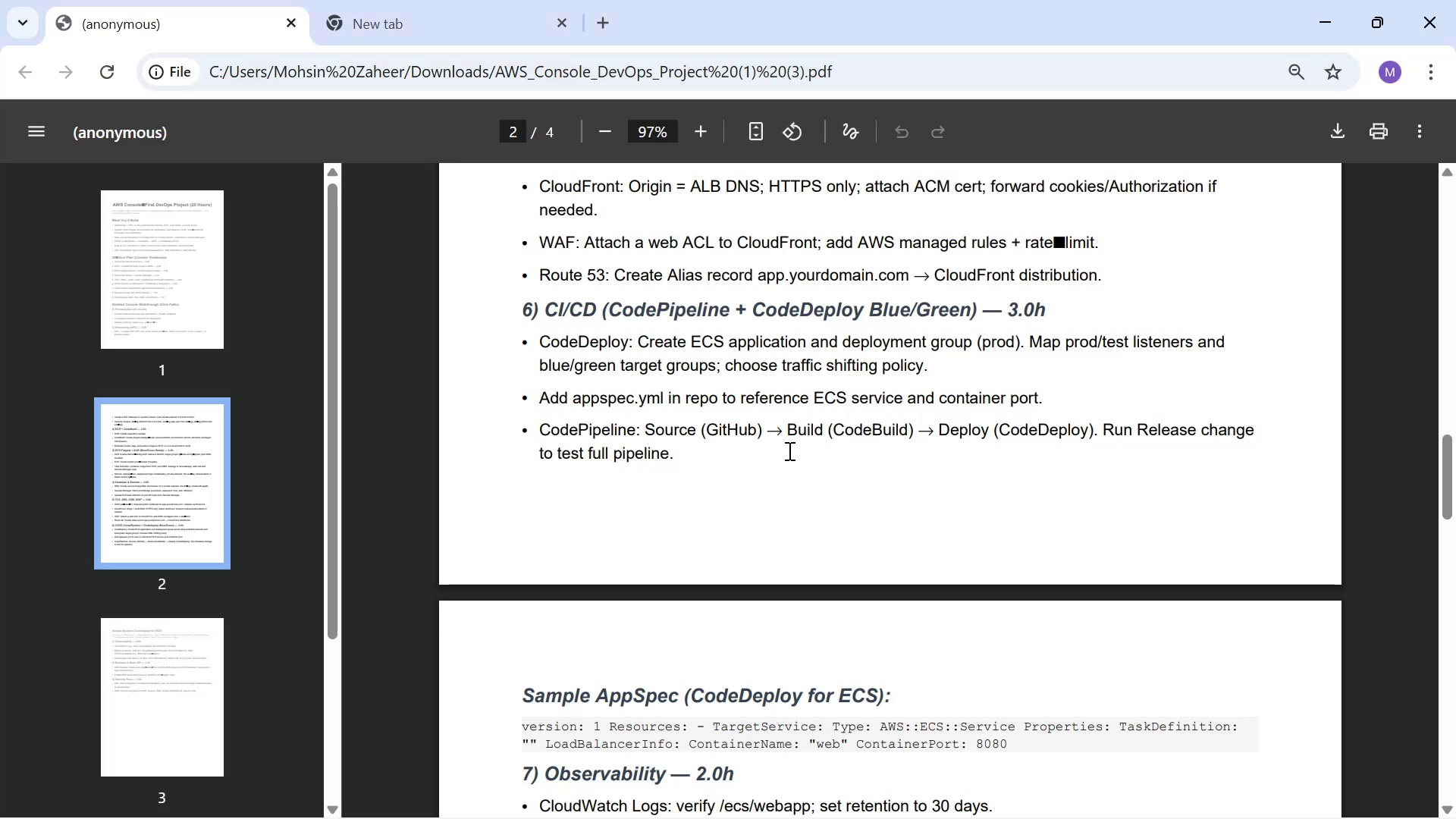 
key(Alt+AltLeft)
 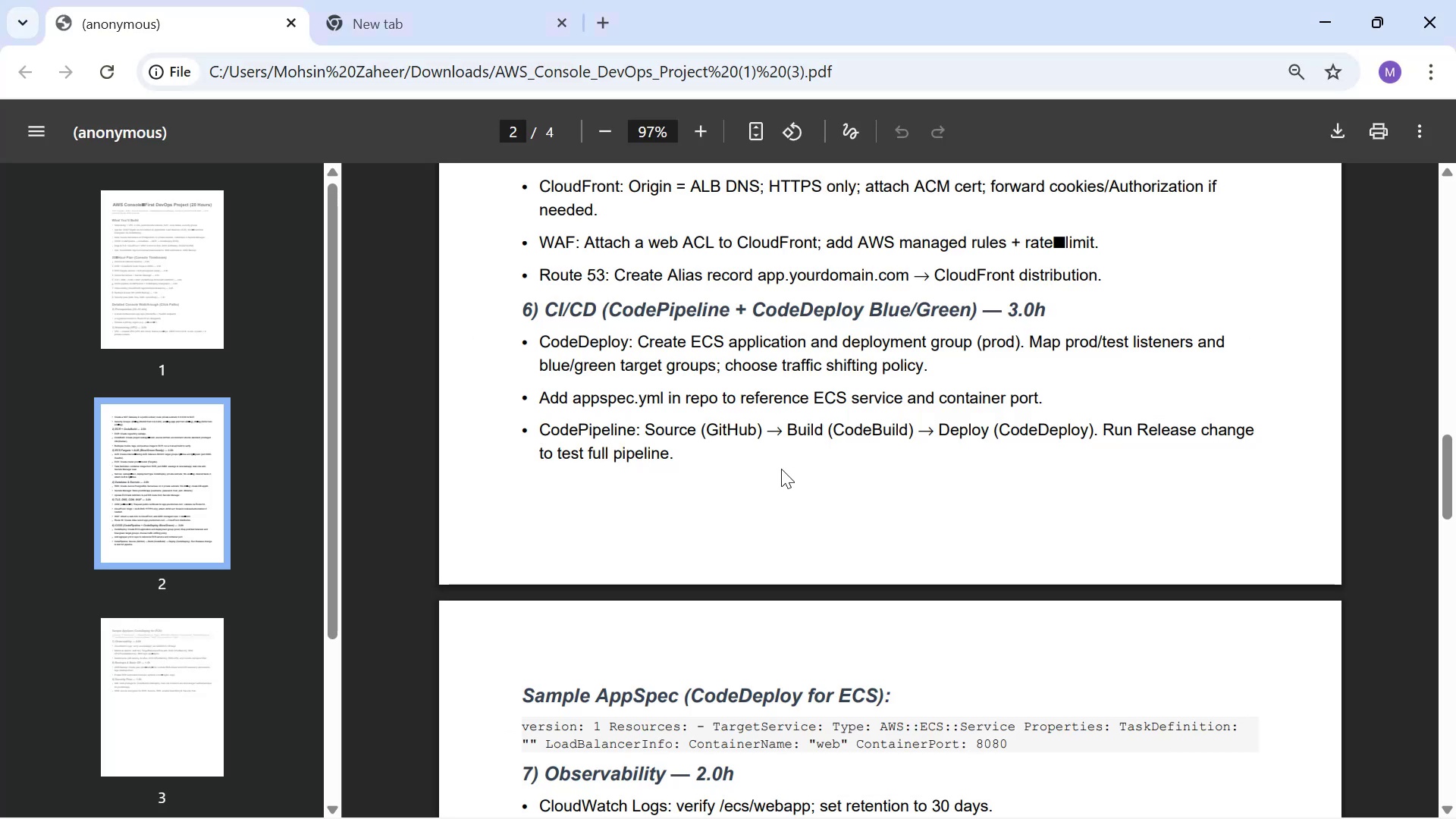 
key(Alt+Tab)
 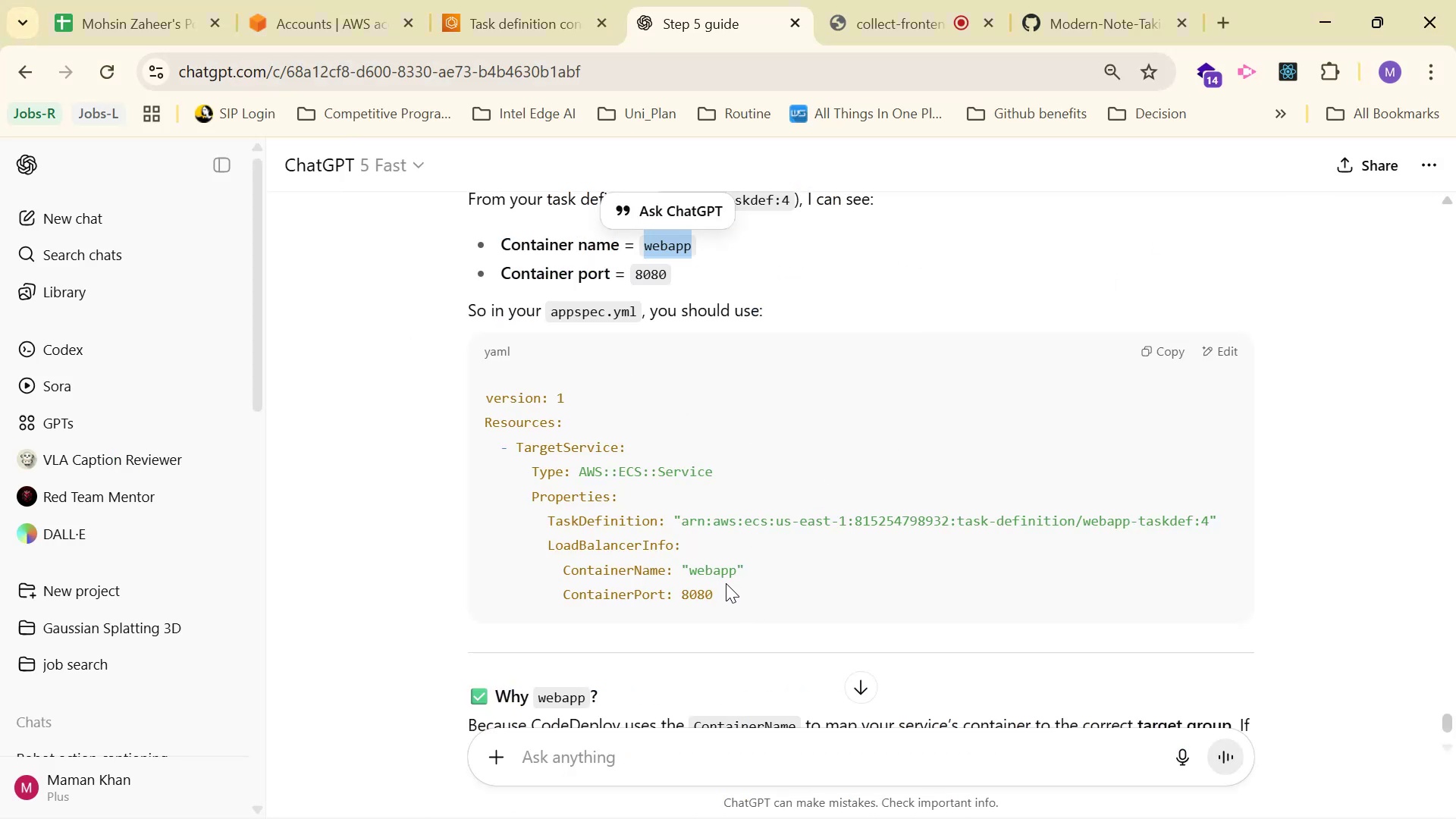 
wait(9.01)
 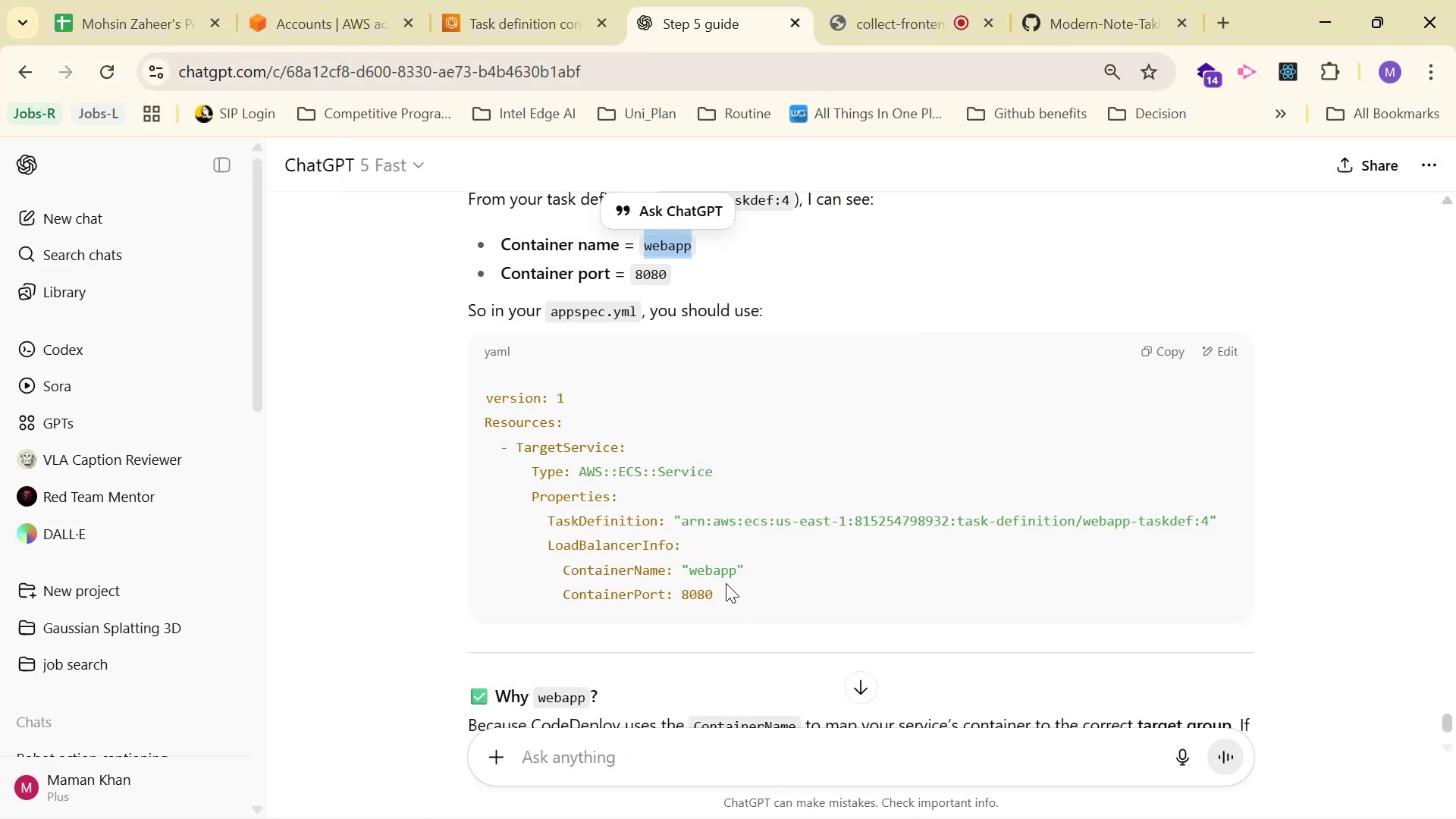 
double_click([1148, 352])
 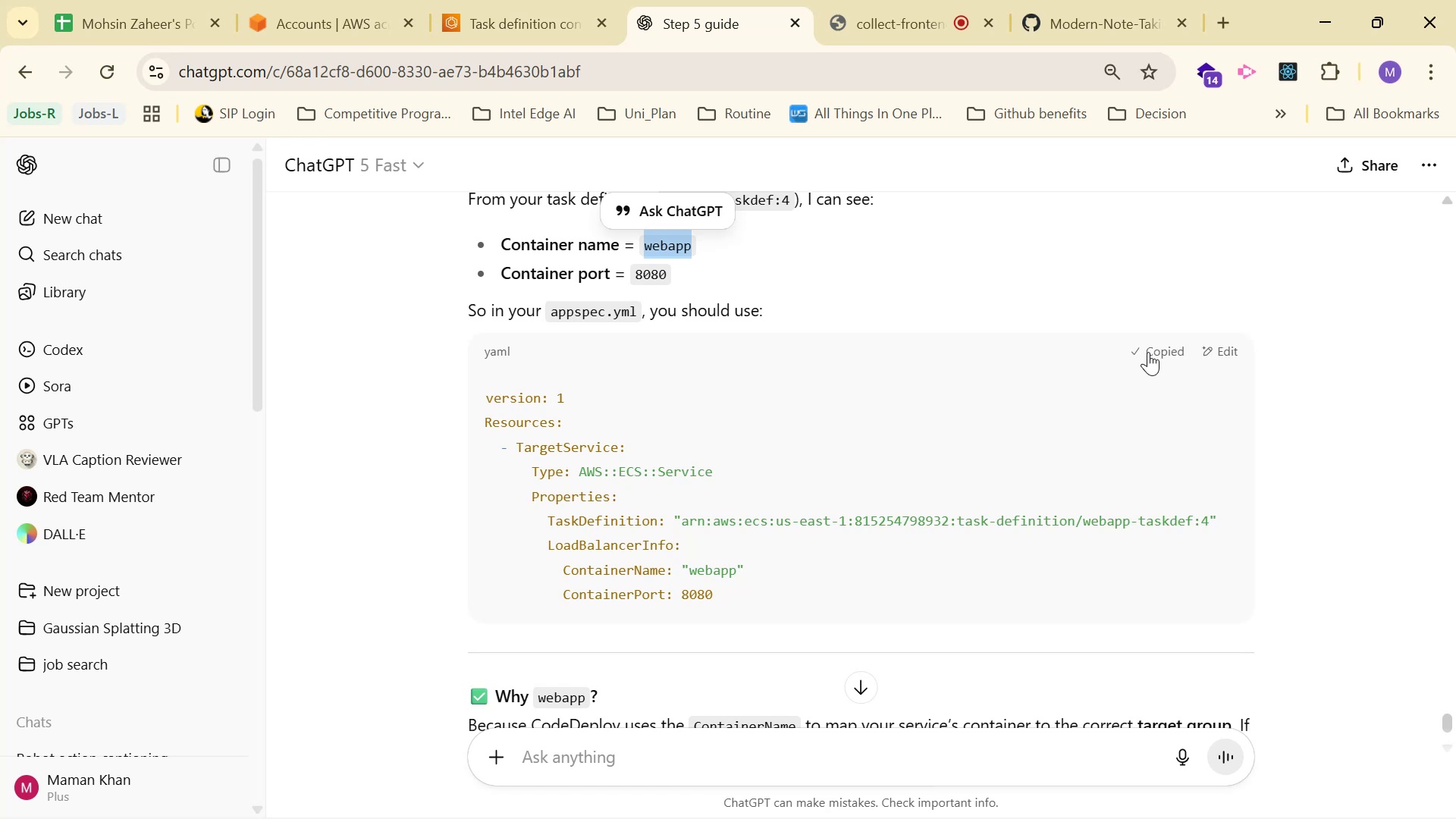 
key(Alt+Tab)
 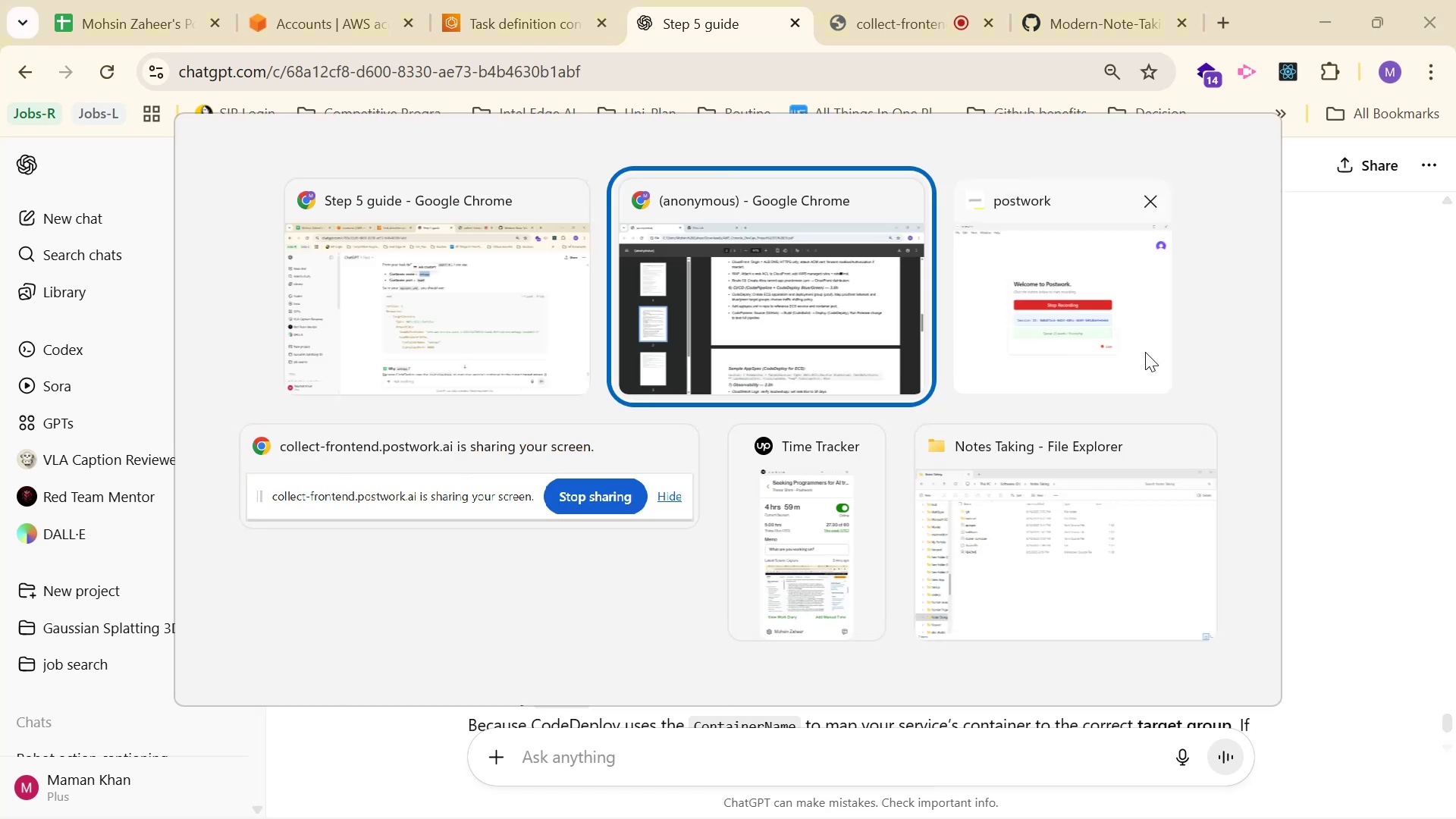 
key(Alt+AltLeft)
 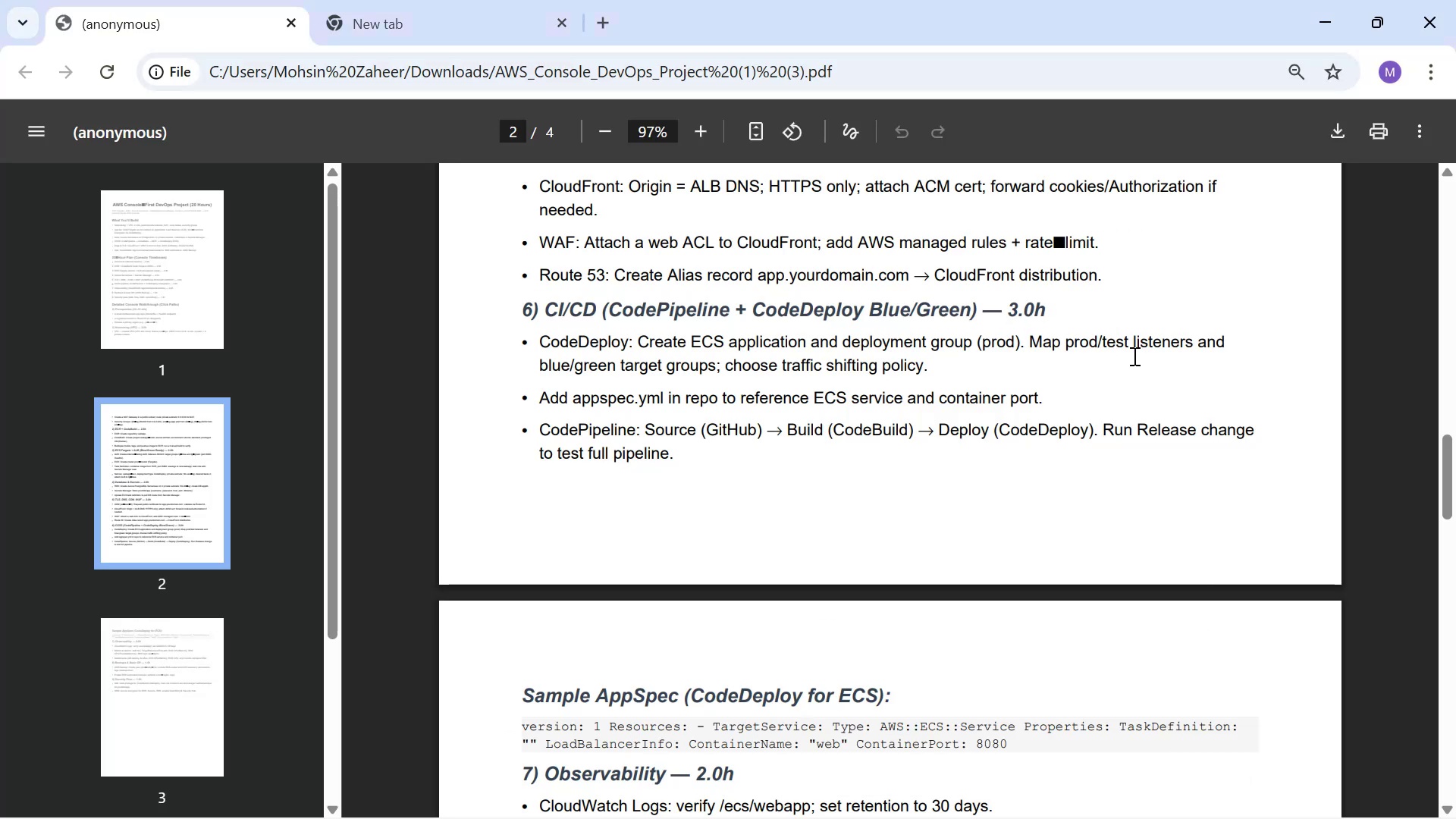 
key(Alt+Tab)
 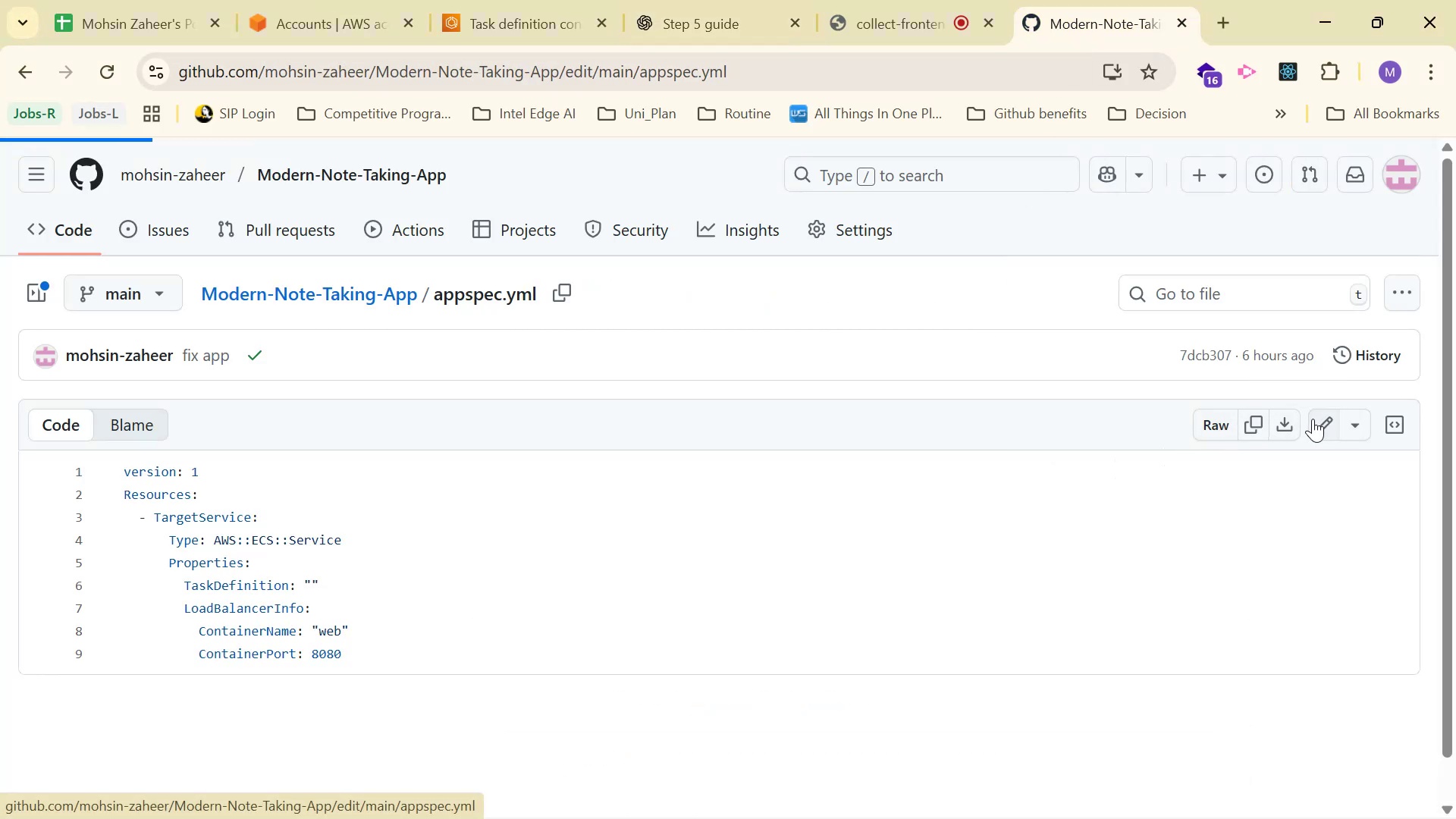 
wait(7.28)
 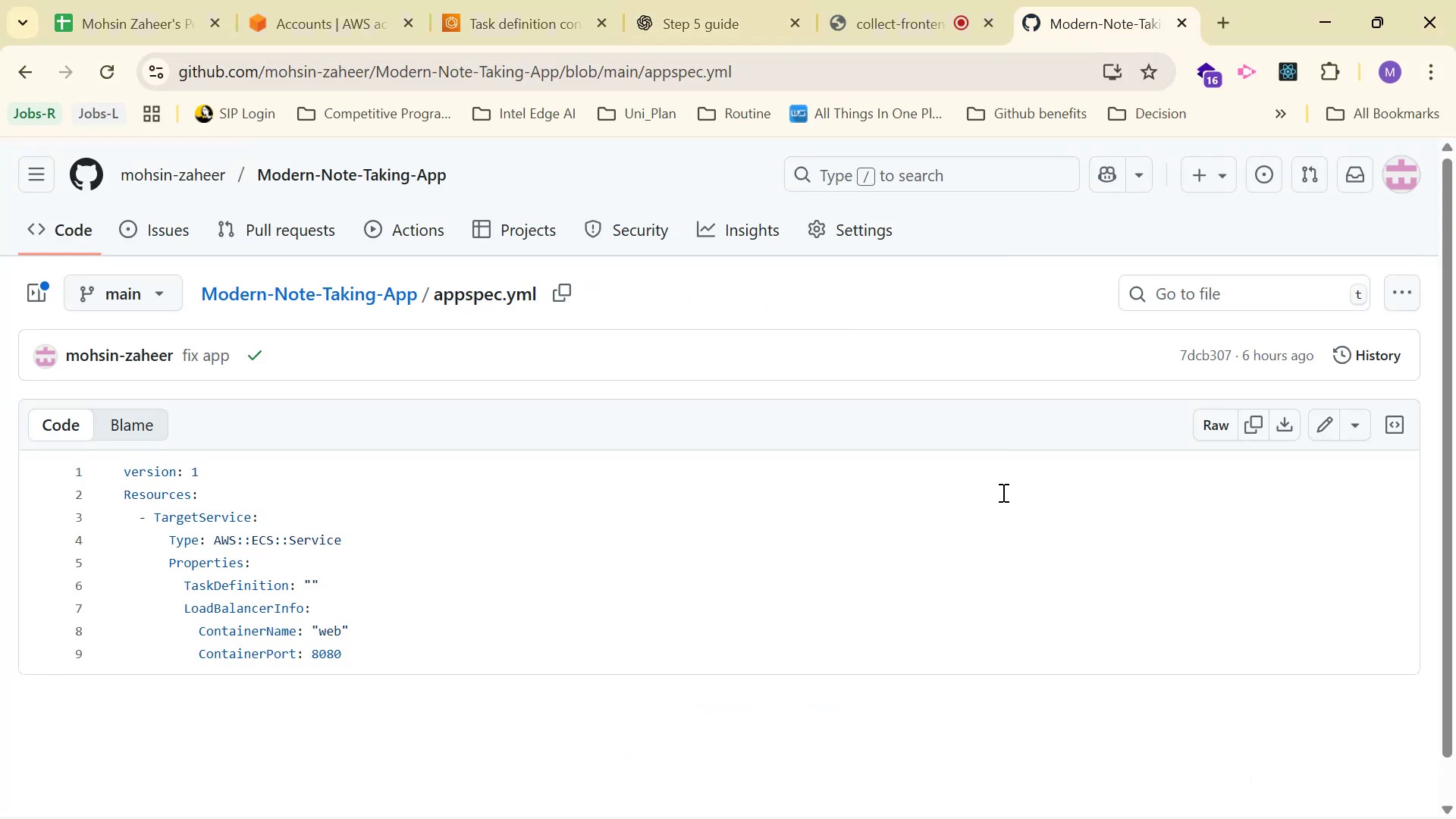 
key(Control+A)
 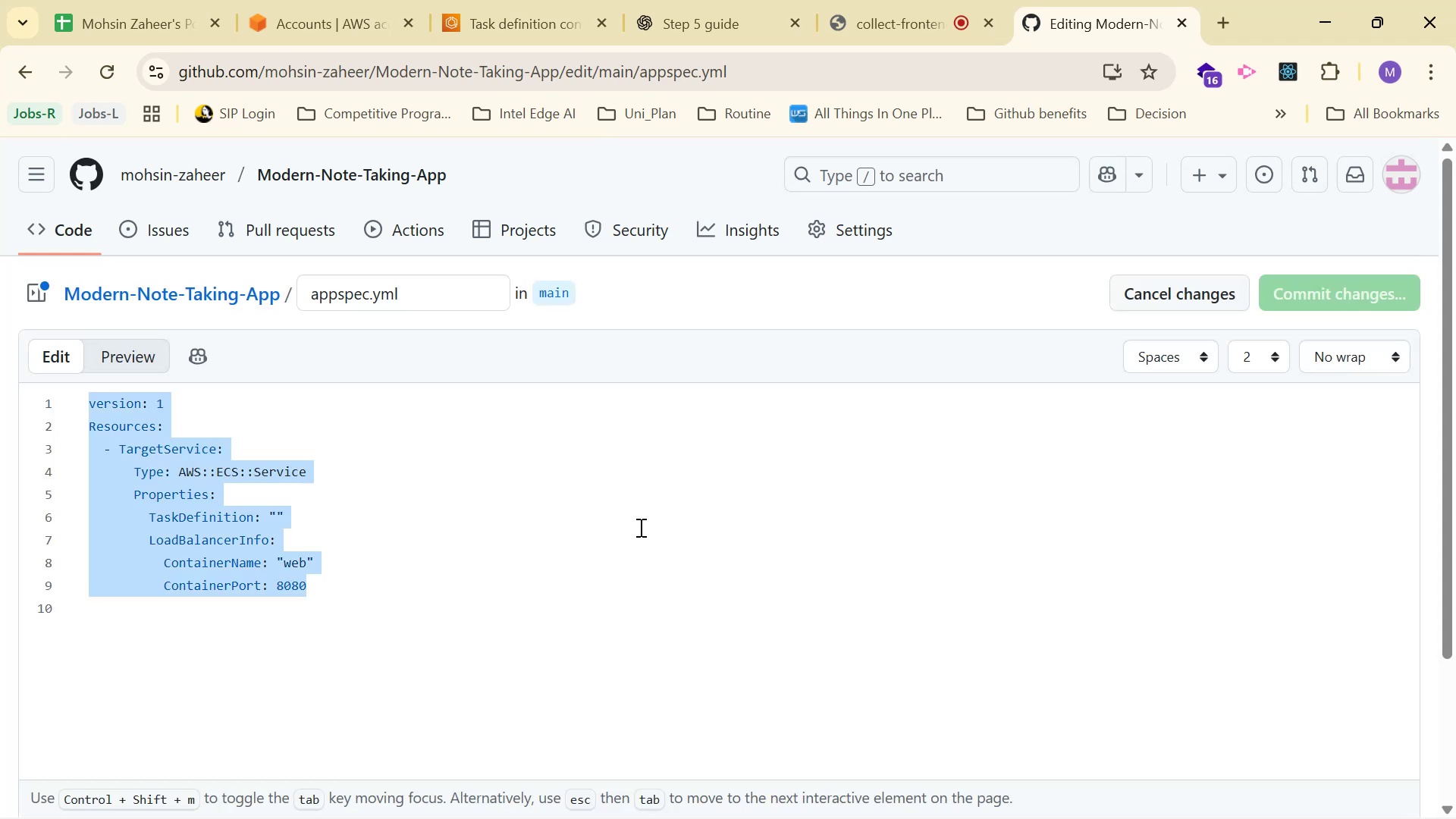 
key(Control+V)
 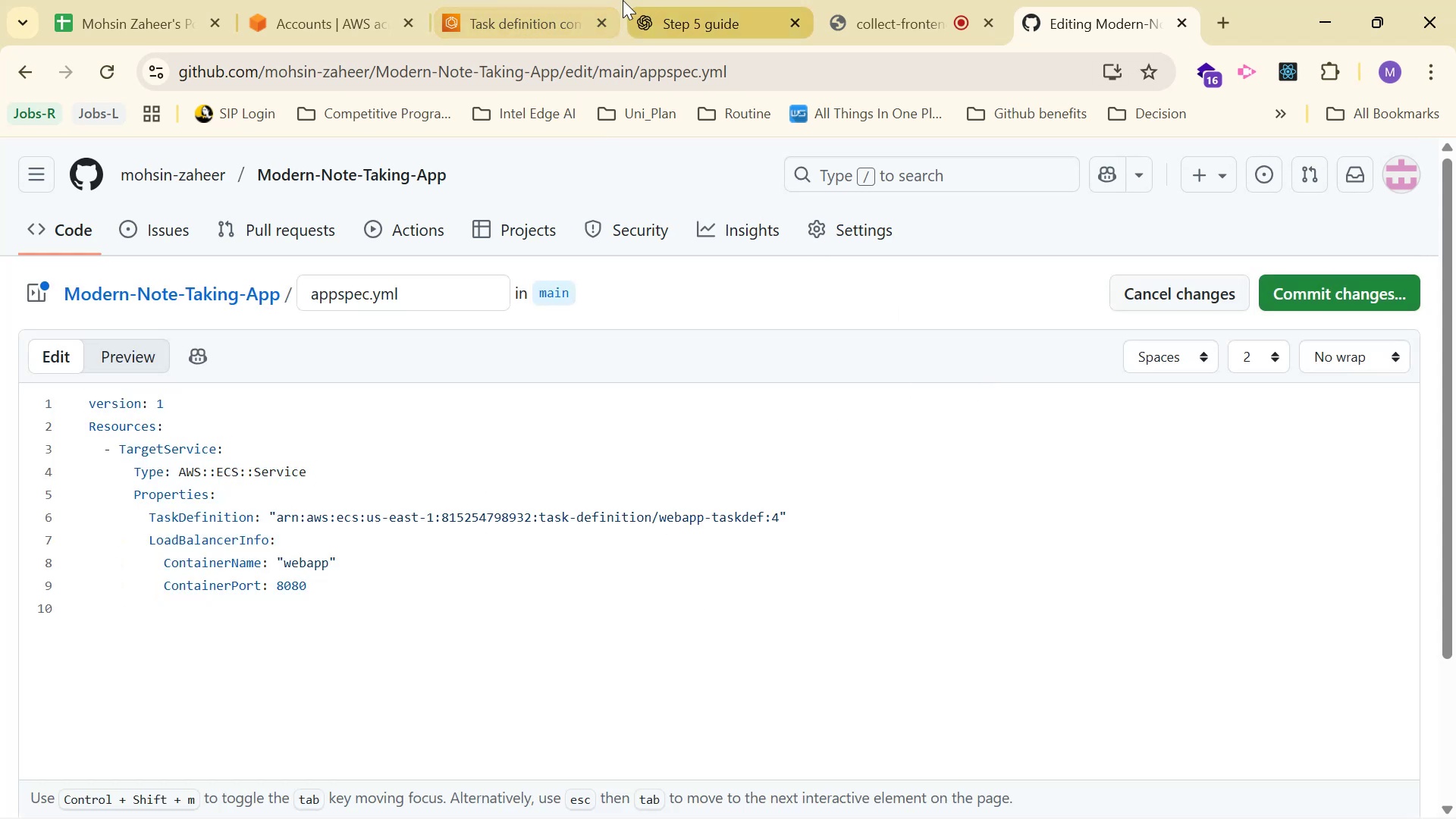 
wait(5.28)
 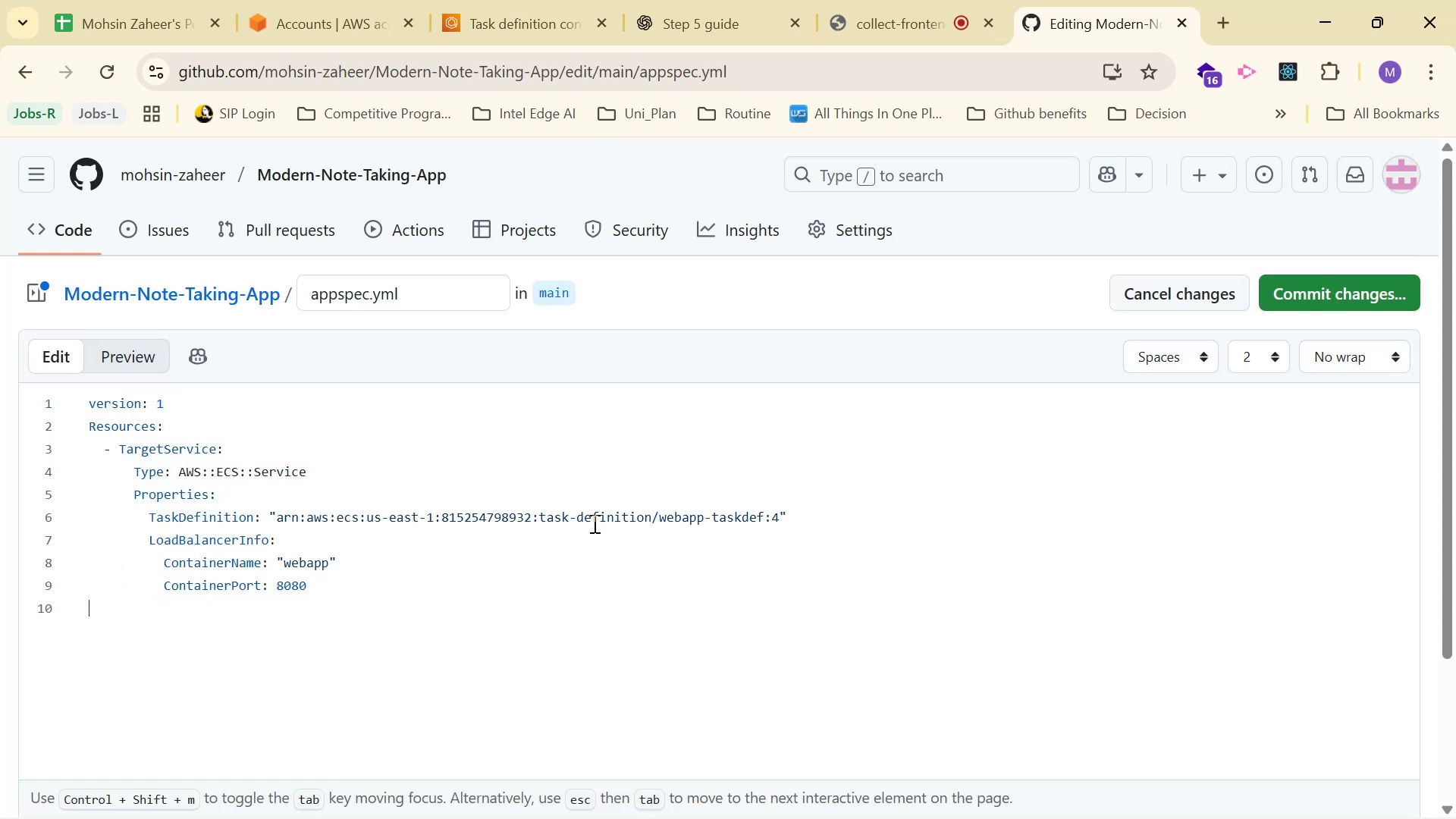 
double_click([757, 522])
 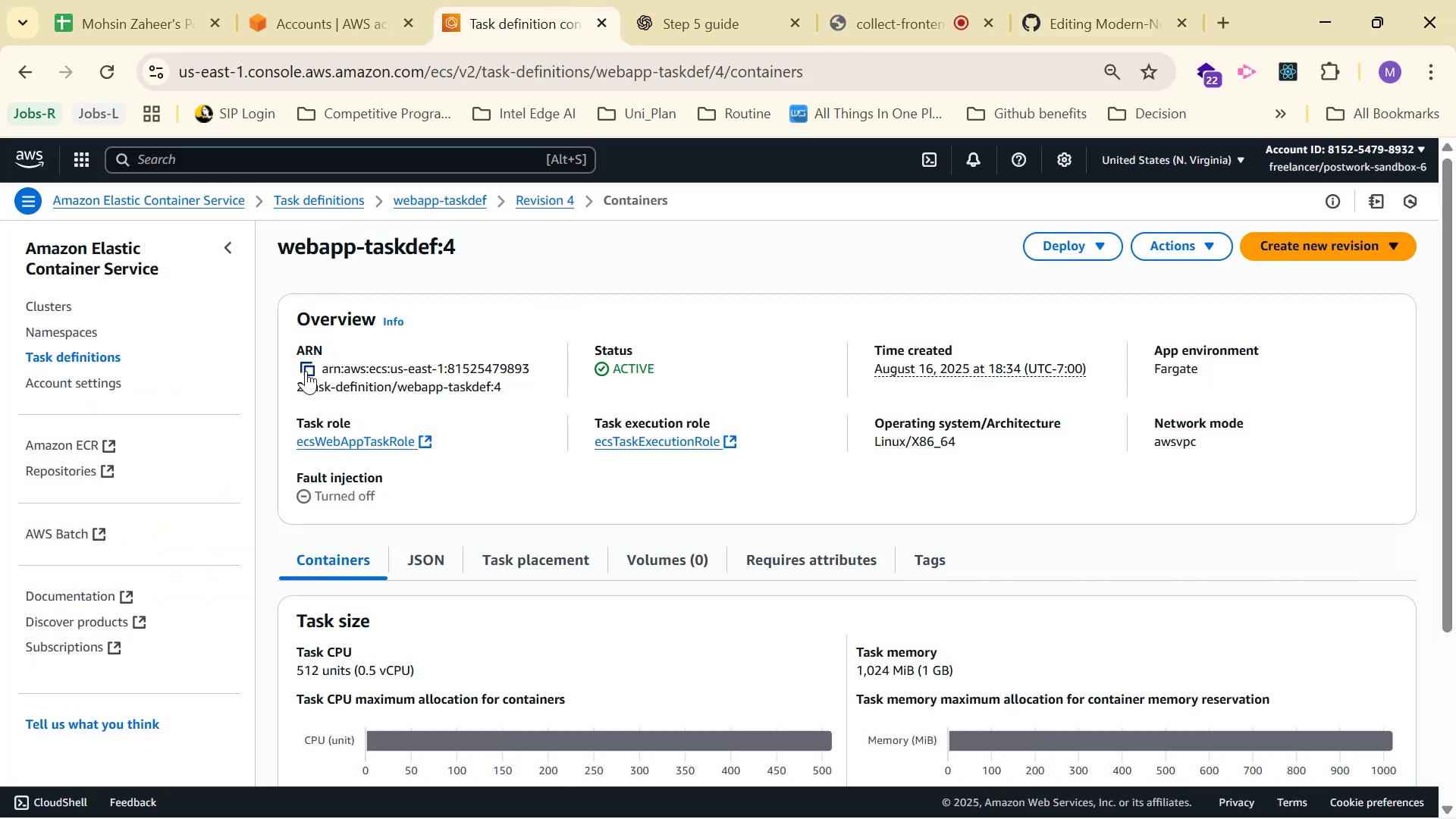 
left_click([317, 360])
 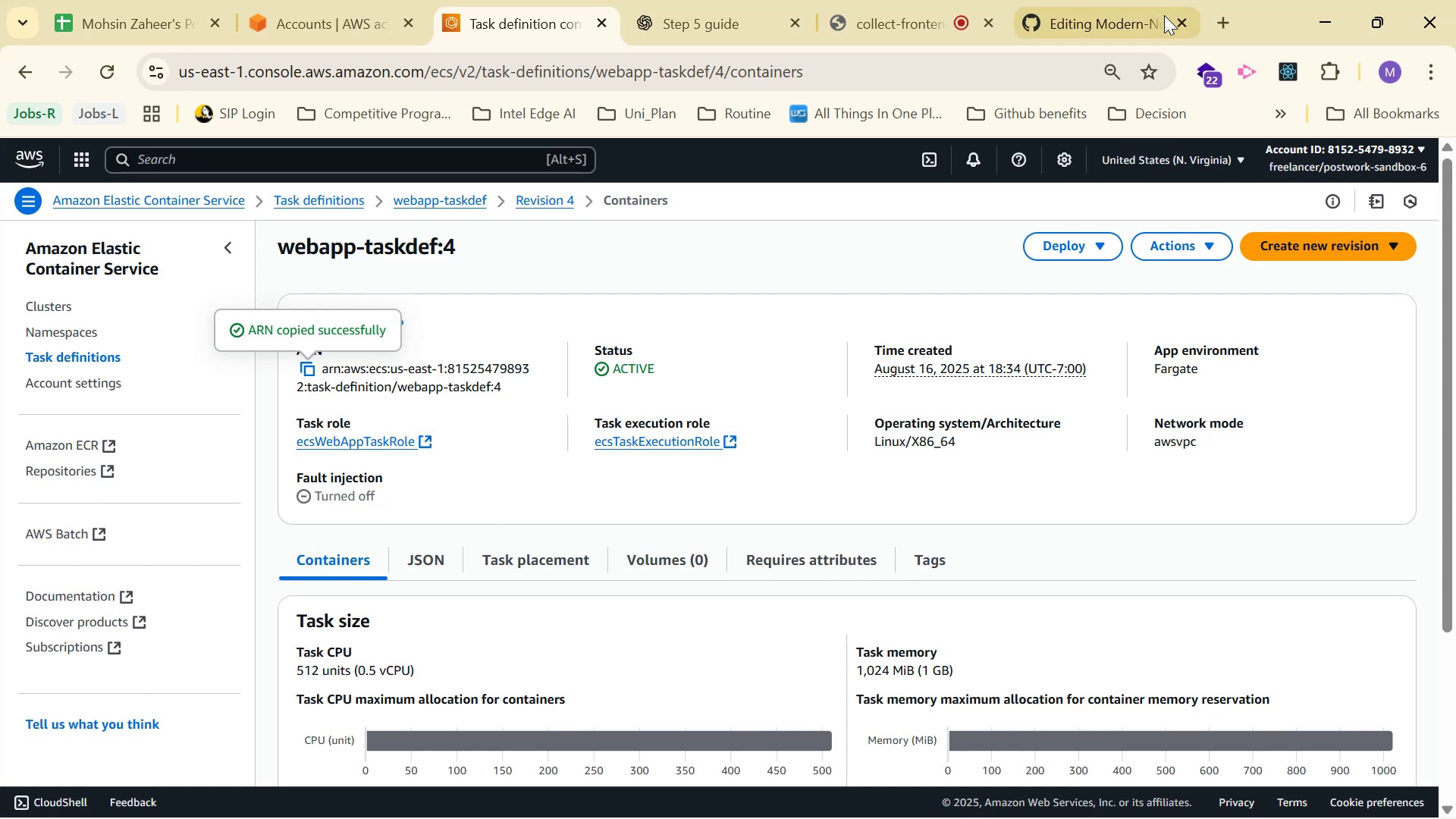 
left_click([1081, 0])
 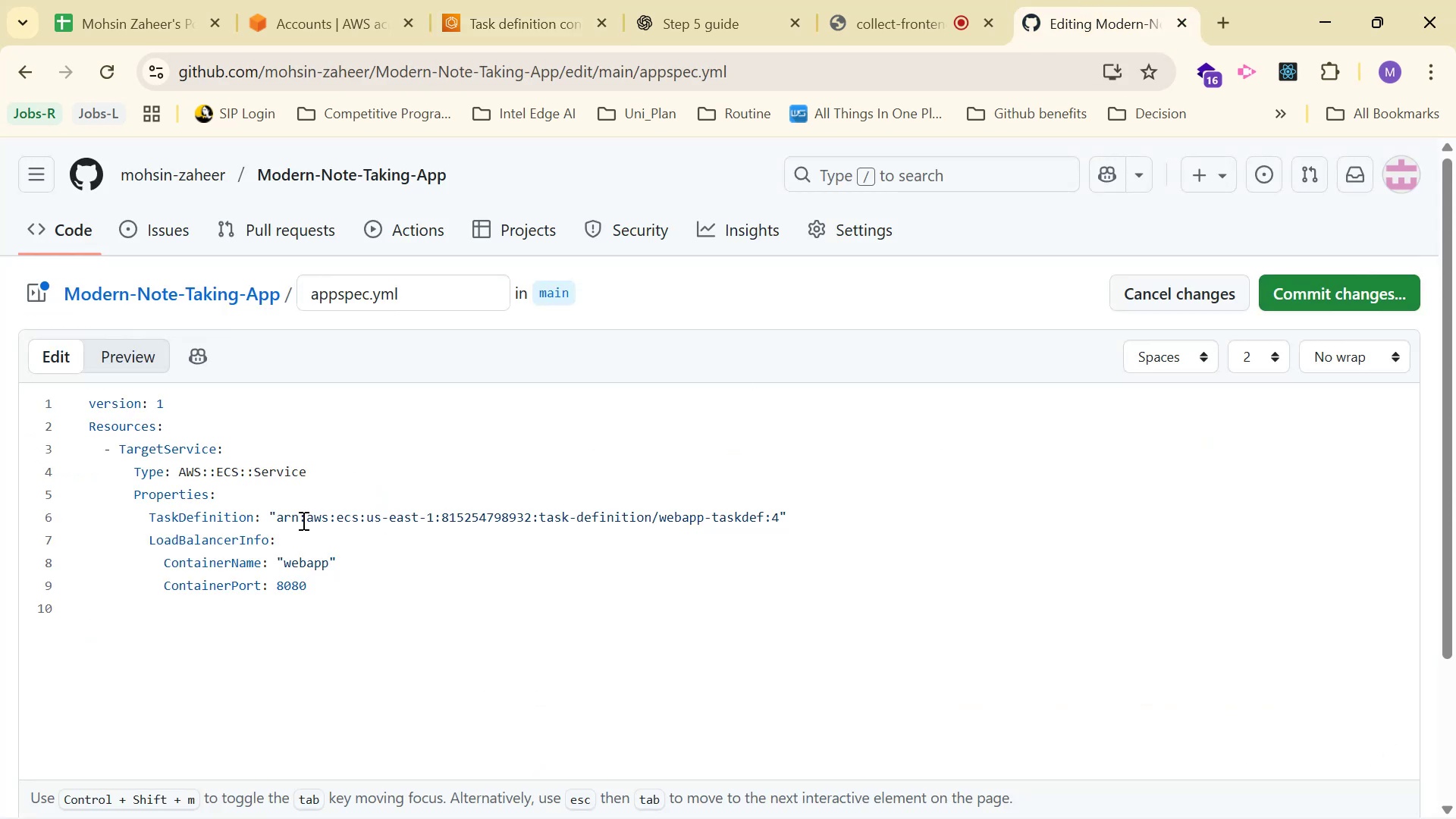 
left_click_drag(start_coordinate=[281, 511], to_coordinate=[777, 507])
 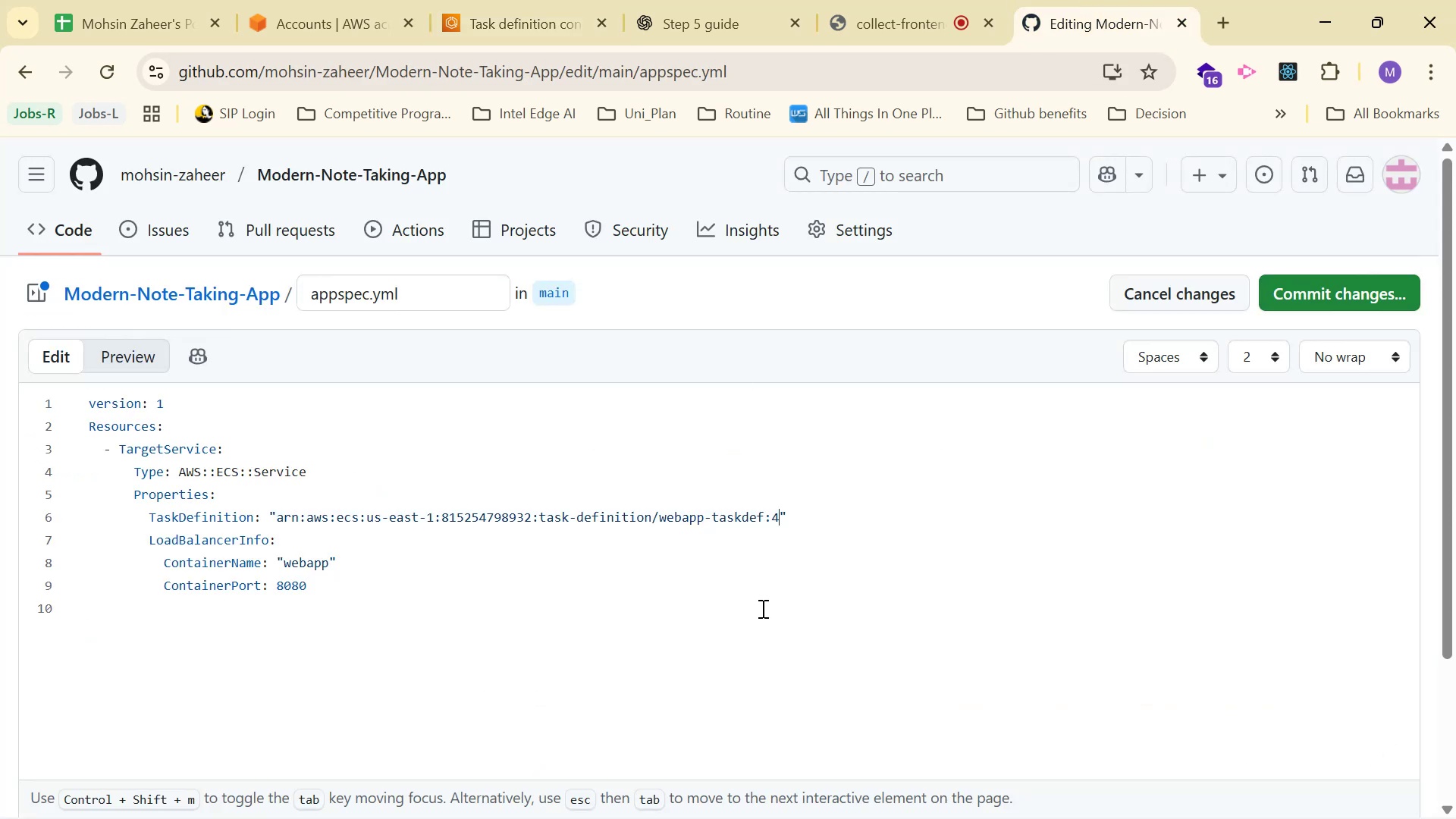 
key(Control+V)
 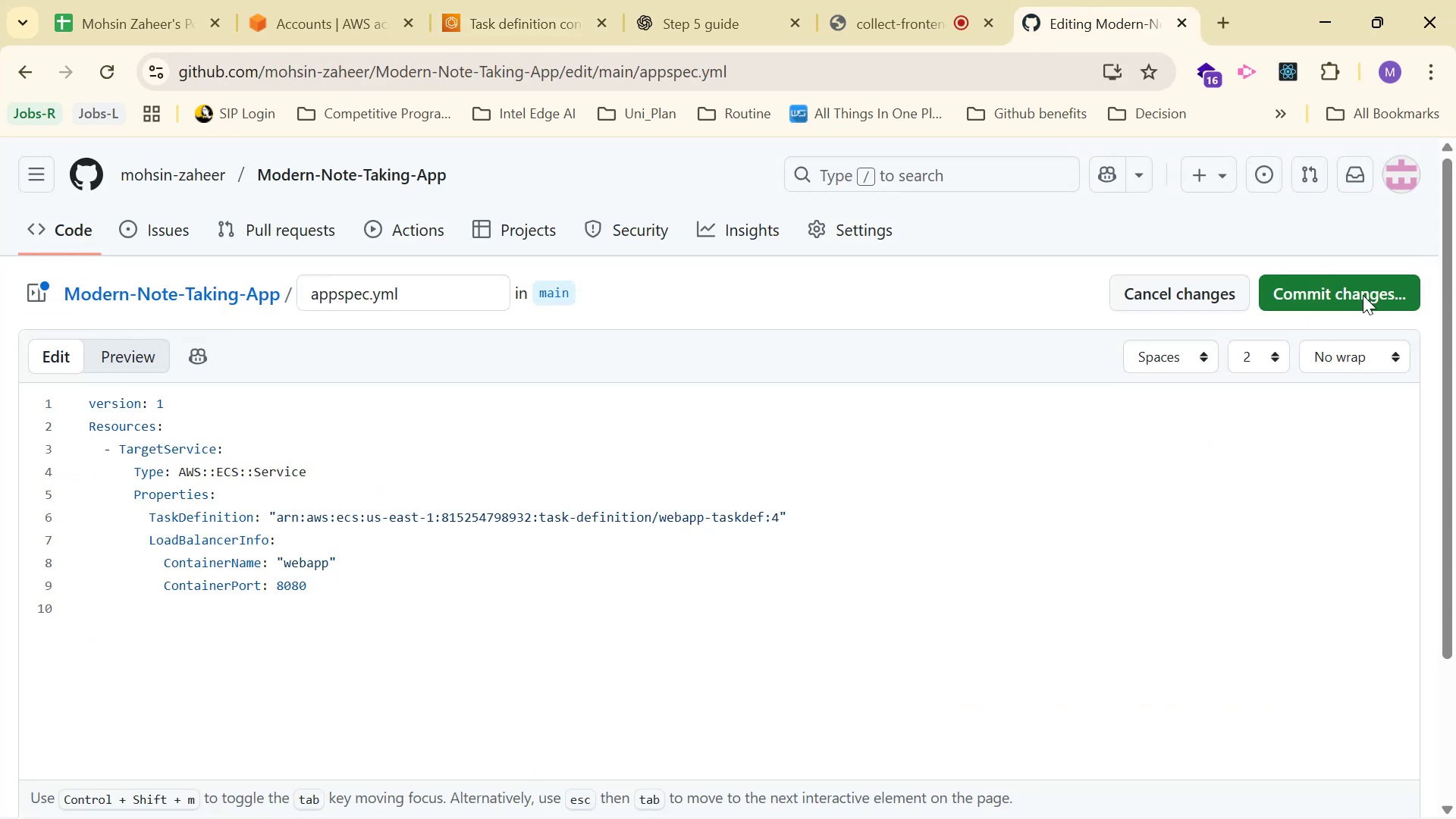 
wait(6.63)
 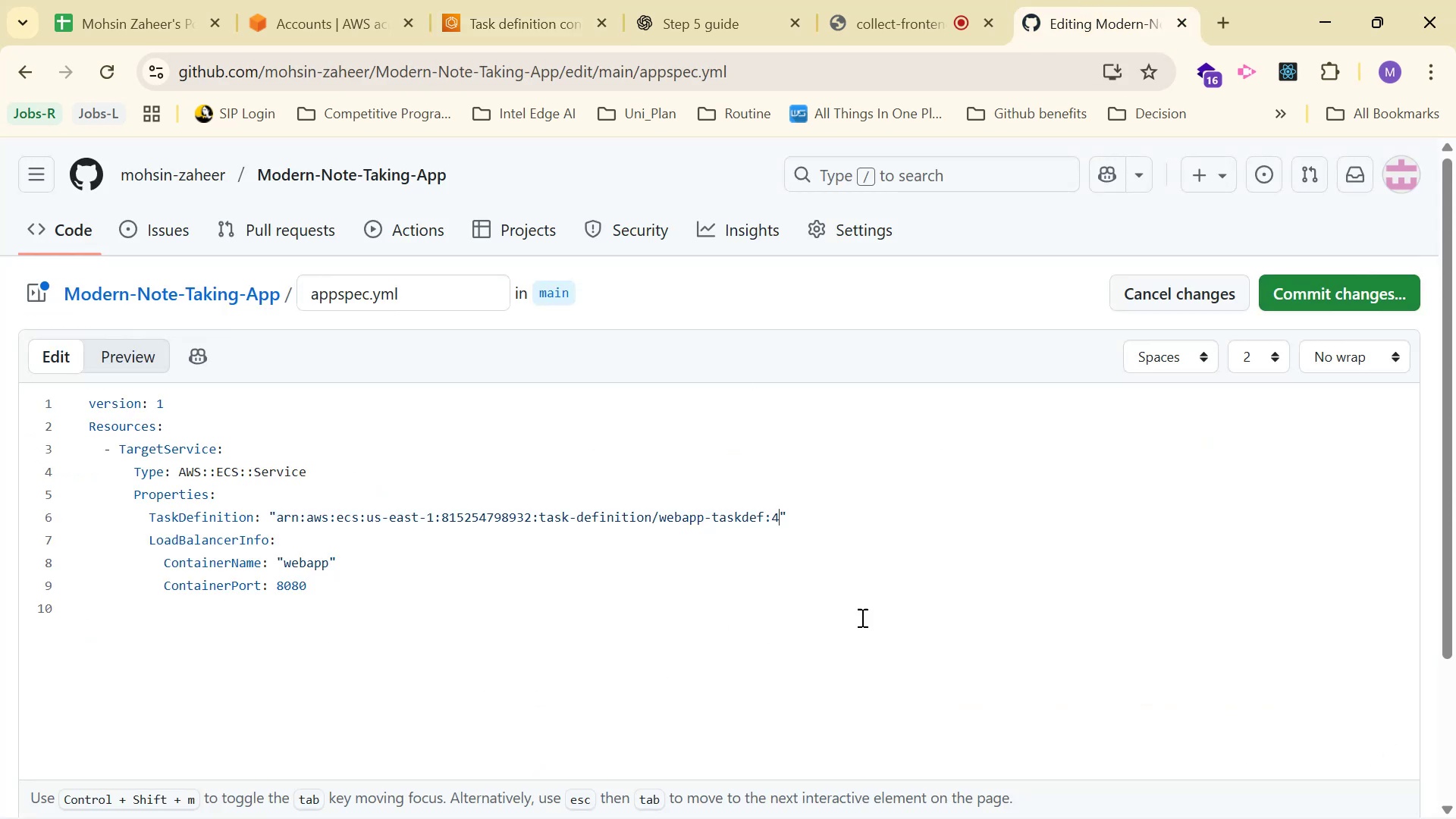 
left_click([912, 735])
 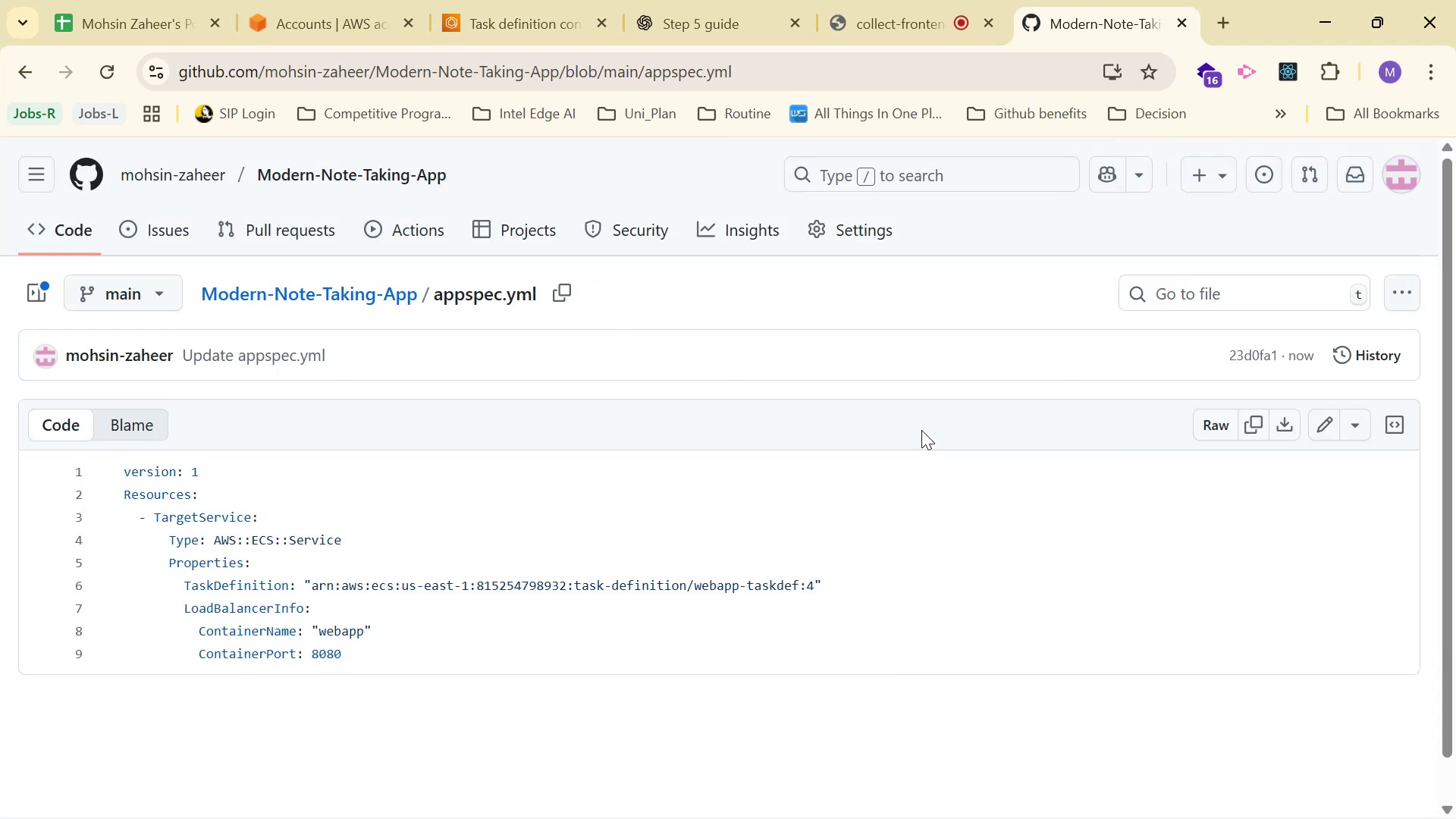 
wait(7.16)
 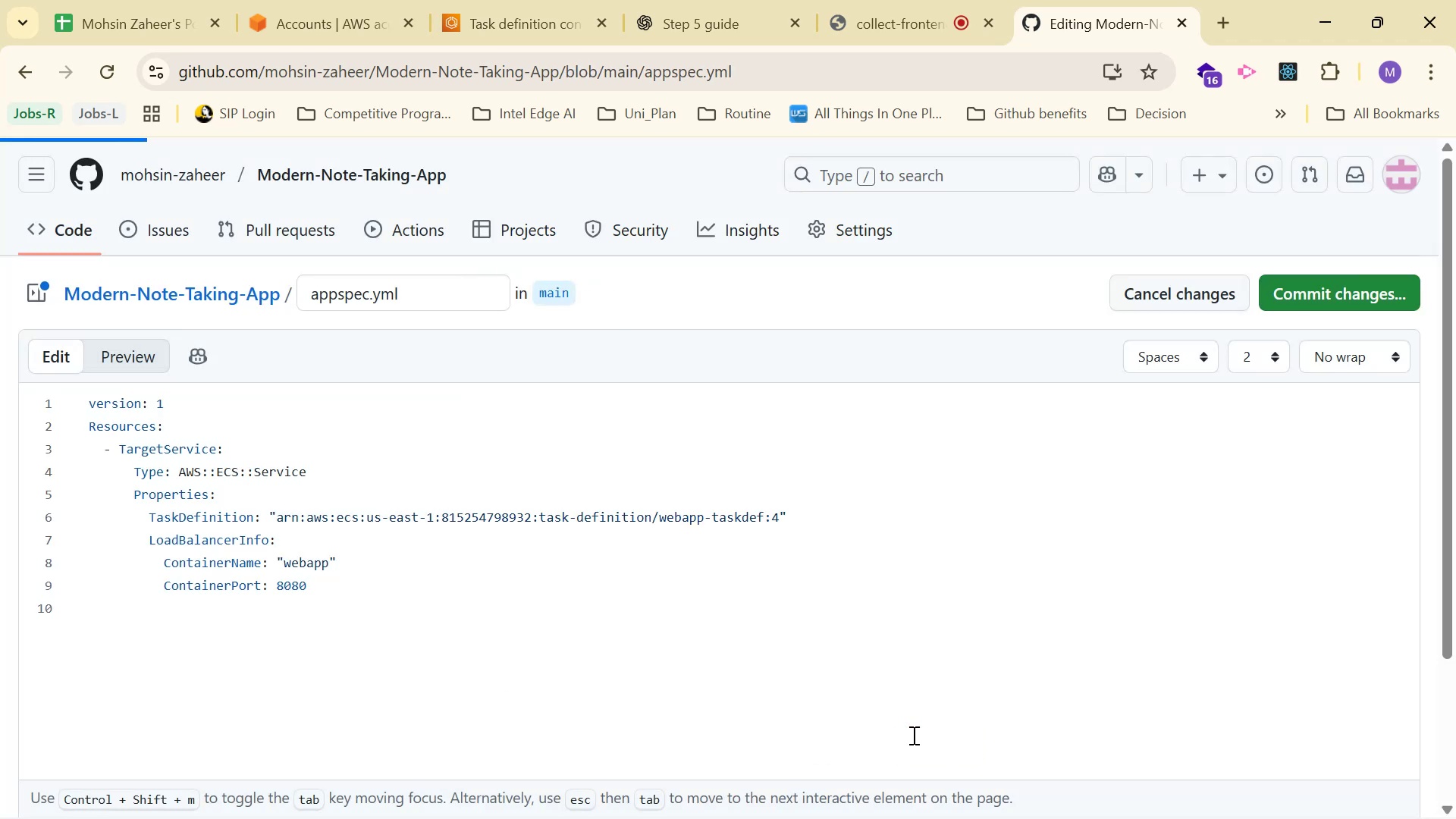 
left_click([704, 0])
 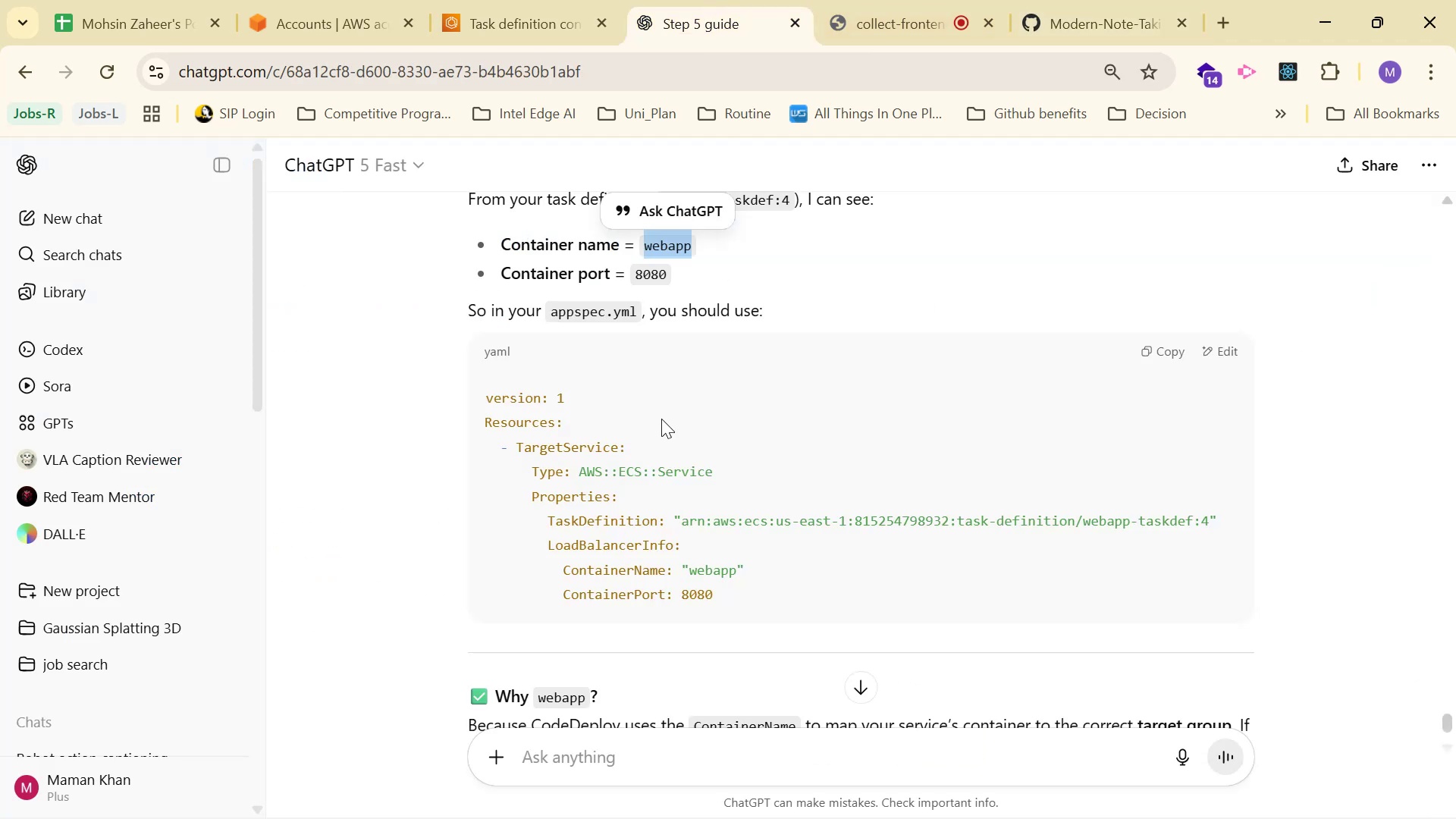 
scroll: coordinate [875, 416], scroll_direction: down, amount: 3.0
 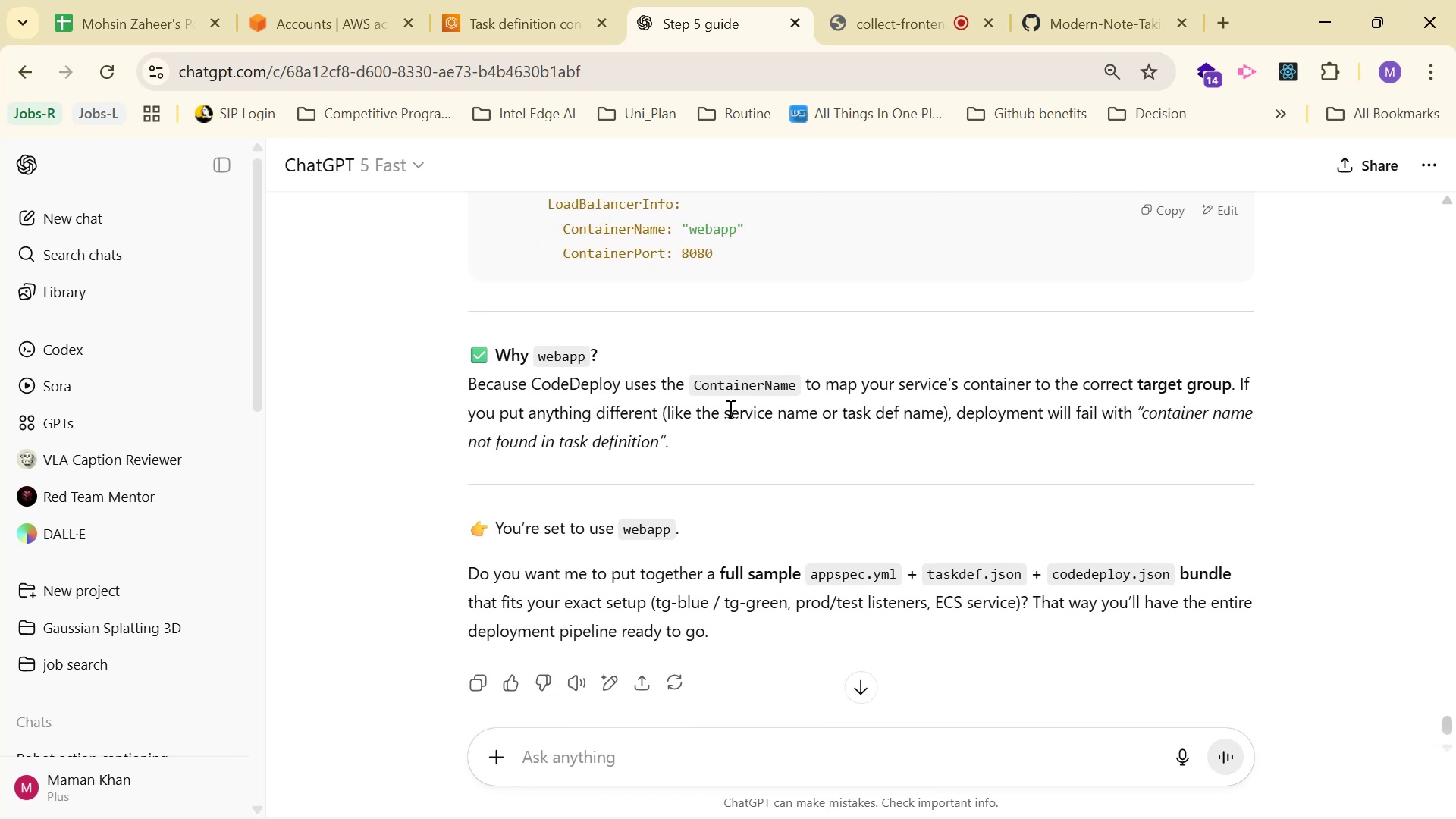 
scroll: coordinate [1060, 471], scroll_direction: up, amount: 4.0
 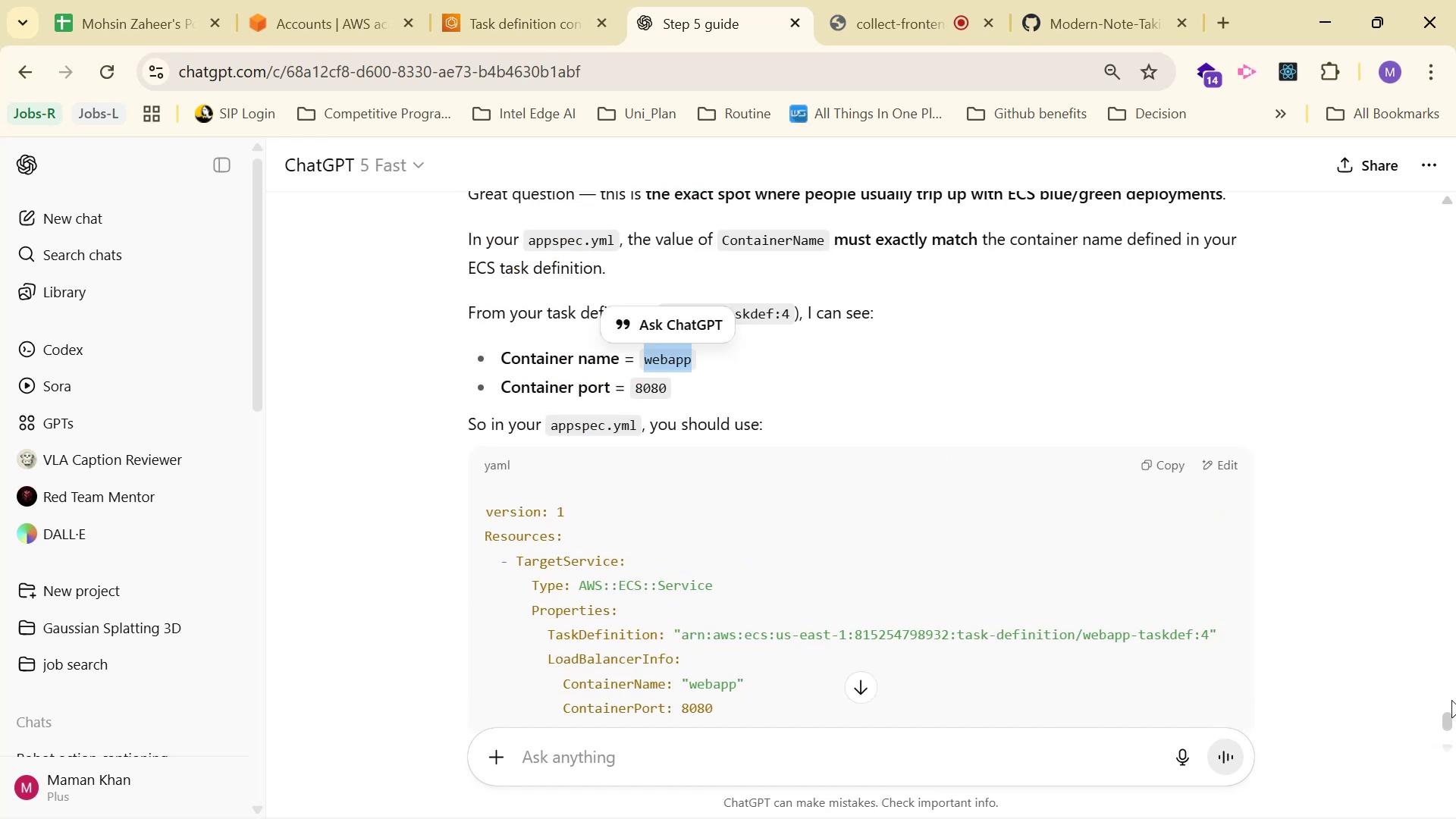 
left_click_drag(start_coordinate=[1453, 722], to_coordinate=[1455, 382])
 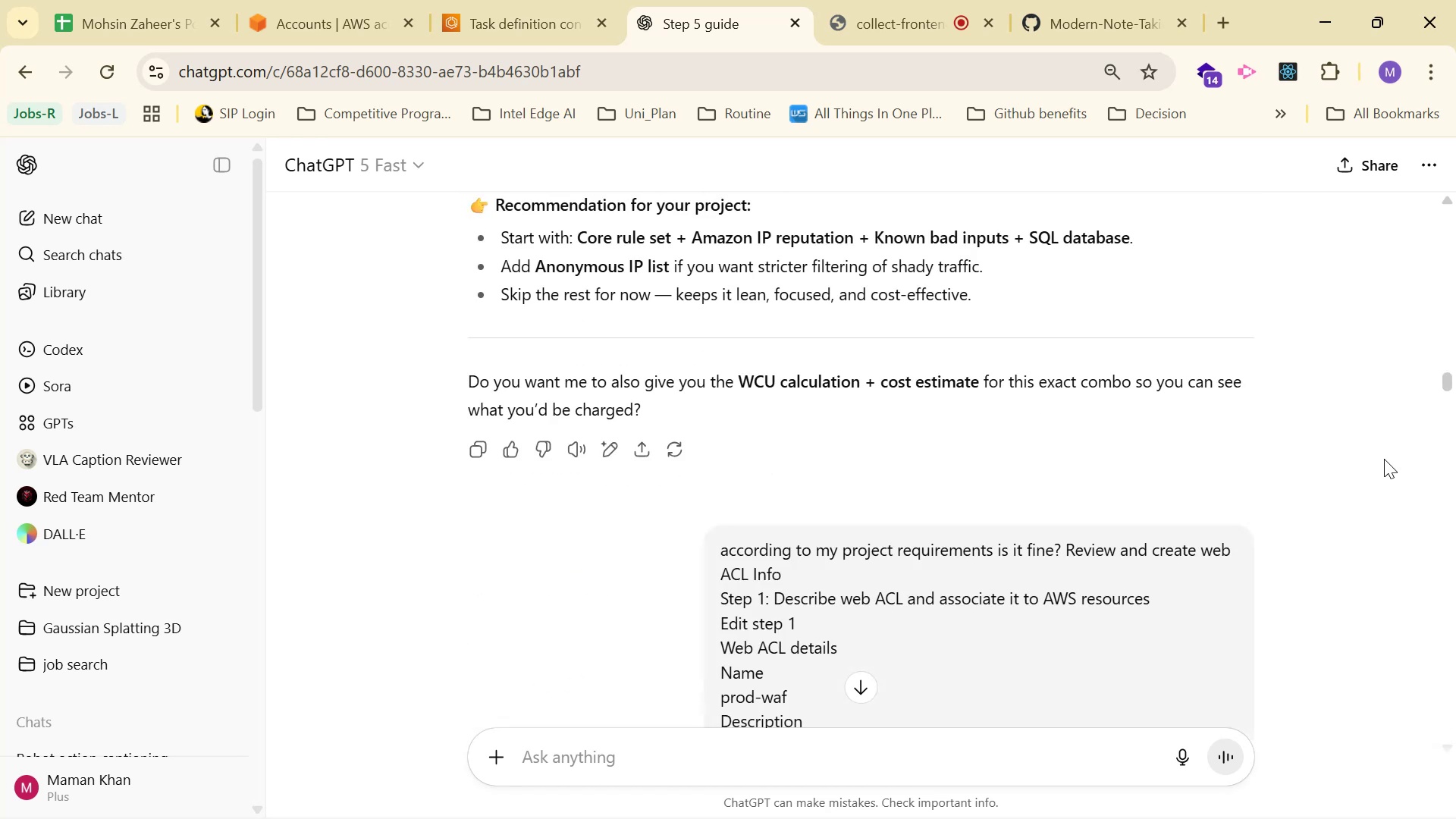 
scroll: coordinate [1250, 541], scroll_direction: up, amount: 12.0
 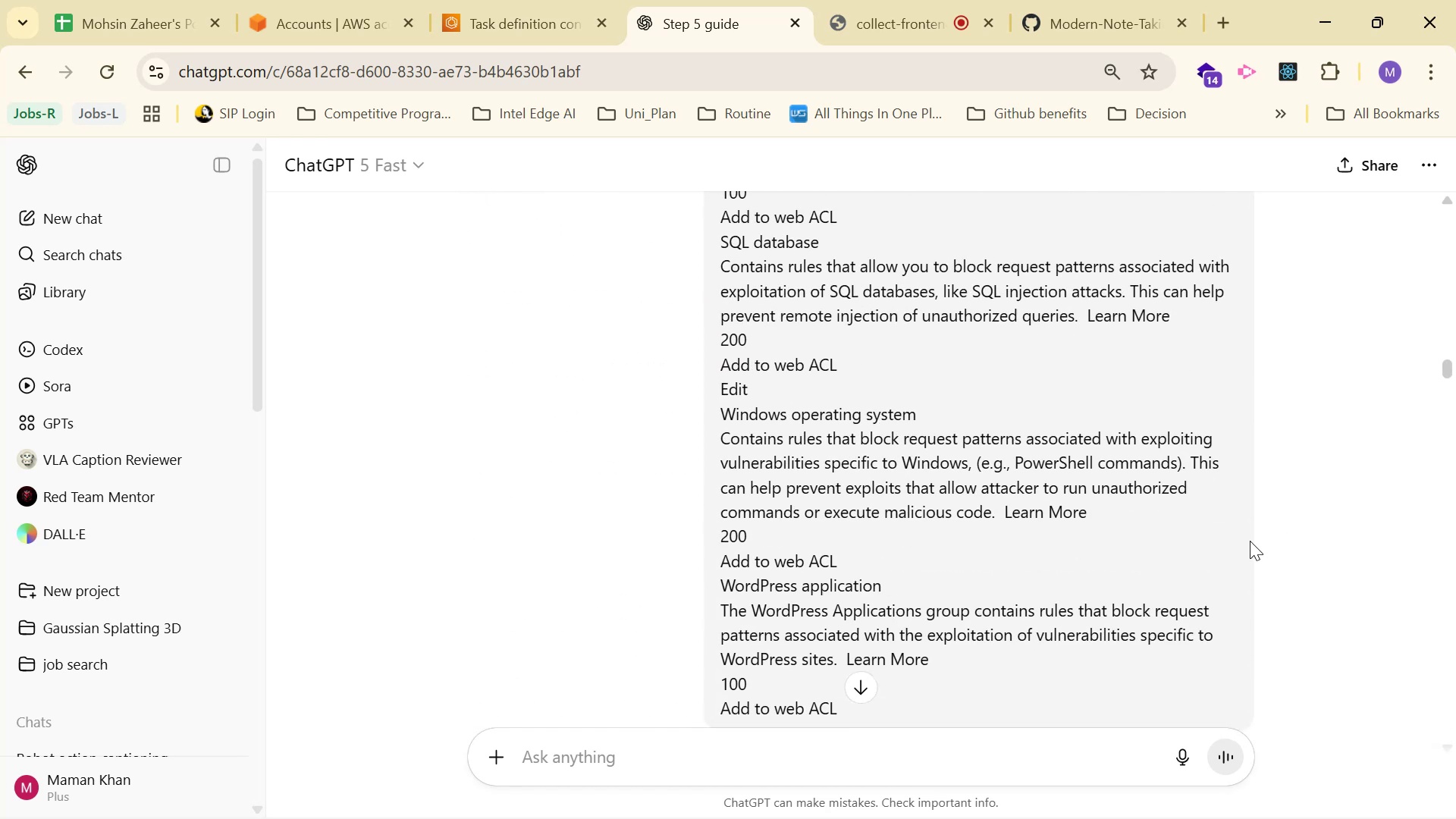 
scroll: coordinate [554, 438], scroll_direction: down, amount: 82.0
 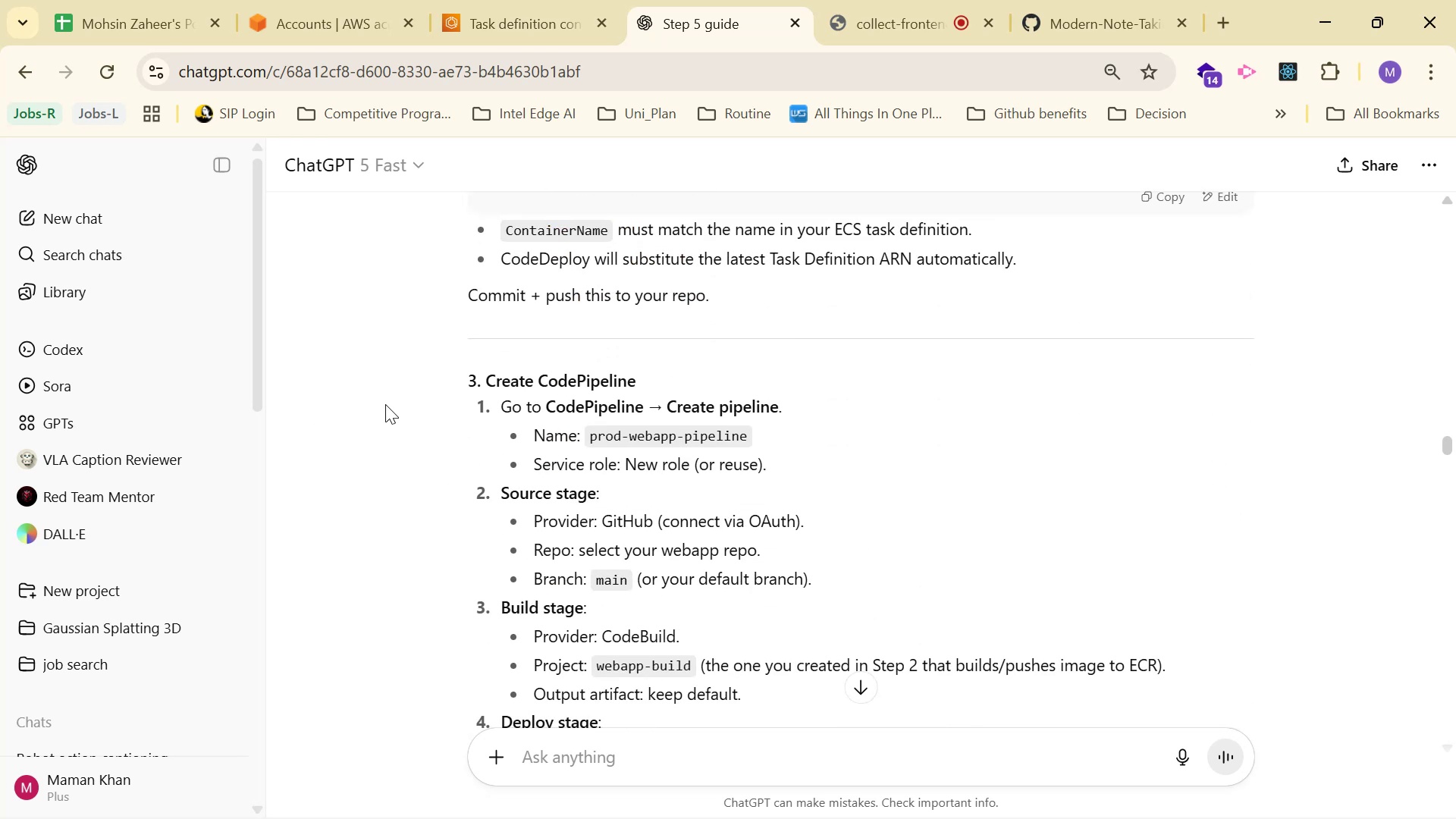 
left_click_drag(start_coordinate=[427, 386], to_coordinate=[663, 392])
 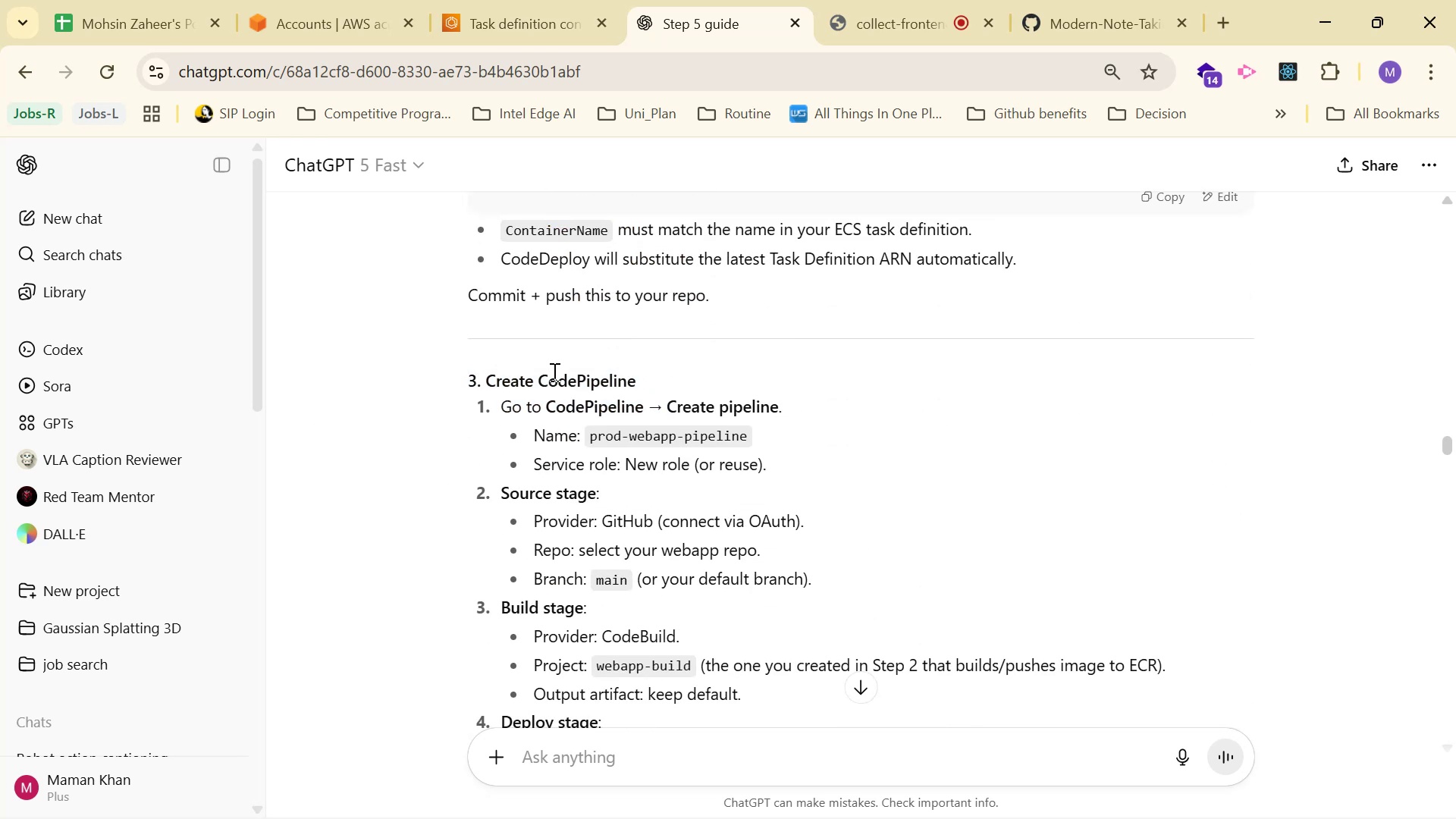 
left_click_drag(start_coordinate=[540, 379], to_coordinate=[660, 379])
 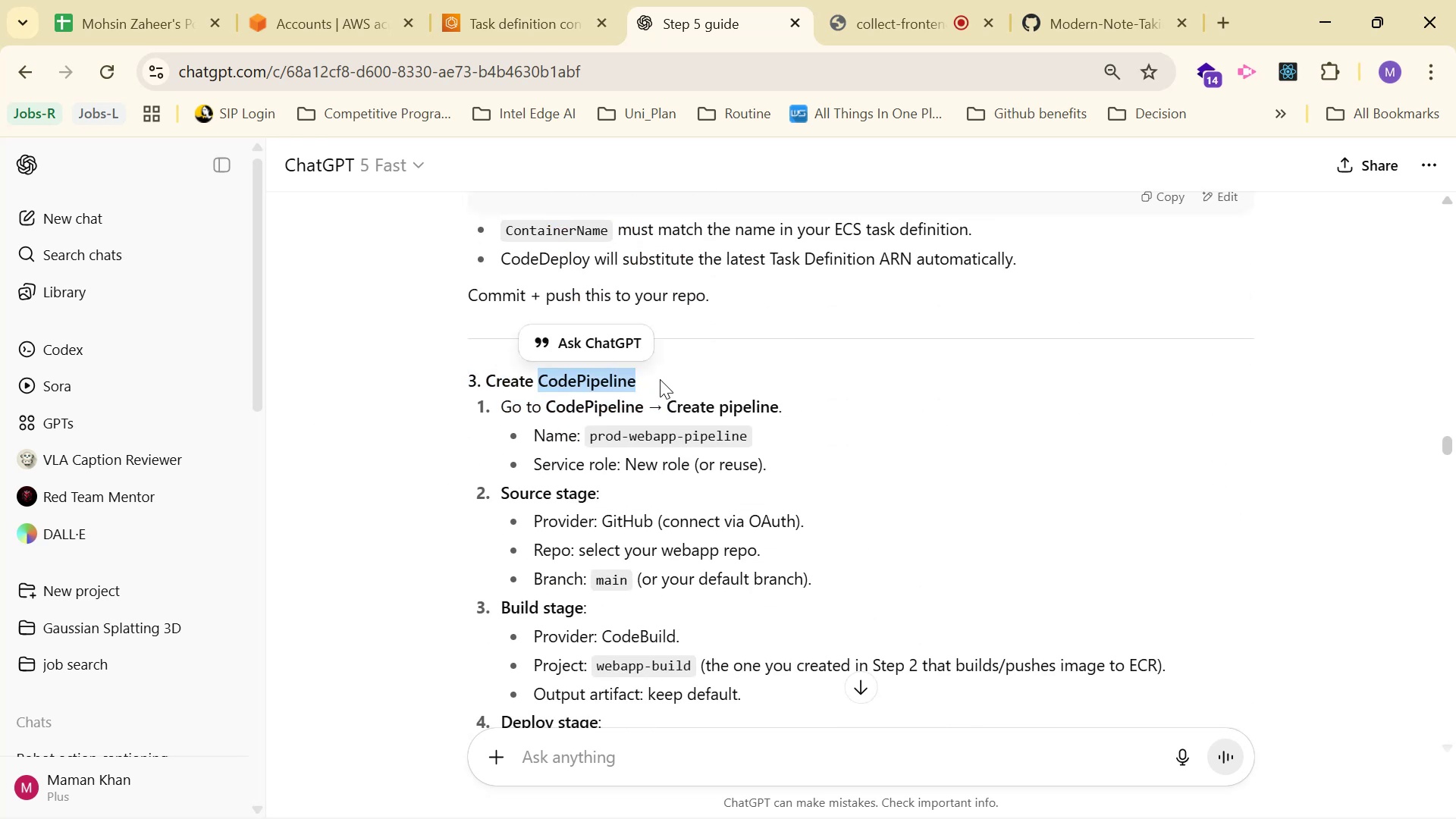 
key(Control+C)
 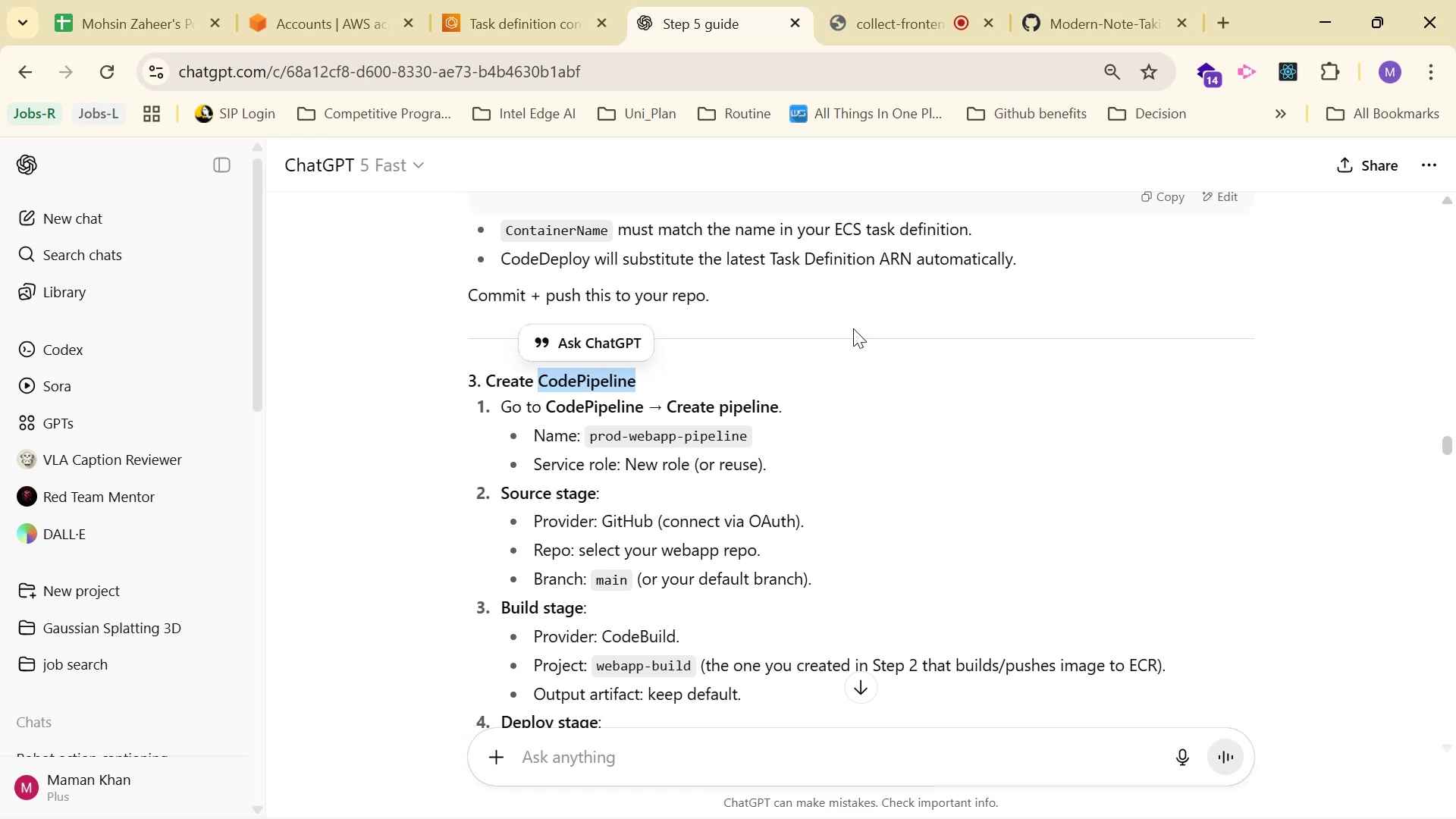 
key(Control+C)
 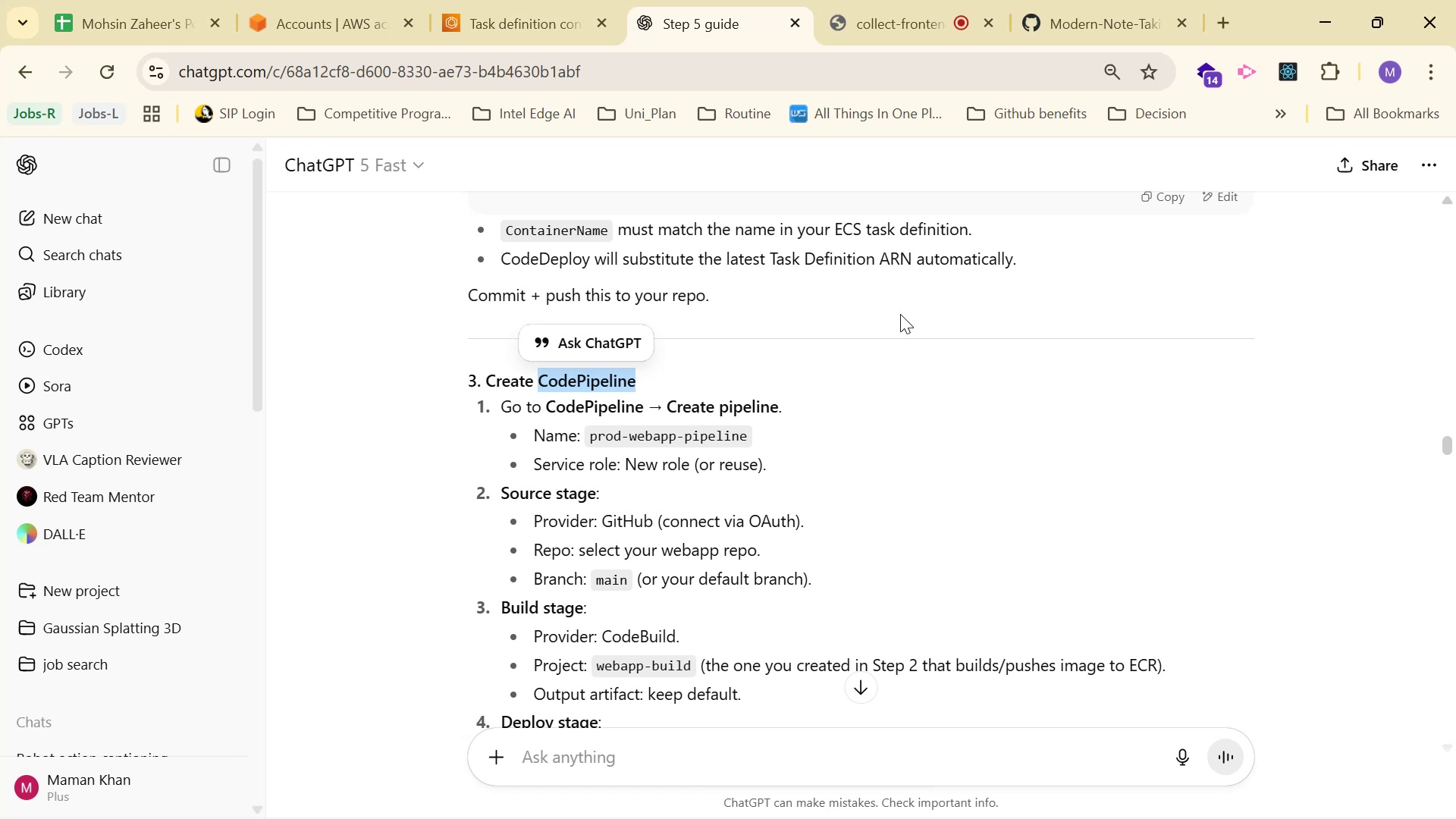 
key(Control+C)
 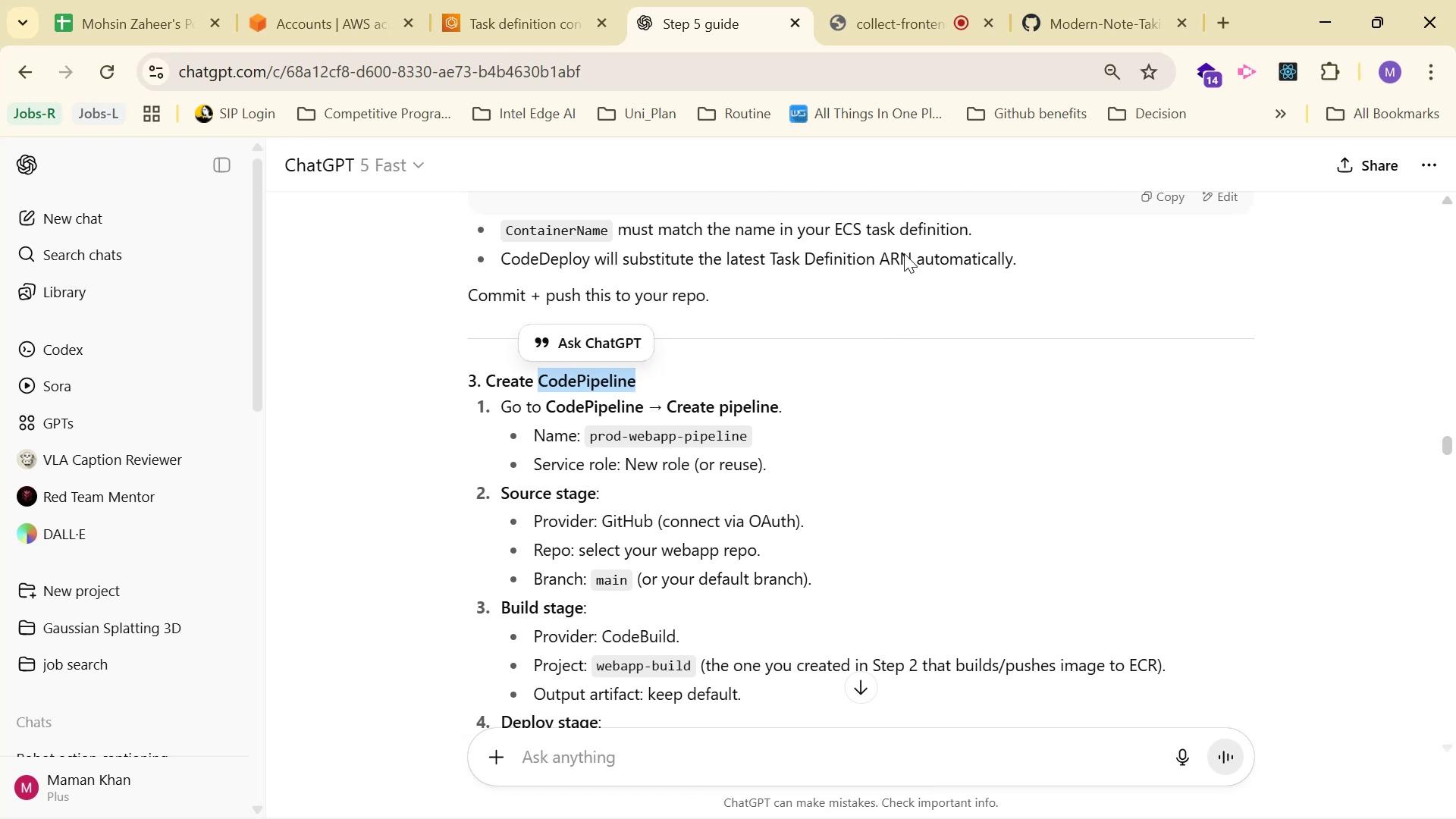 
key(Control+C)
 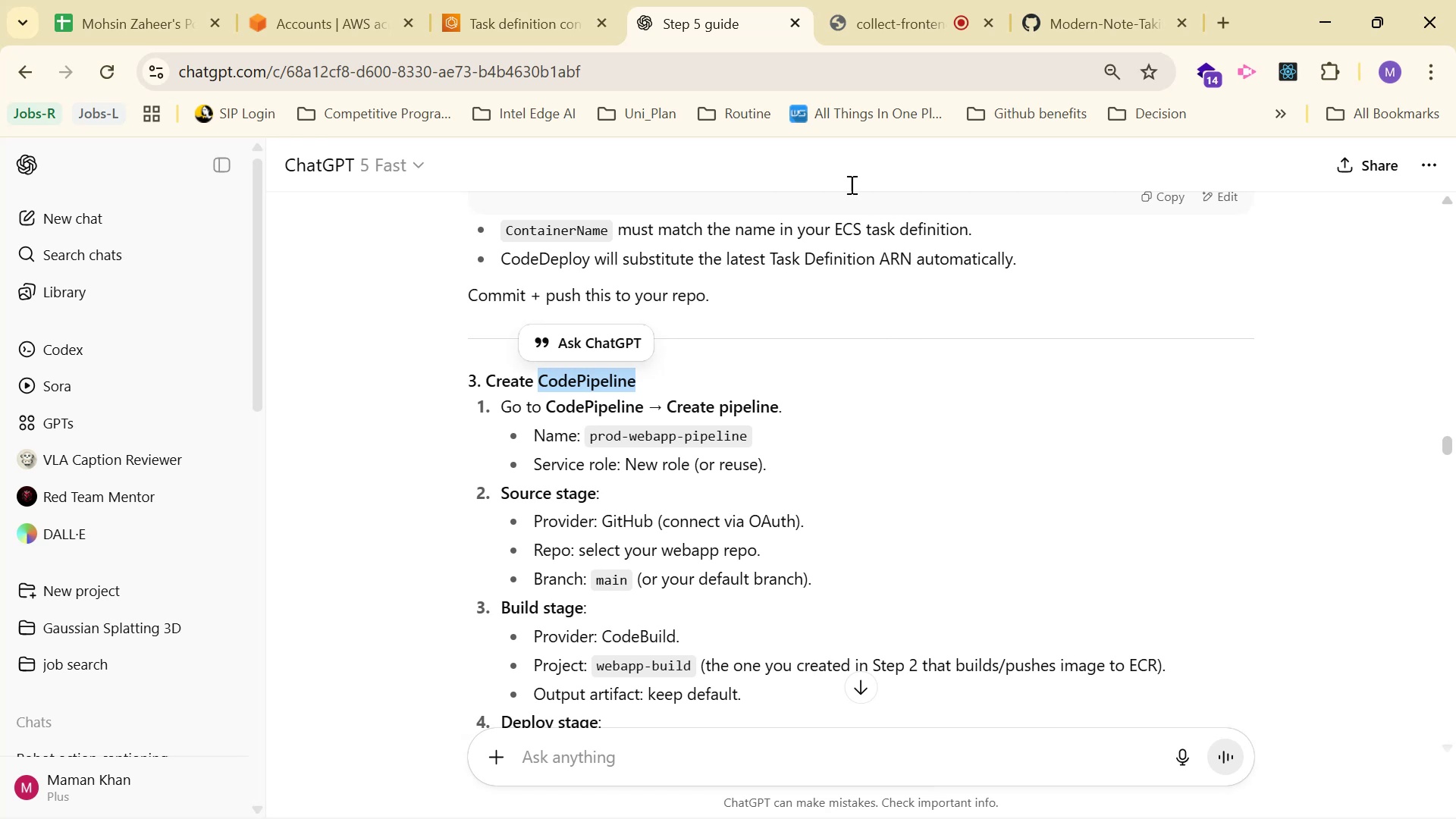 
key(Control+C)
 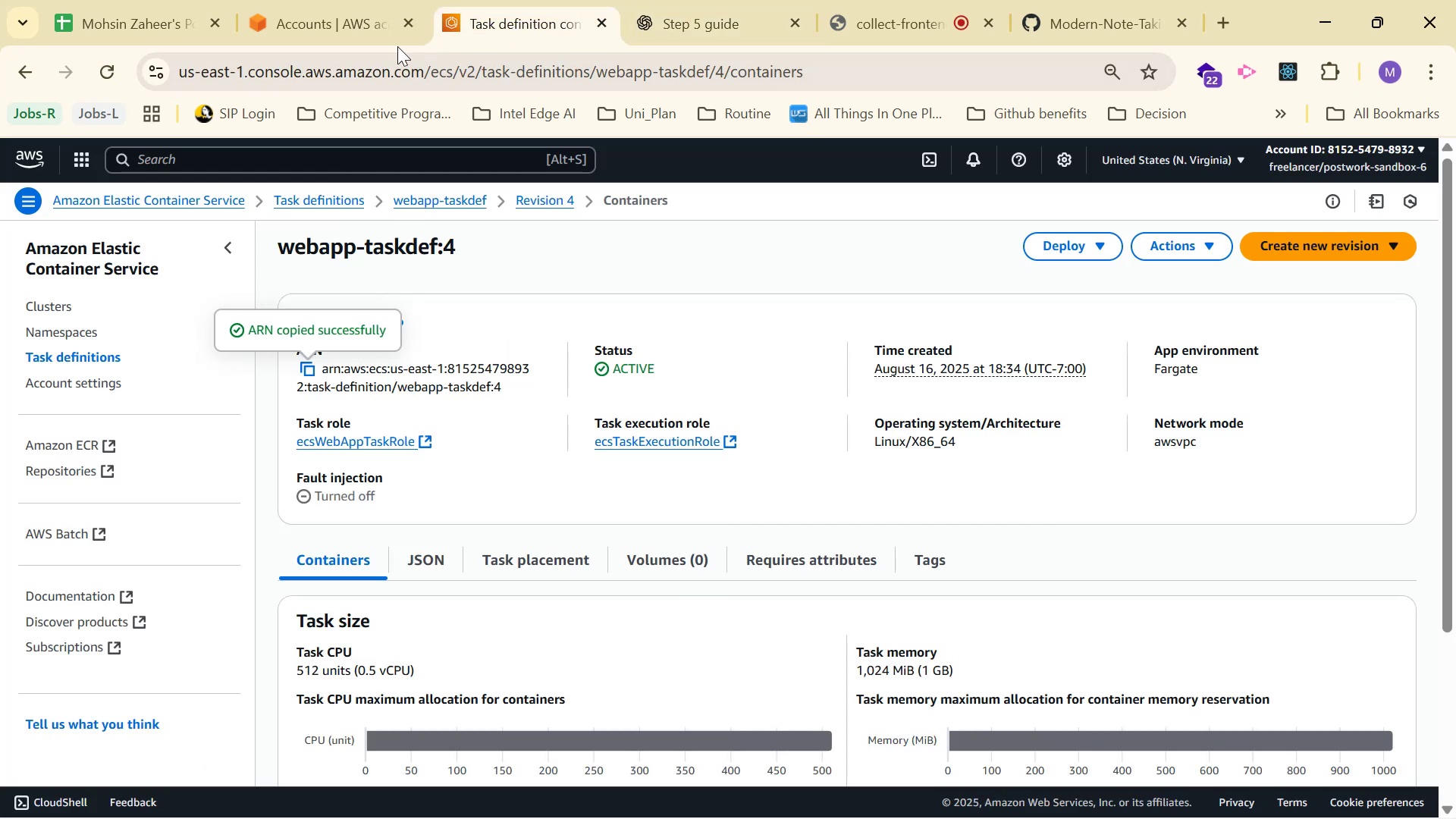 
key(Control+V)
 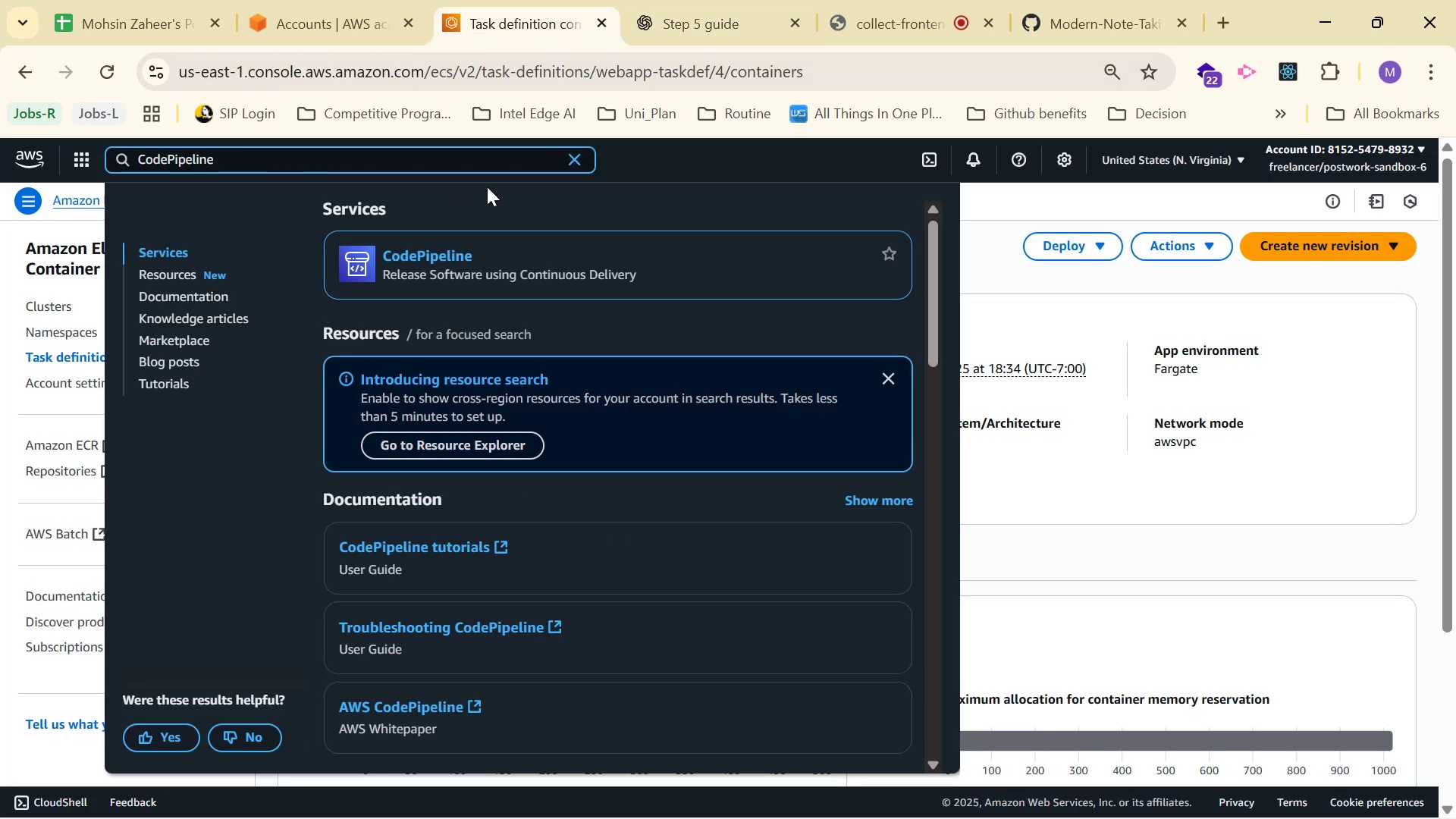 
left_click([437, 261])
 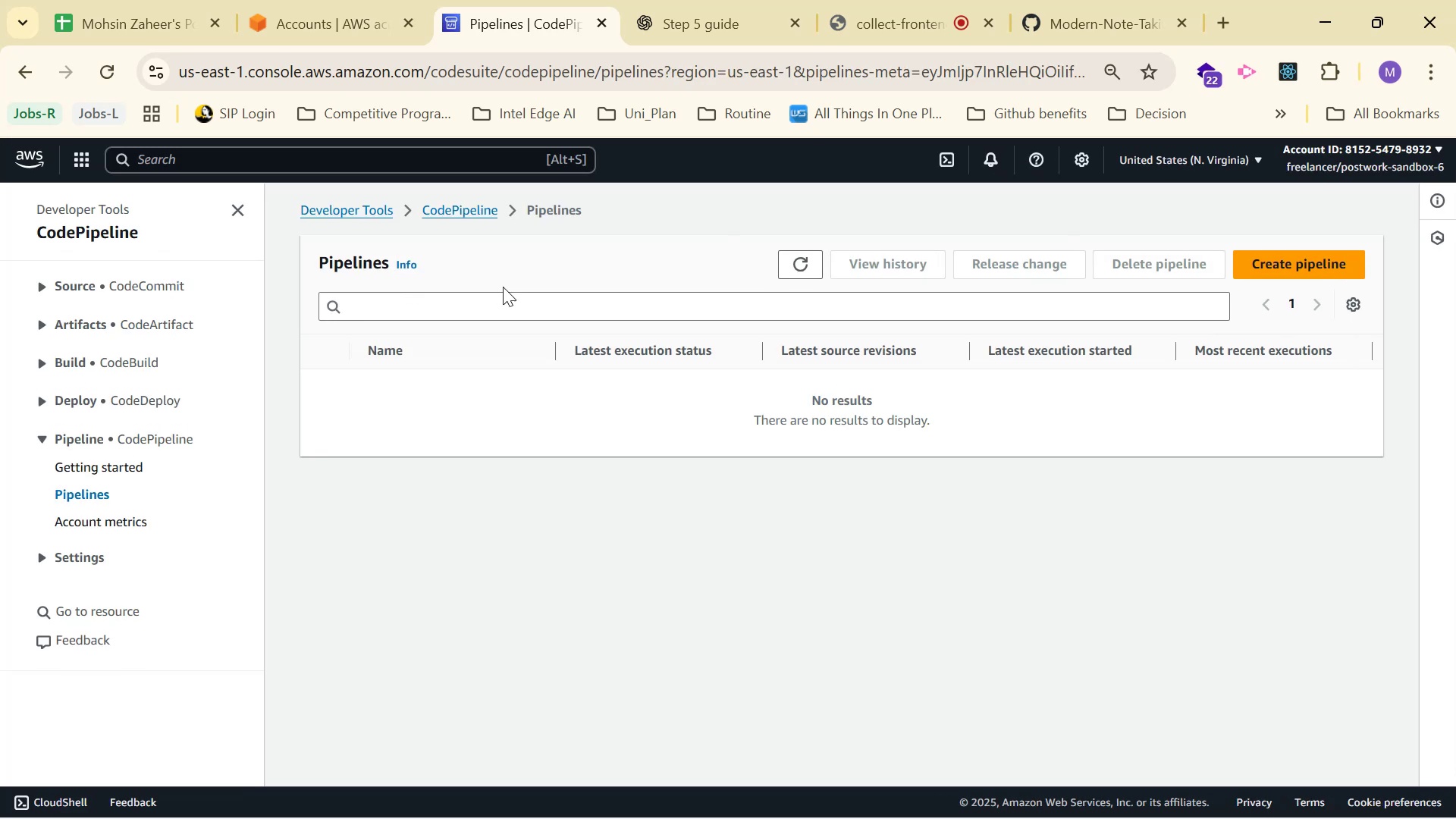 
wait(13.49)
 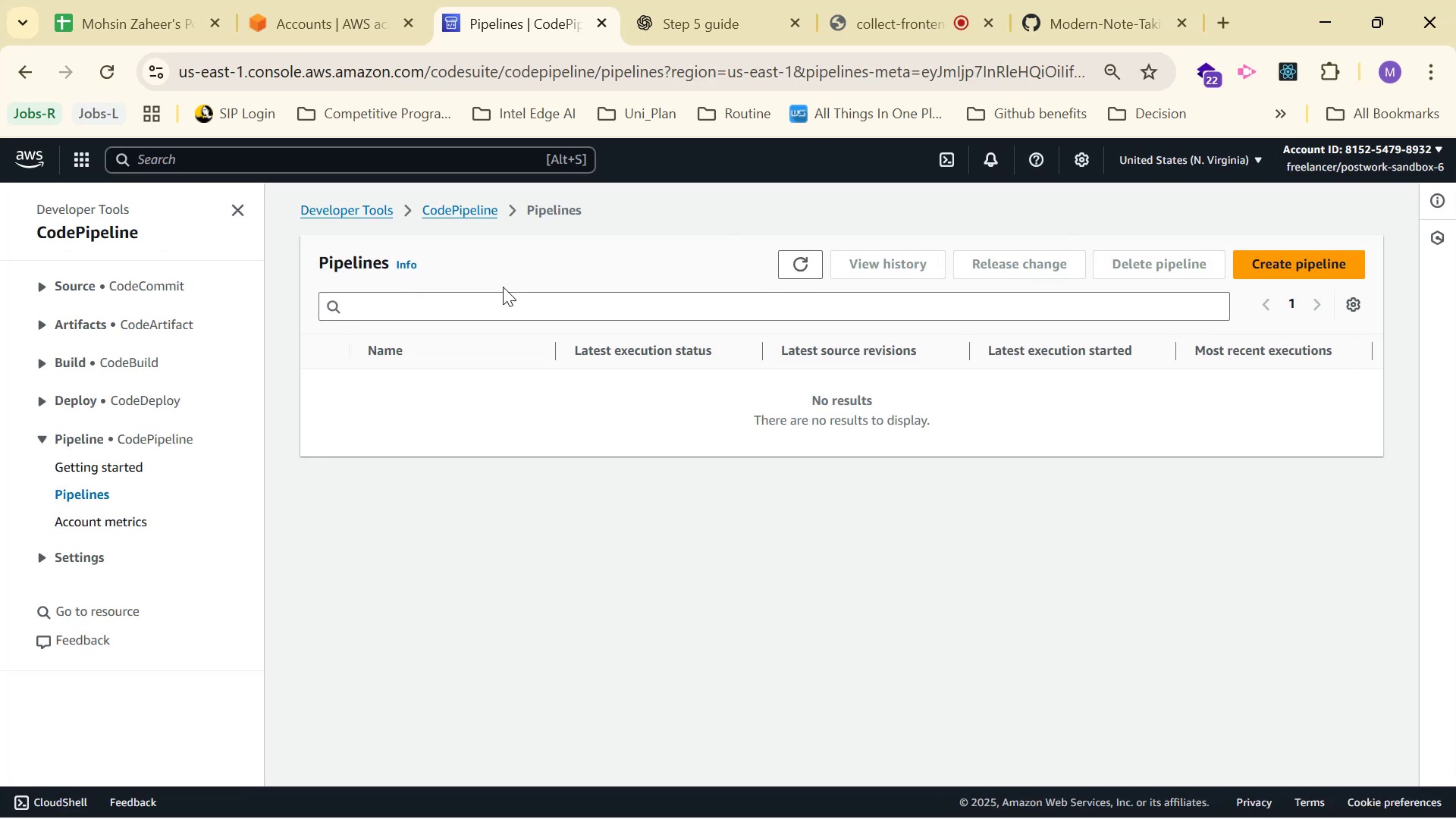 
left_click([733, 7])
 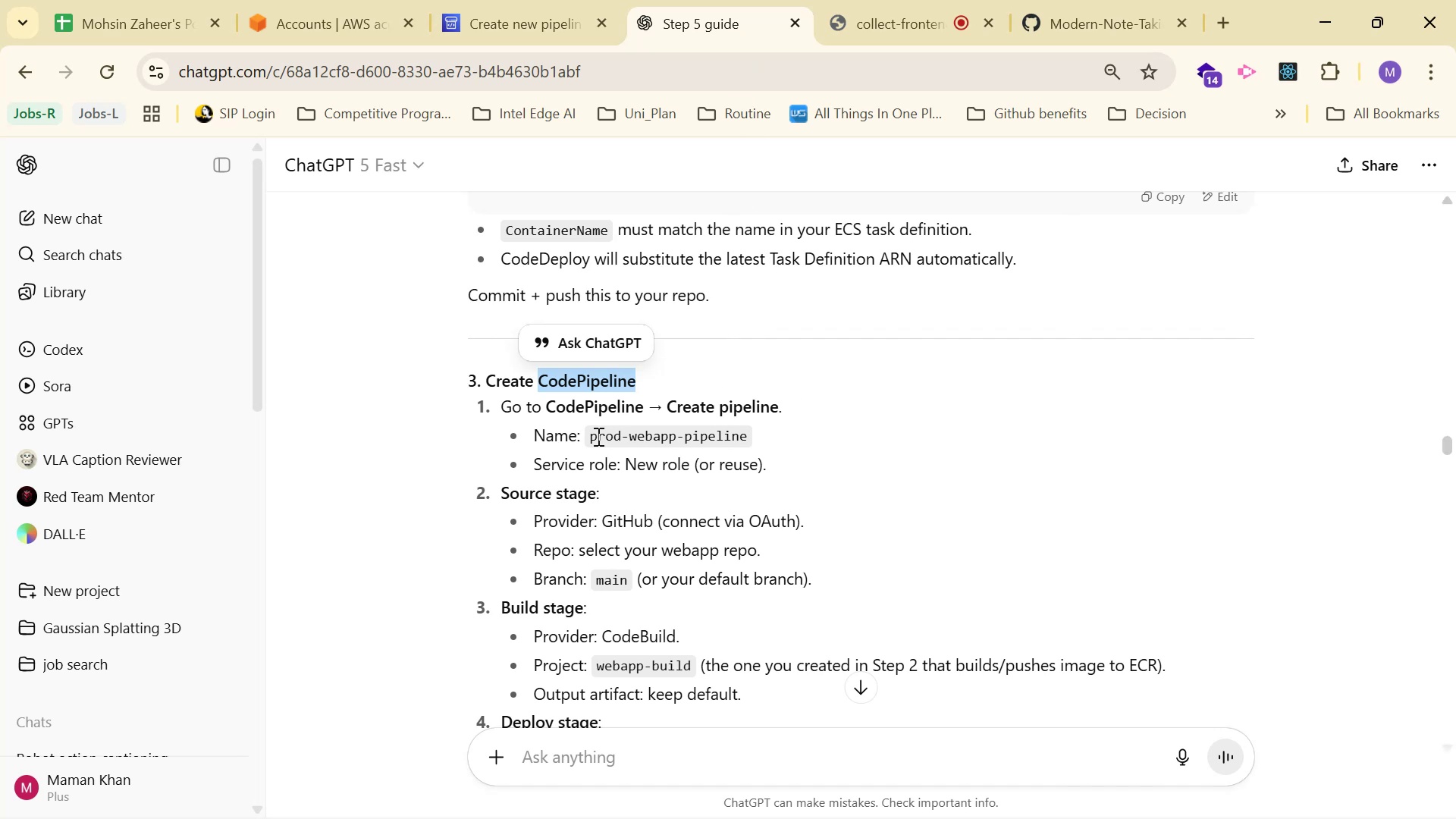 
left_click_drag(start_coordinate=[592, 434], to_coordinate=[746, 435])
 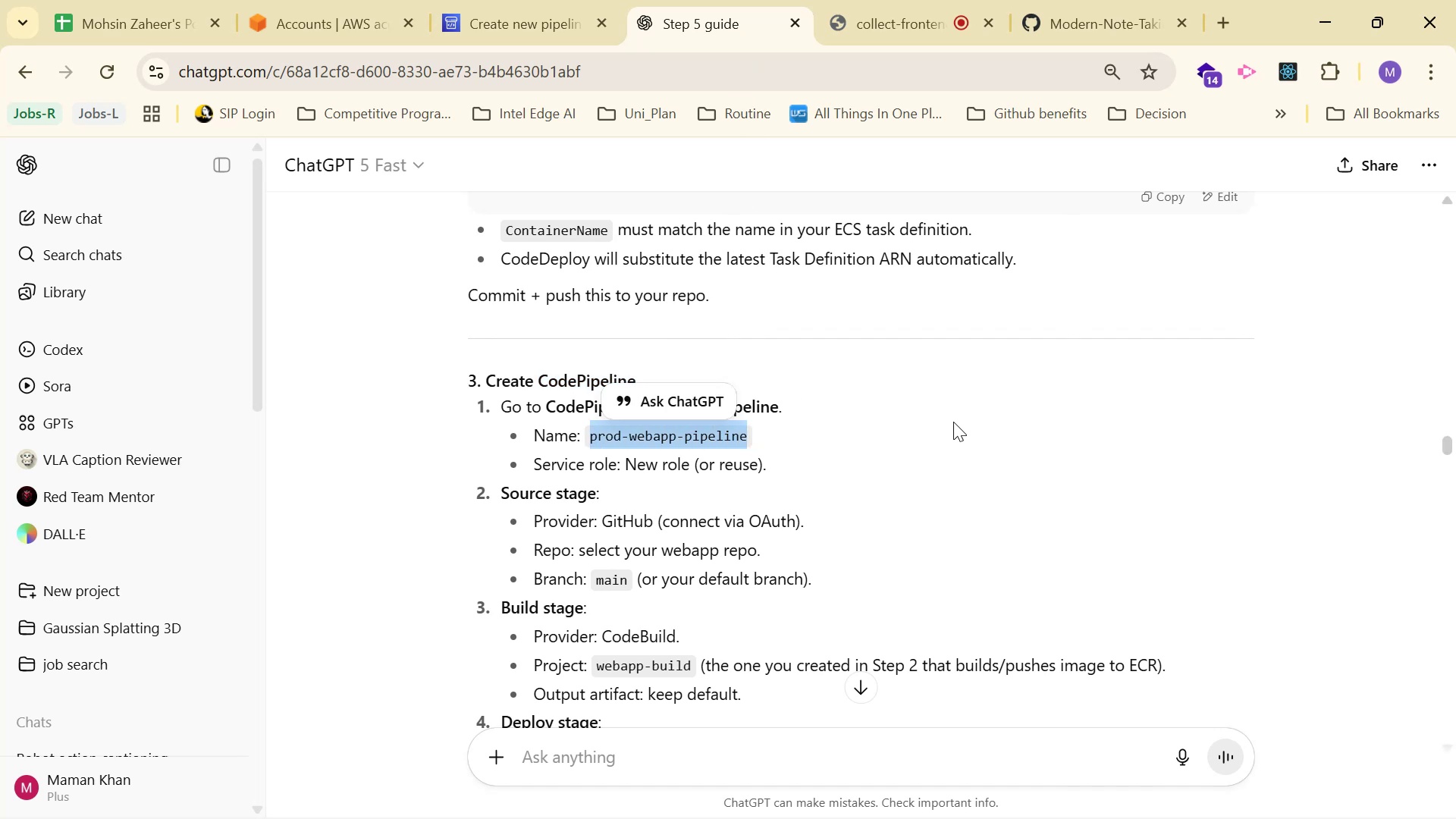 
key(Control+C)
 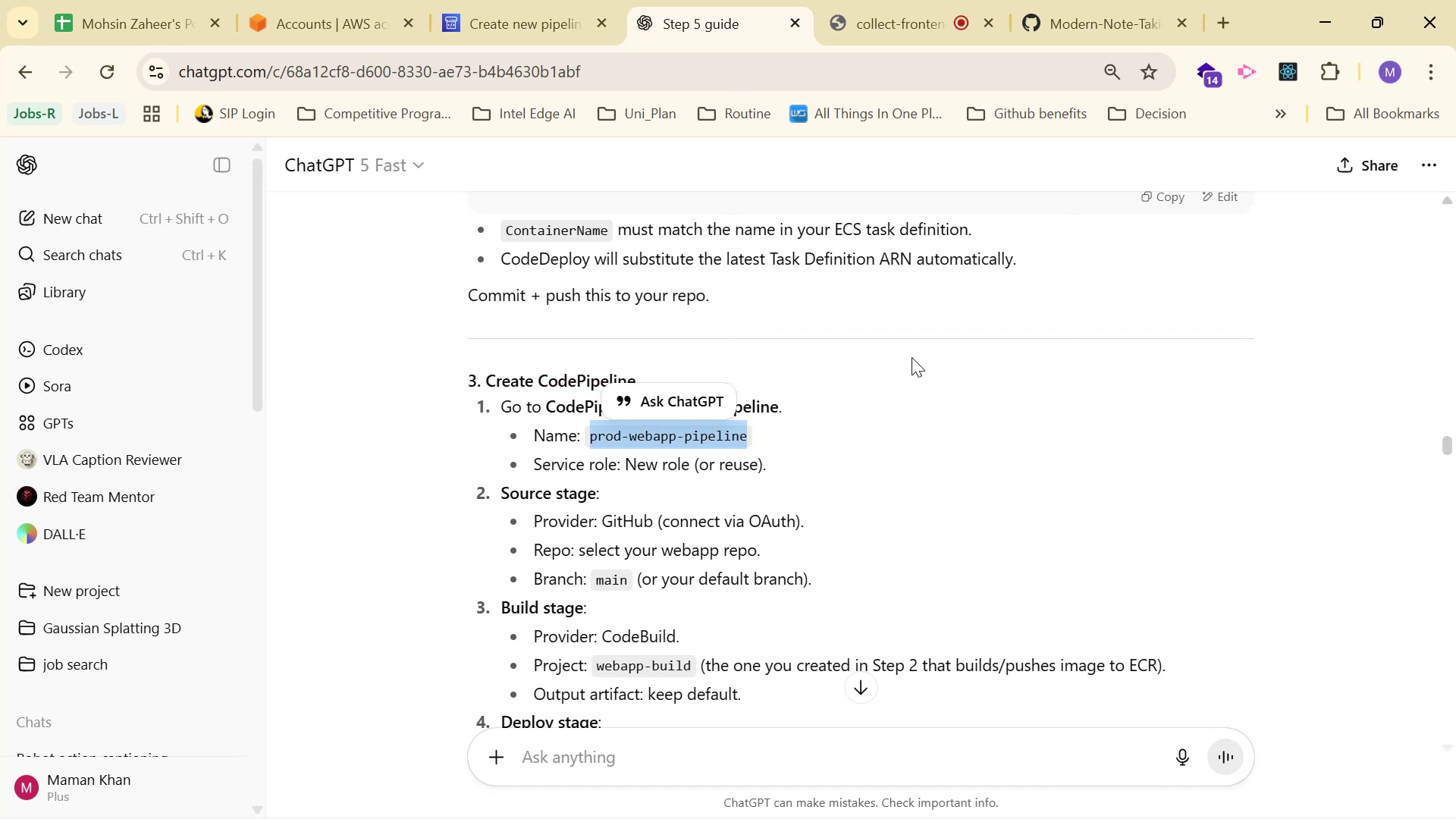 
key(Control+C)
 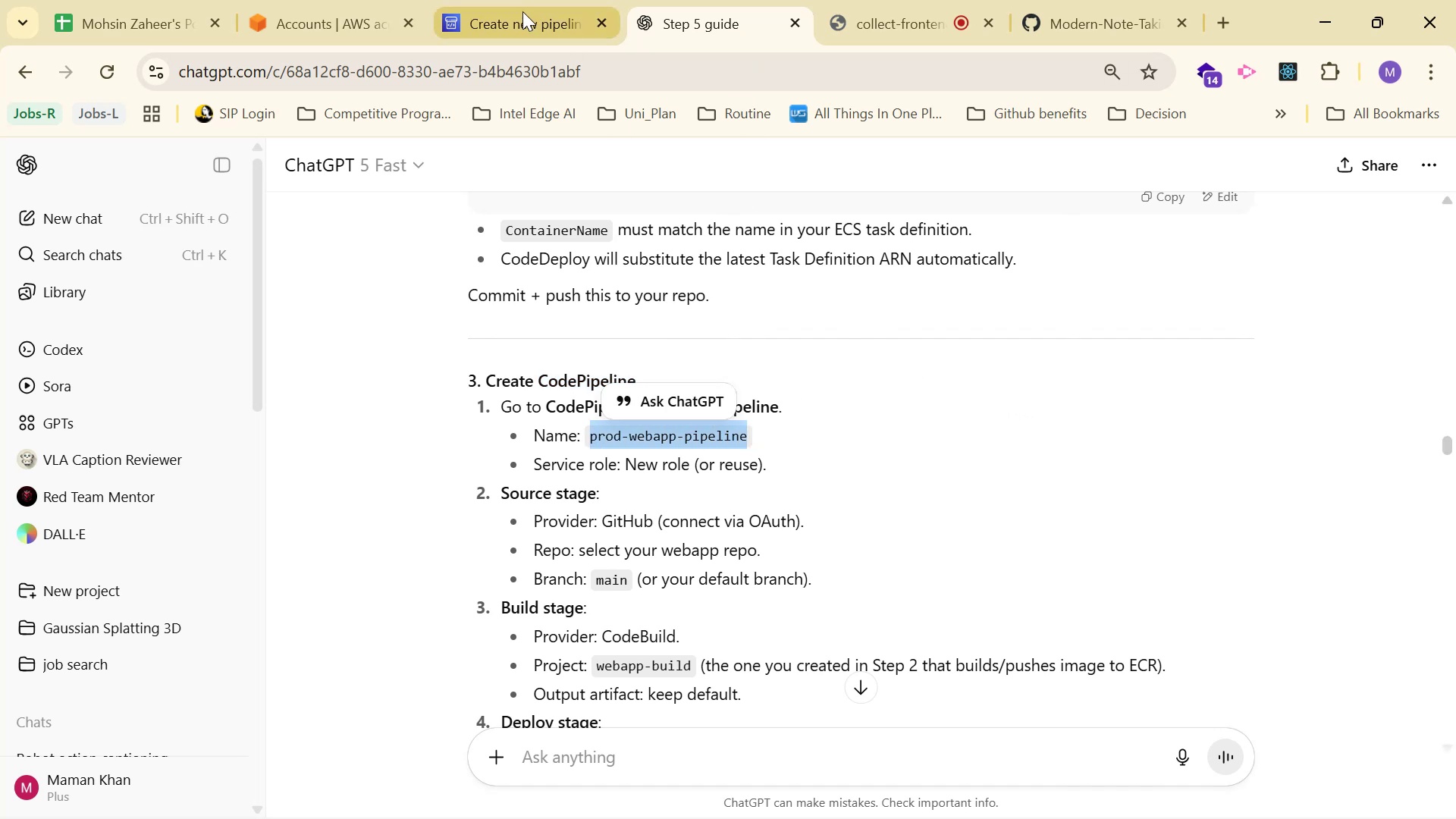 
left_click([520, 8])
 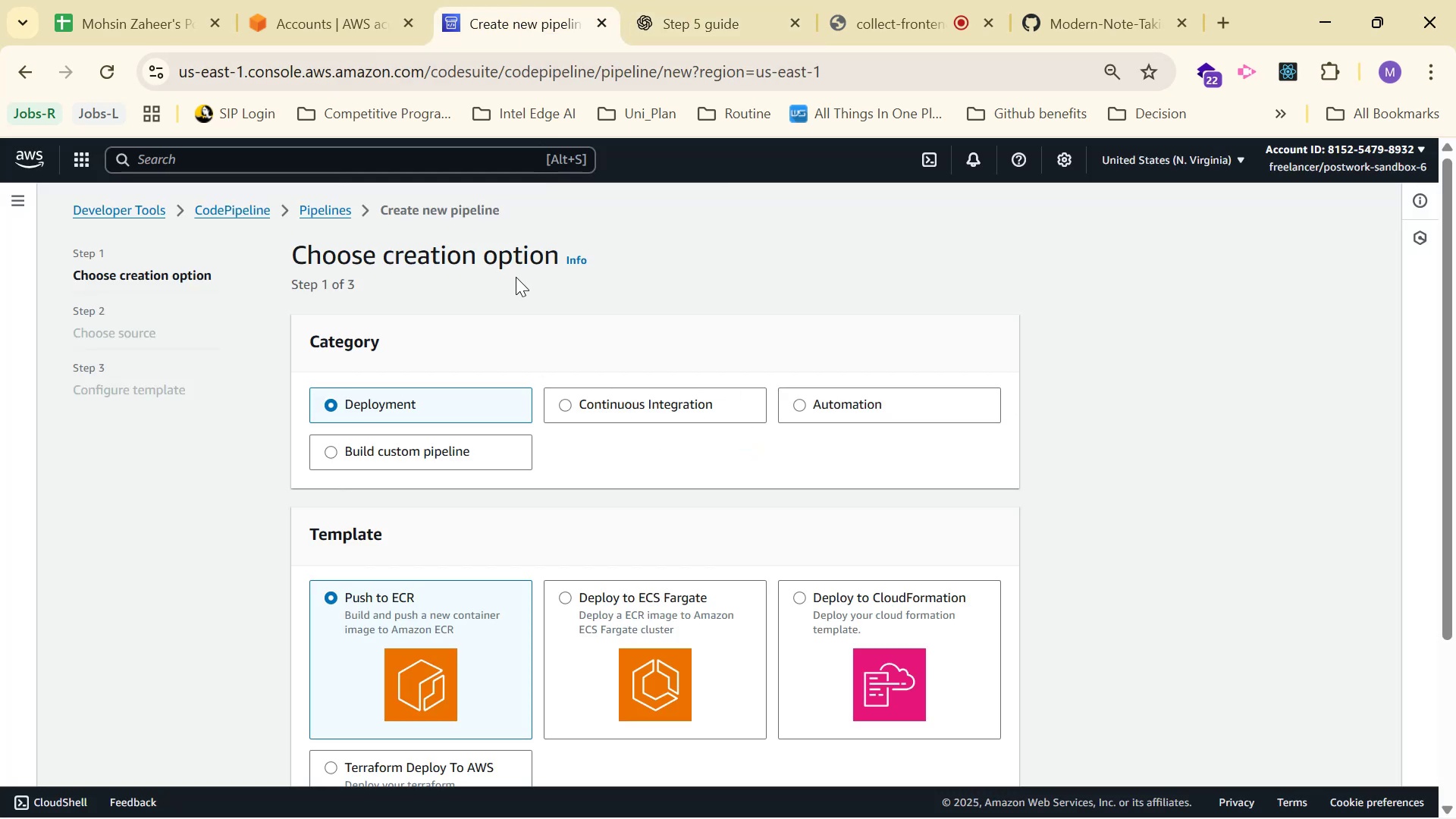 
scroll: coordinate [587, 281], scroll_direction: down, amount: 2.0
 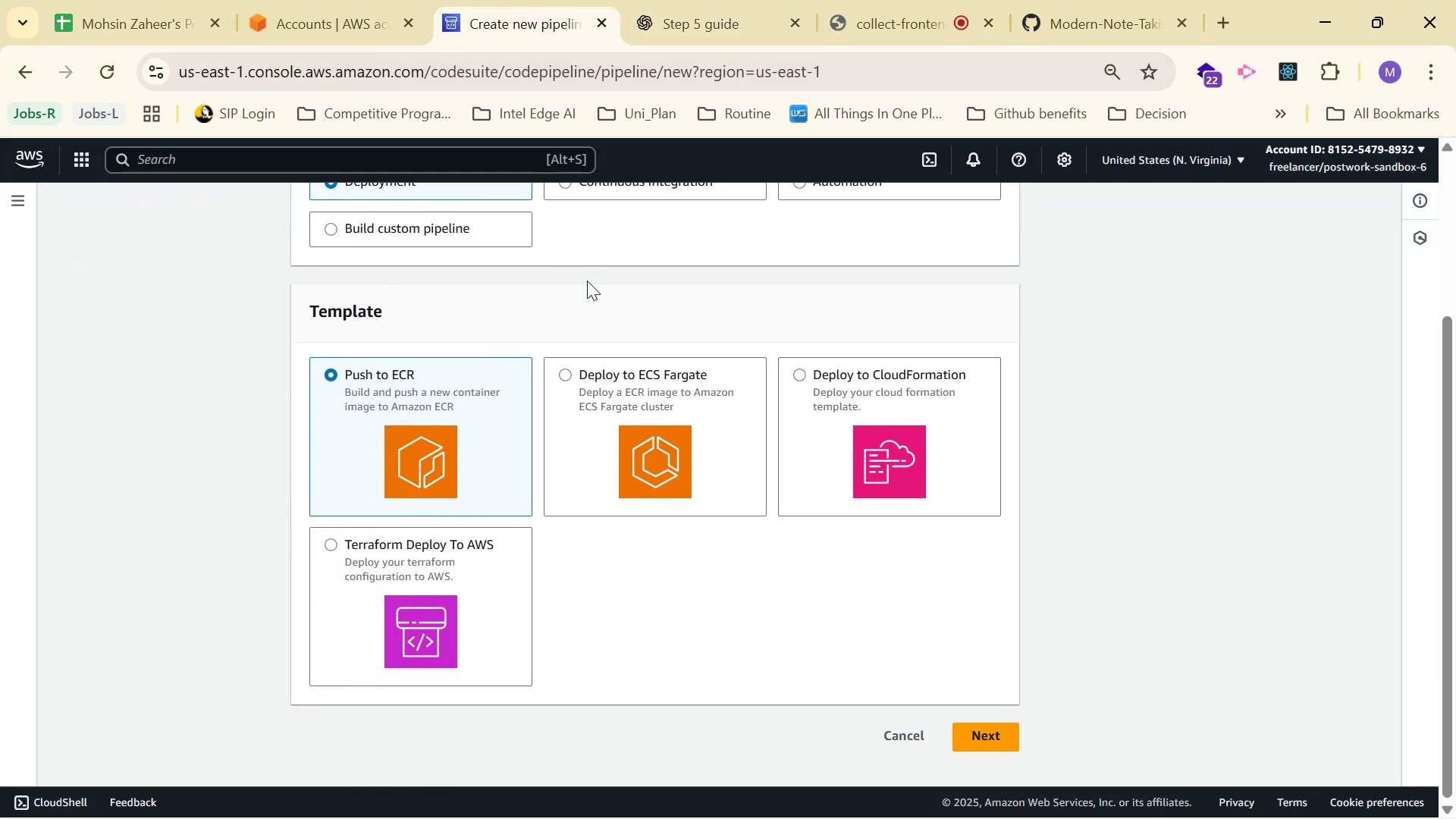 
scroll: coordinate [587, 281], scroll_direction: up, amount: 1.0
 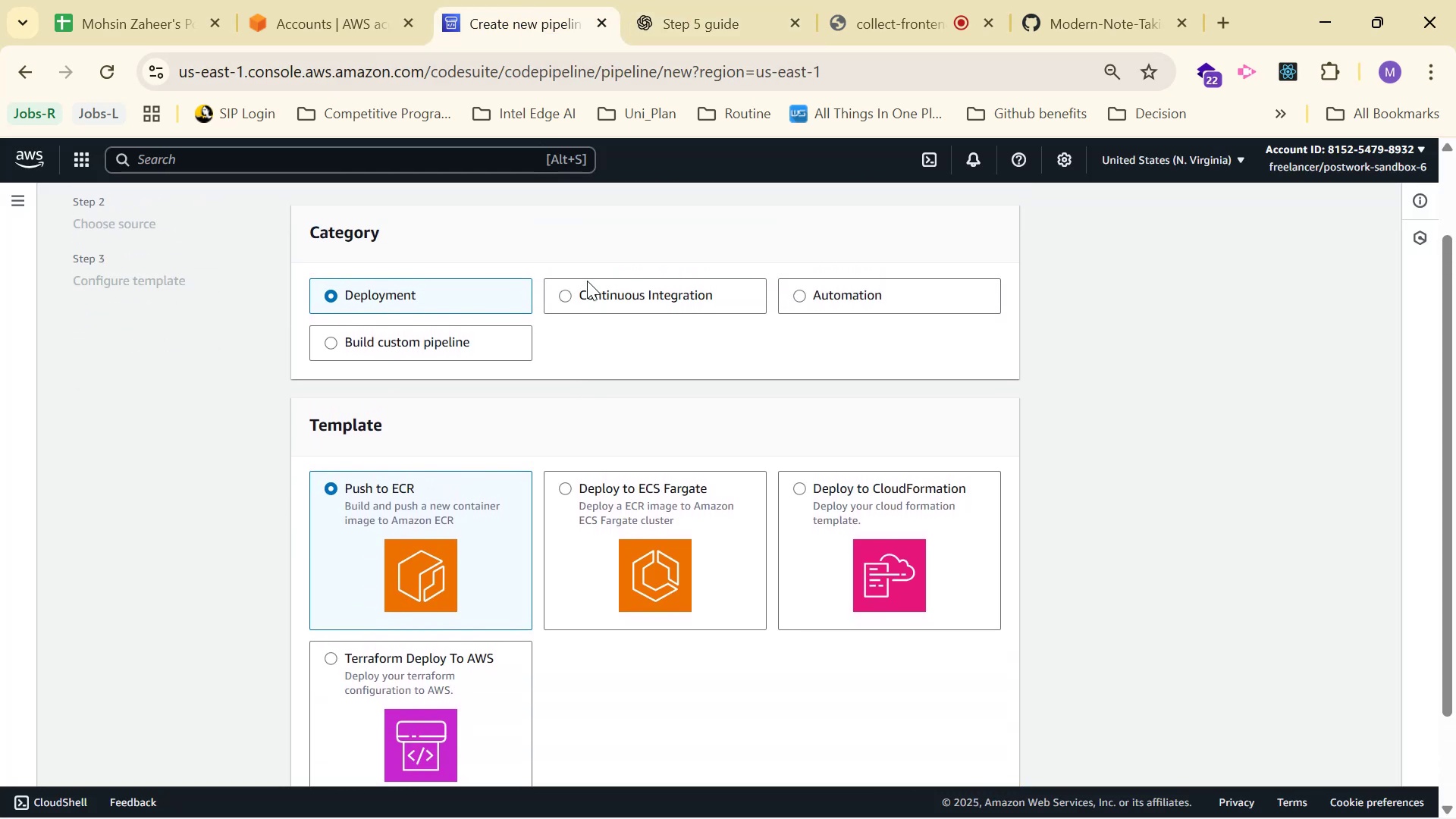 
scroll: coordinate [587, 281], scroll_direction: down, amount: 1.0
 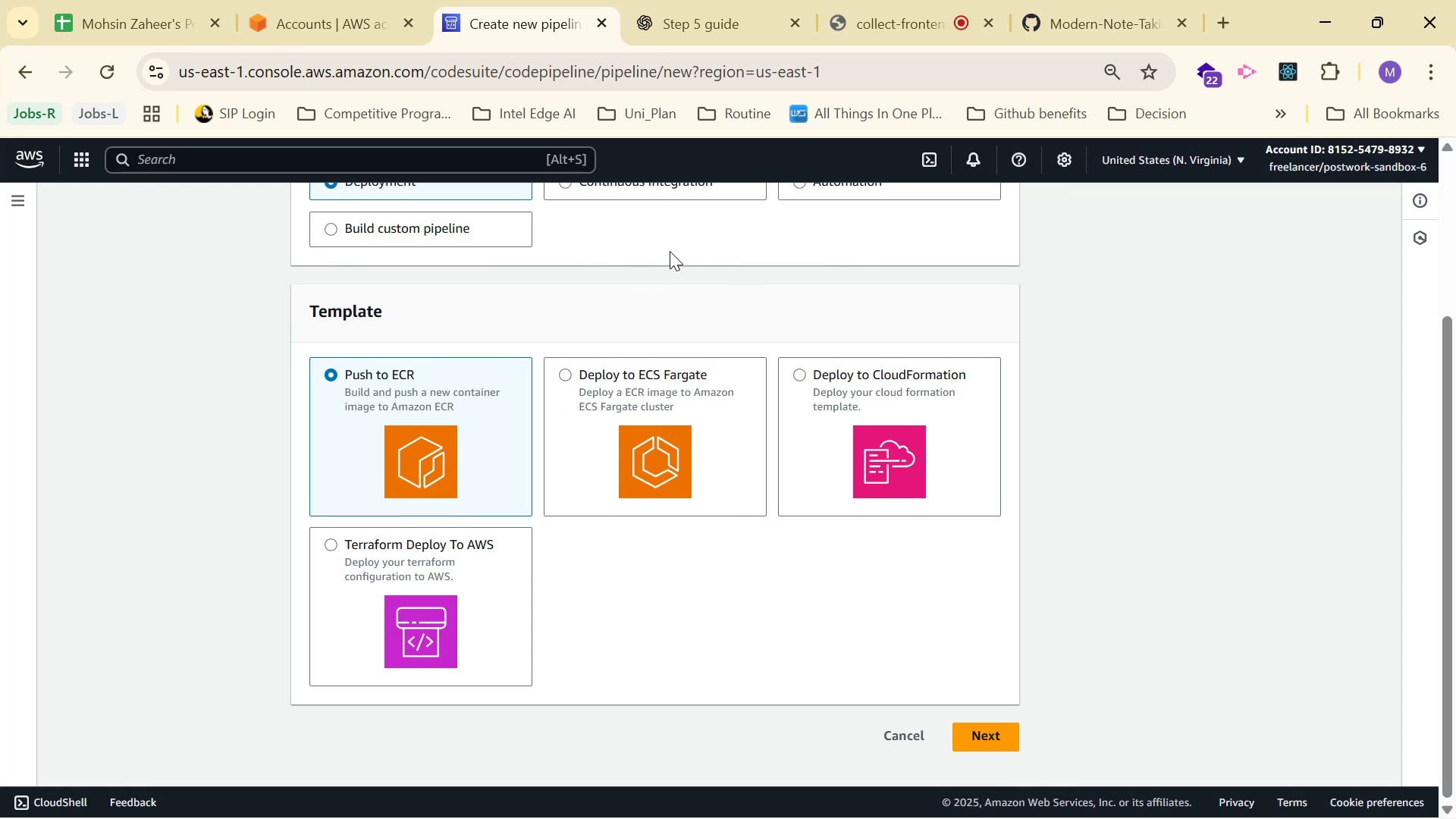 
wait(9.82)
 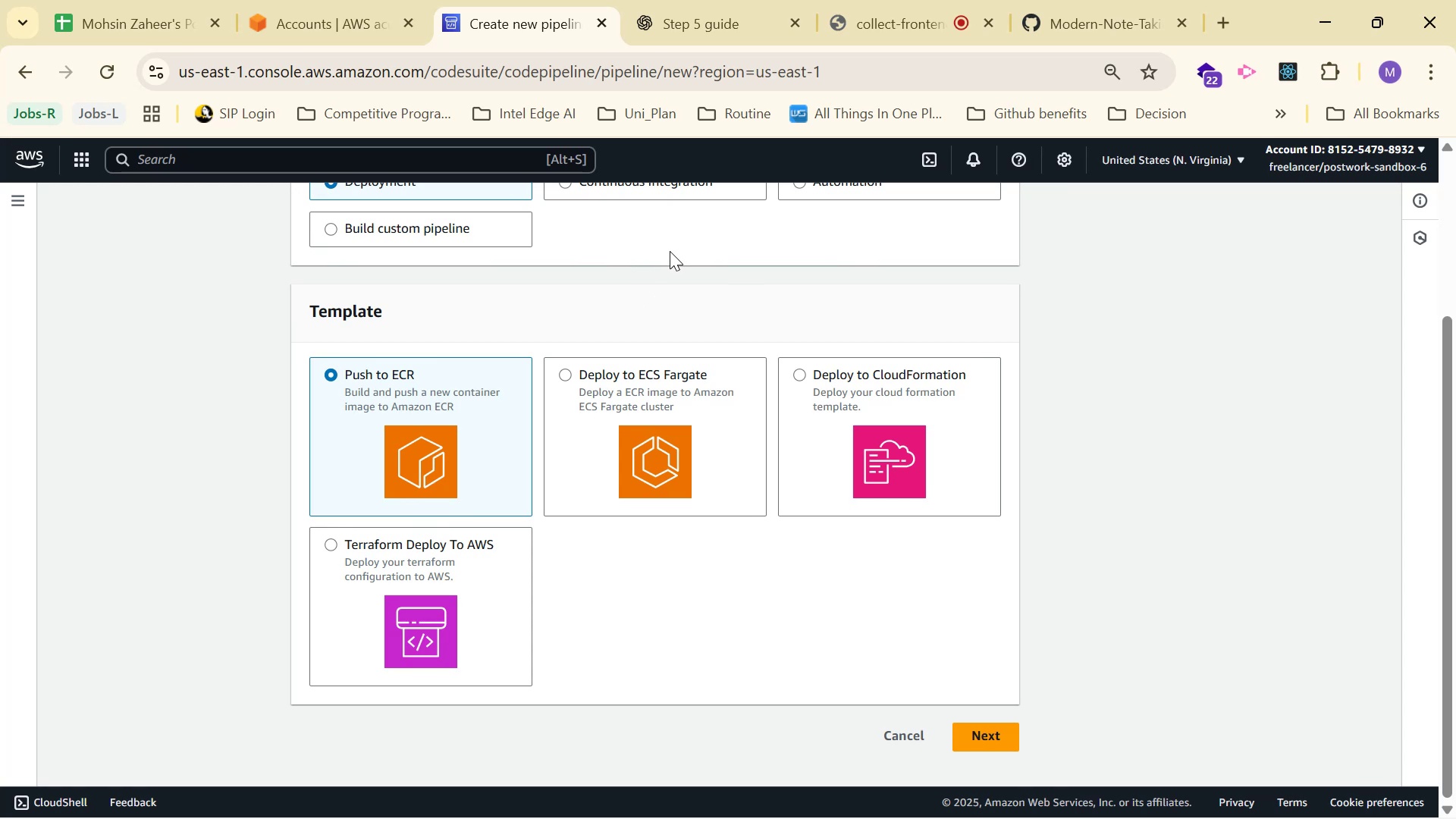 
scroll: coordinate [670, 251], scroll_direction: up, amount: 1.0
 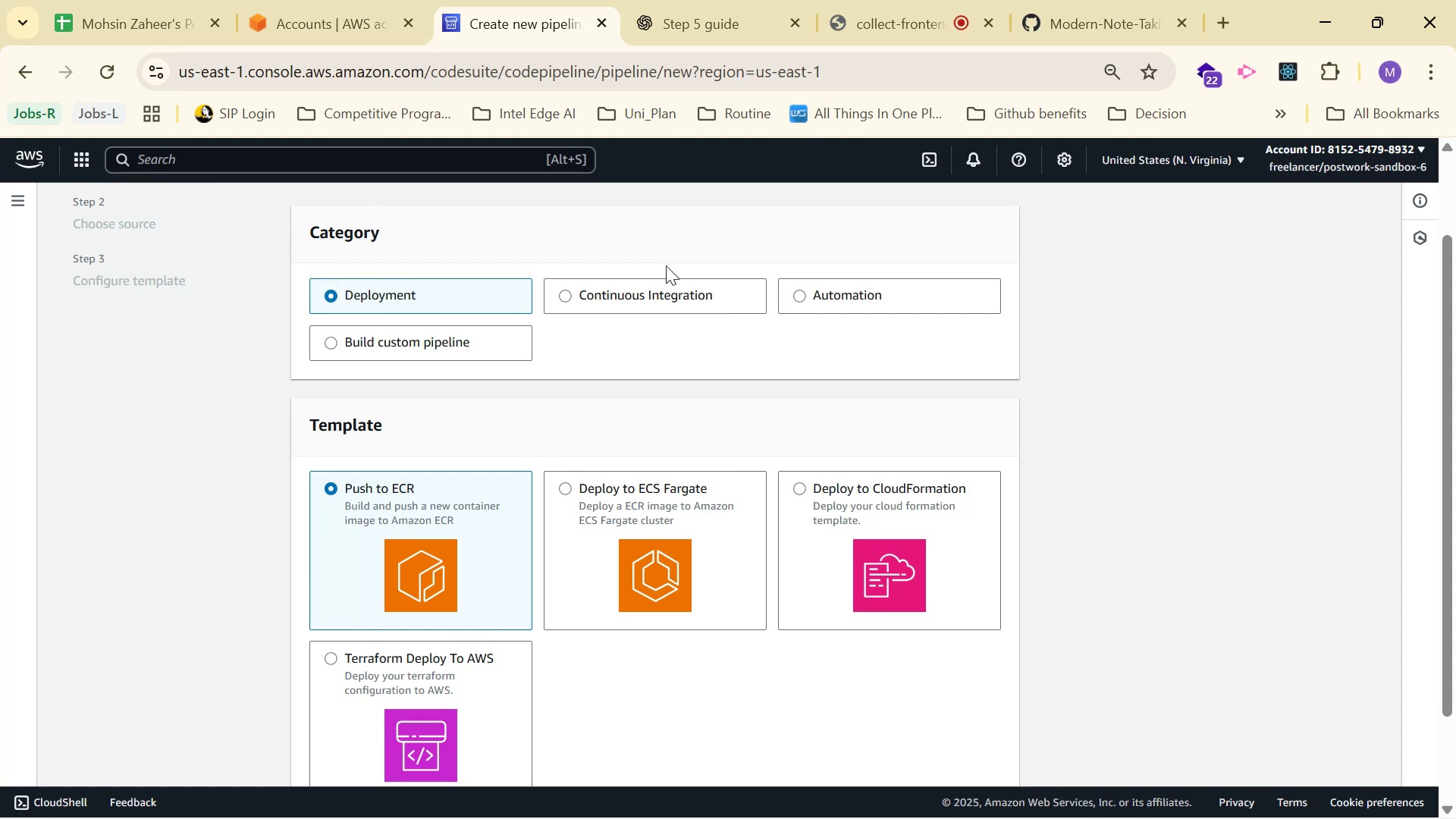 
scroll: coordinate [669, 497], scroll_direction: down, amount: 3.0
 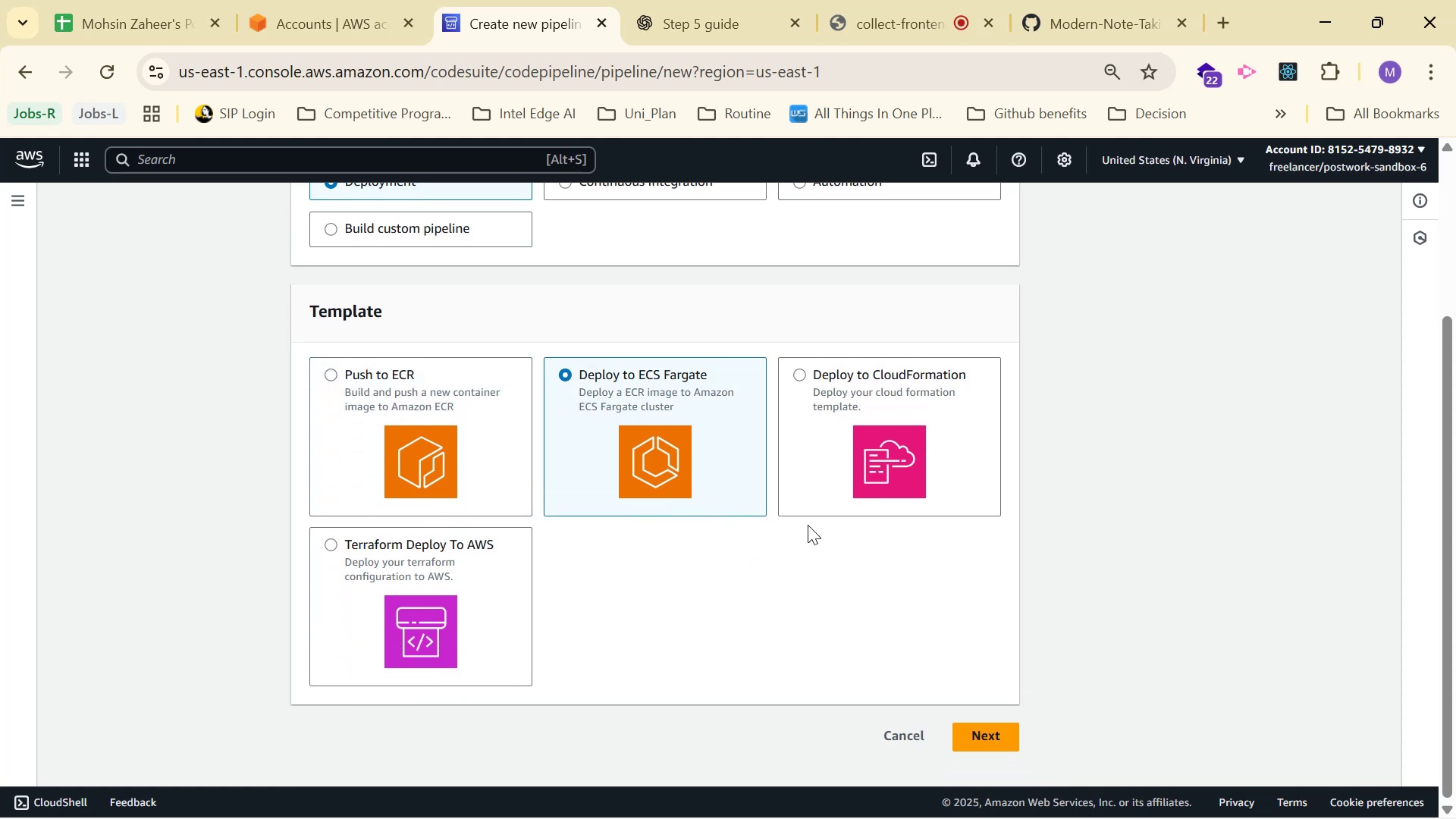 
scroll: coordinate [800, 528], scroll_direction: up, amount: 2.0
 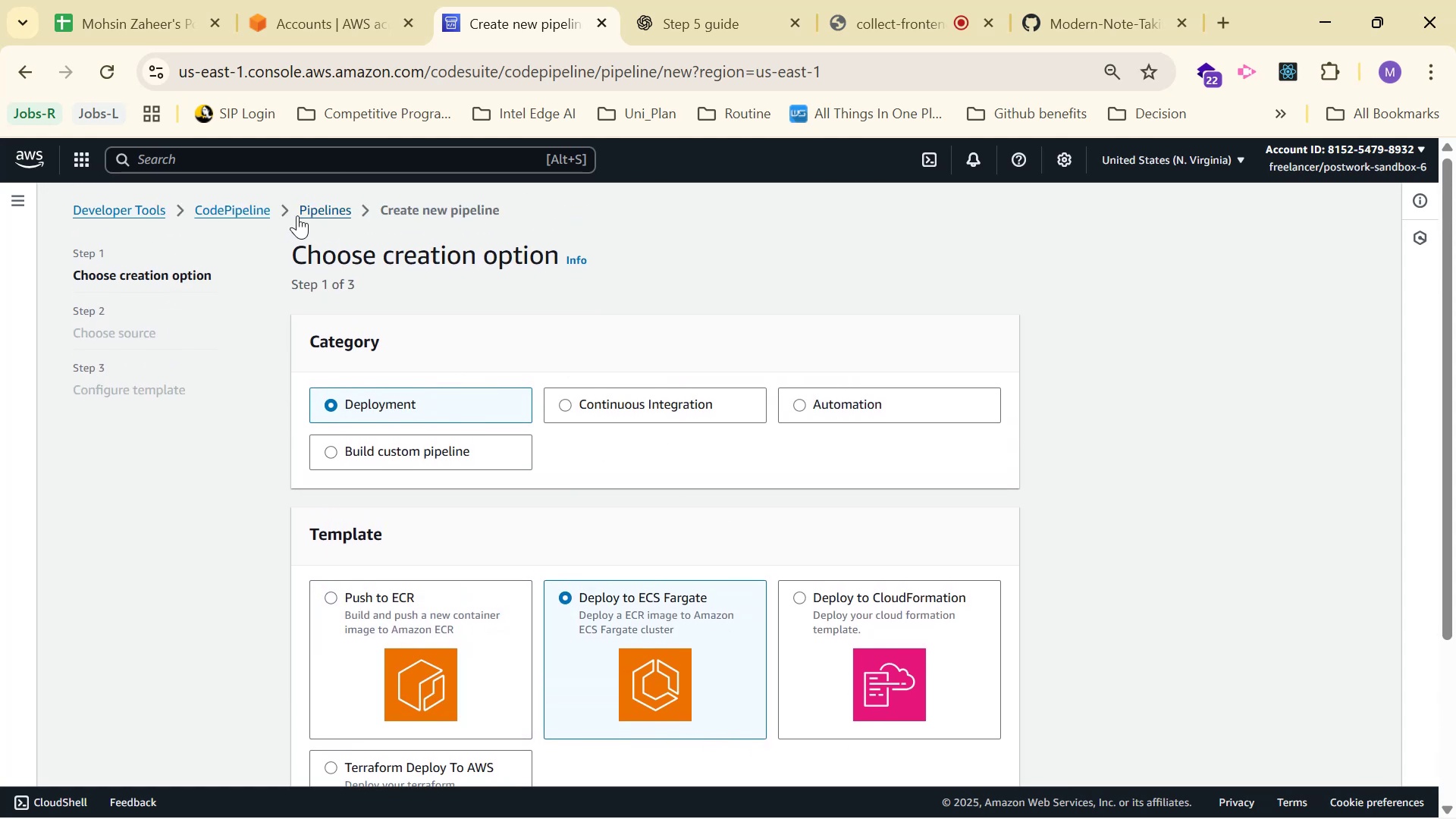 
left_click_drag(start_coordinate=[66, 199], to_coordinate=[481, 573])
 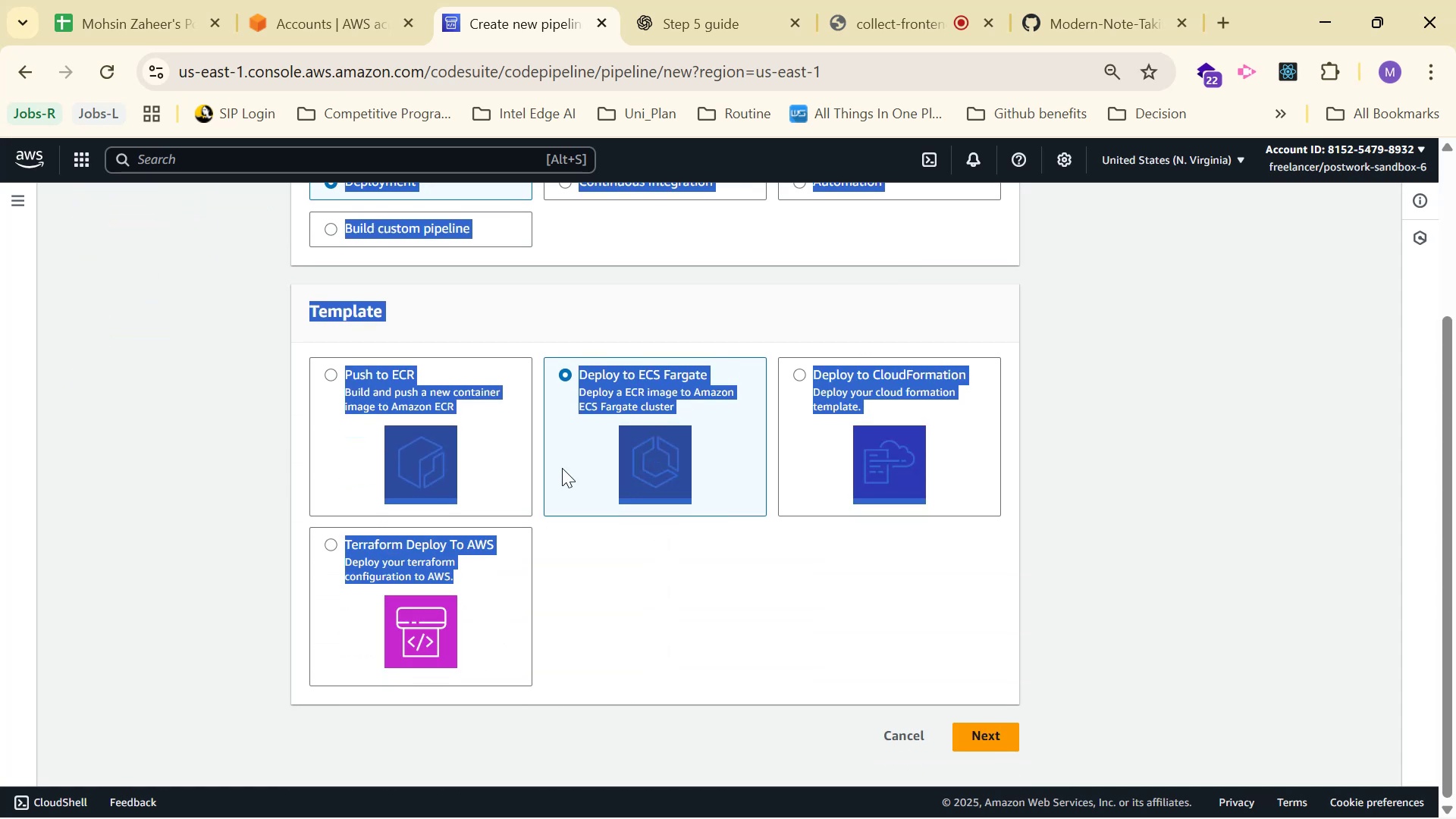 
scroll: coordinate [657, 698], scroll_direction: down, amount: 2.0
 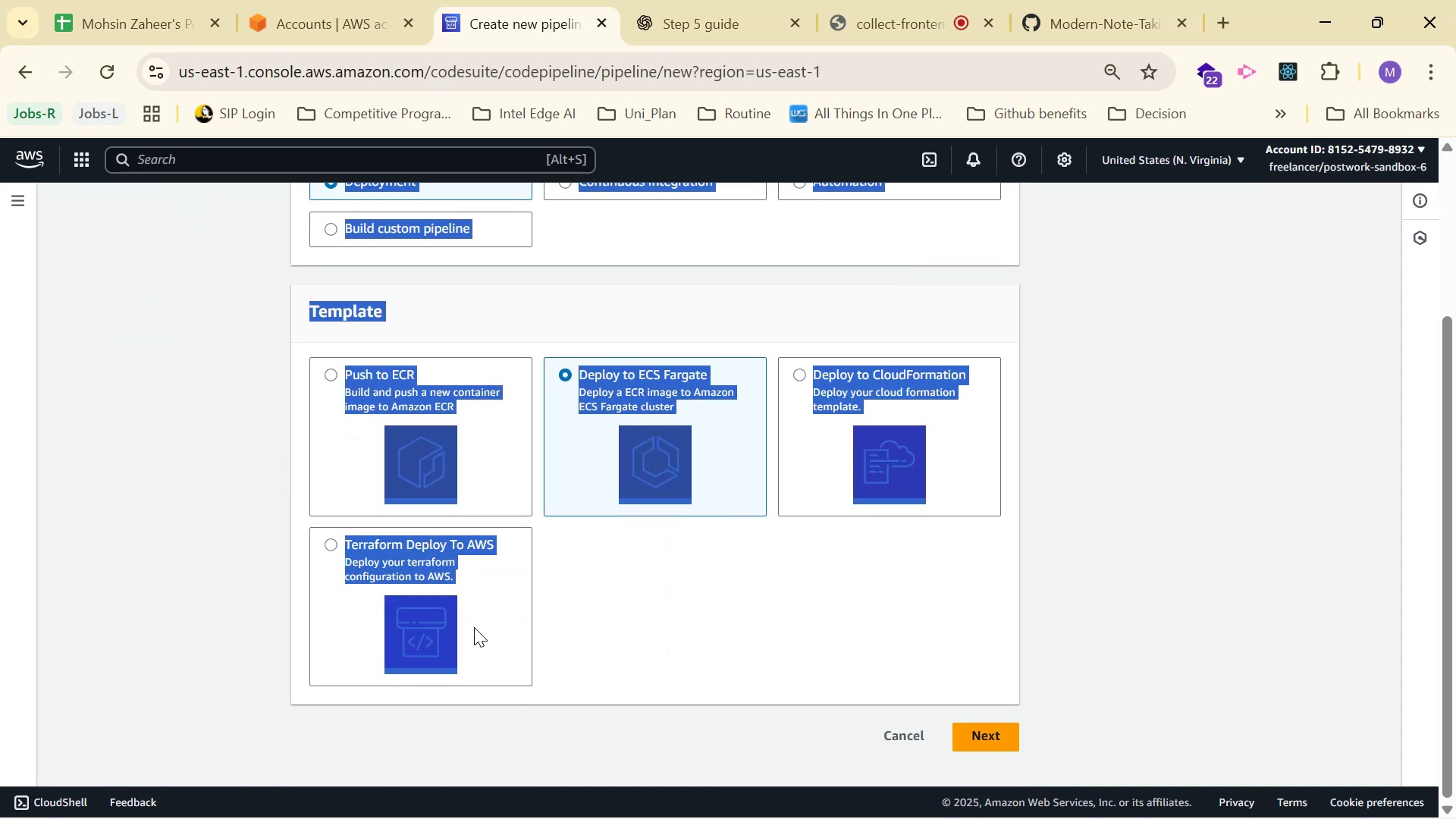 
key(Control+ControlLeft)
 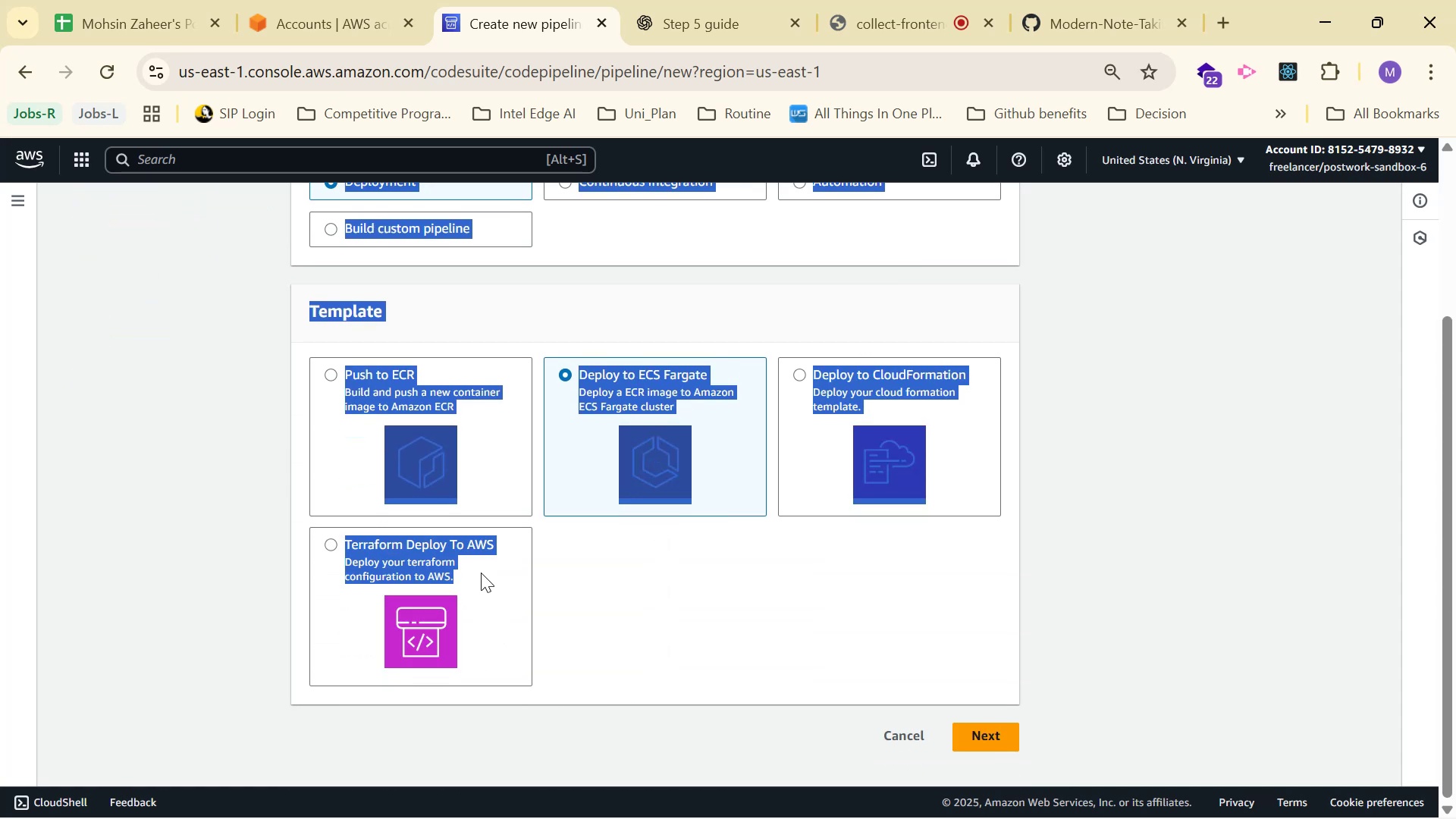 
key(Control+C)
 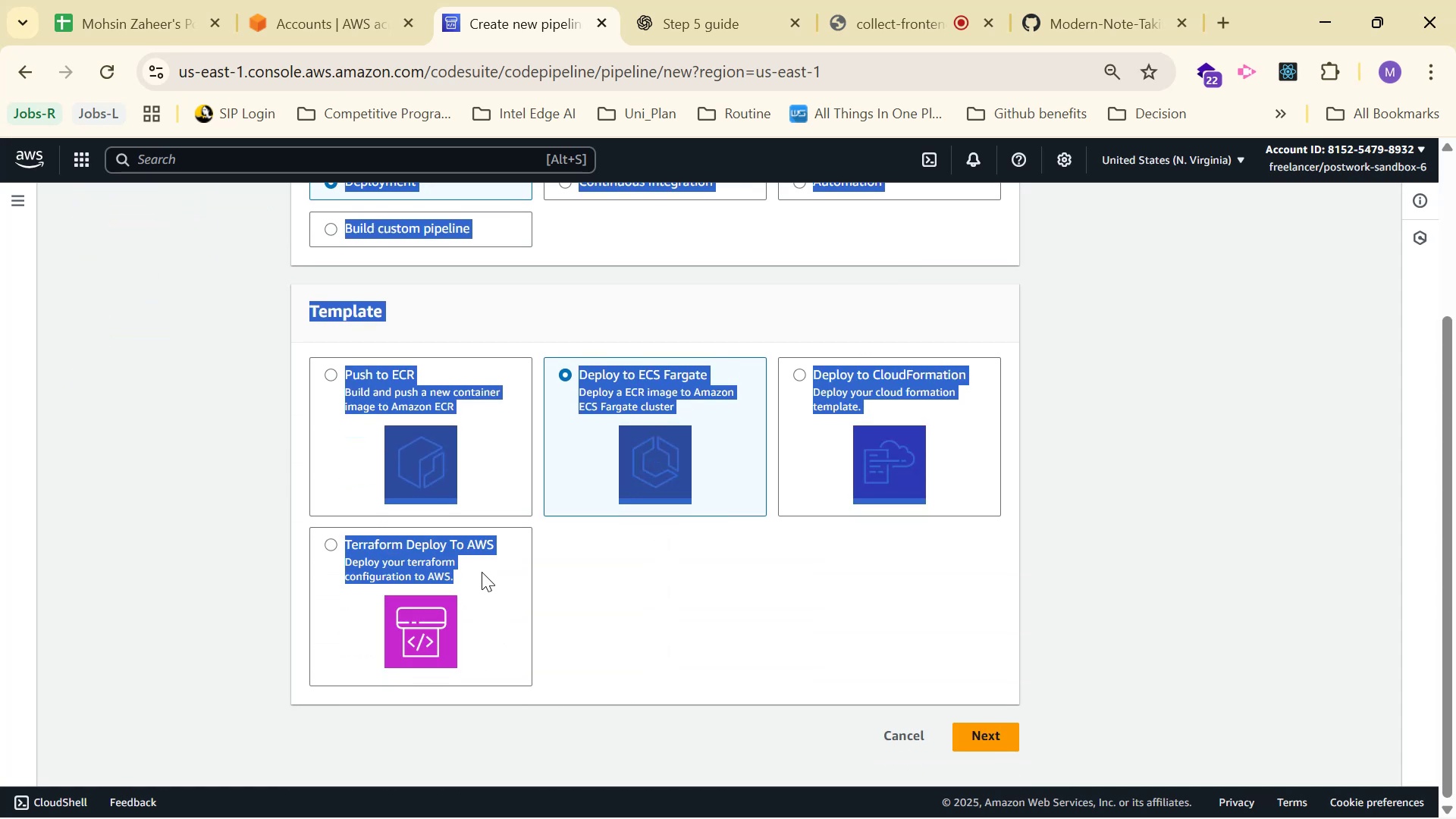 
key(Control+C)
 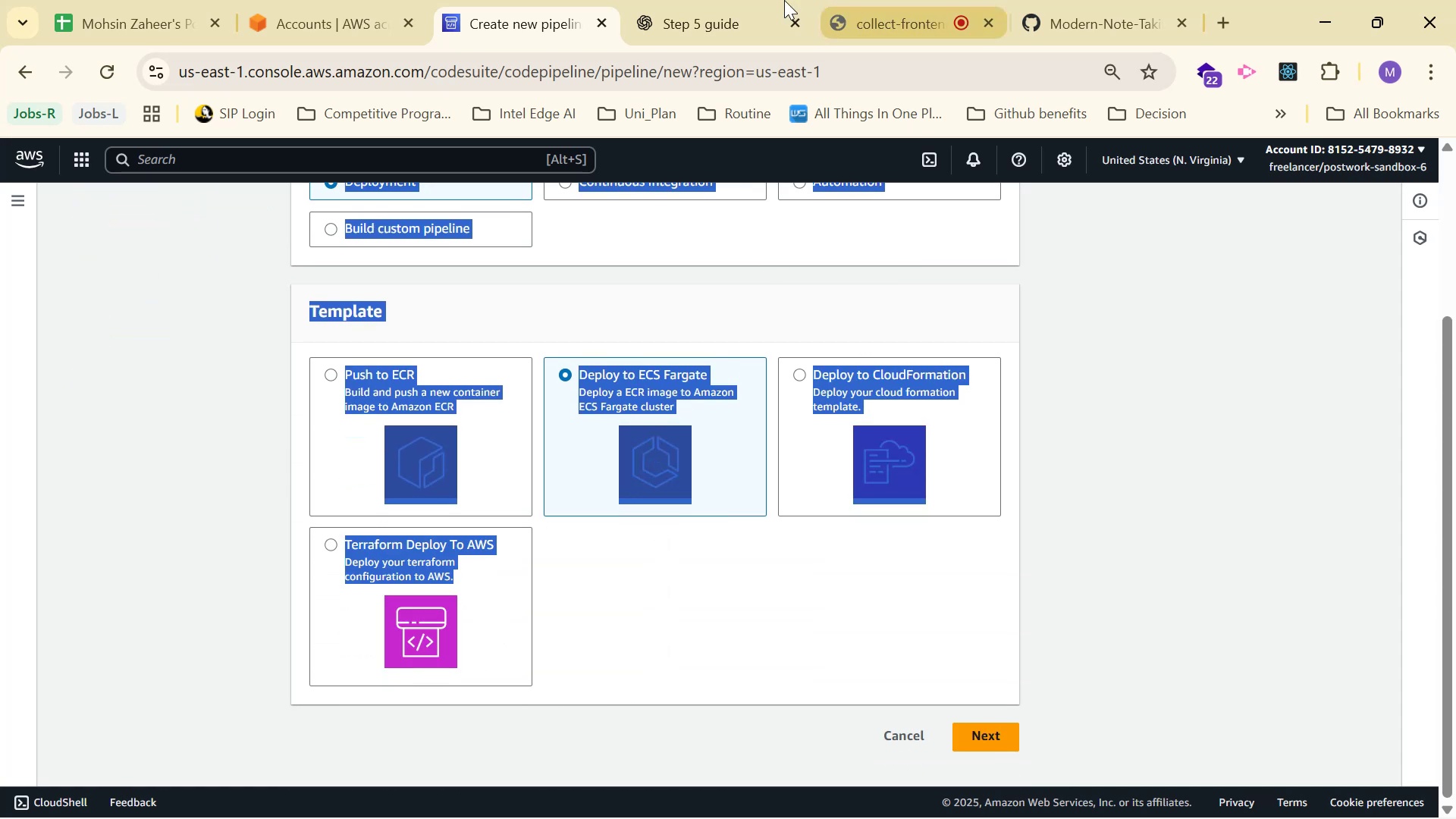 
left_click([717, 0])
 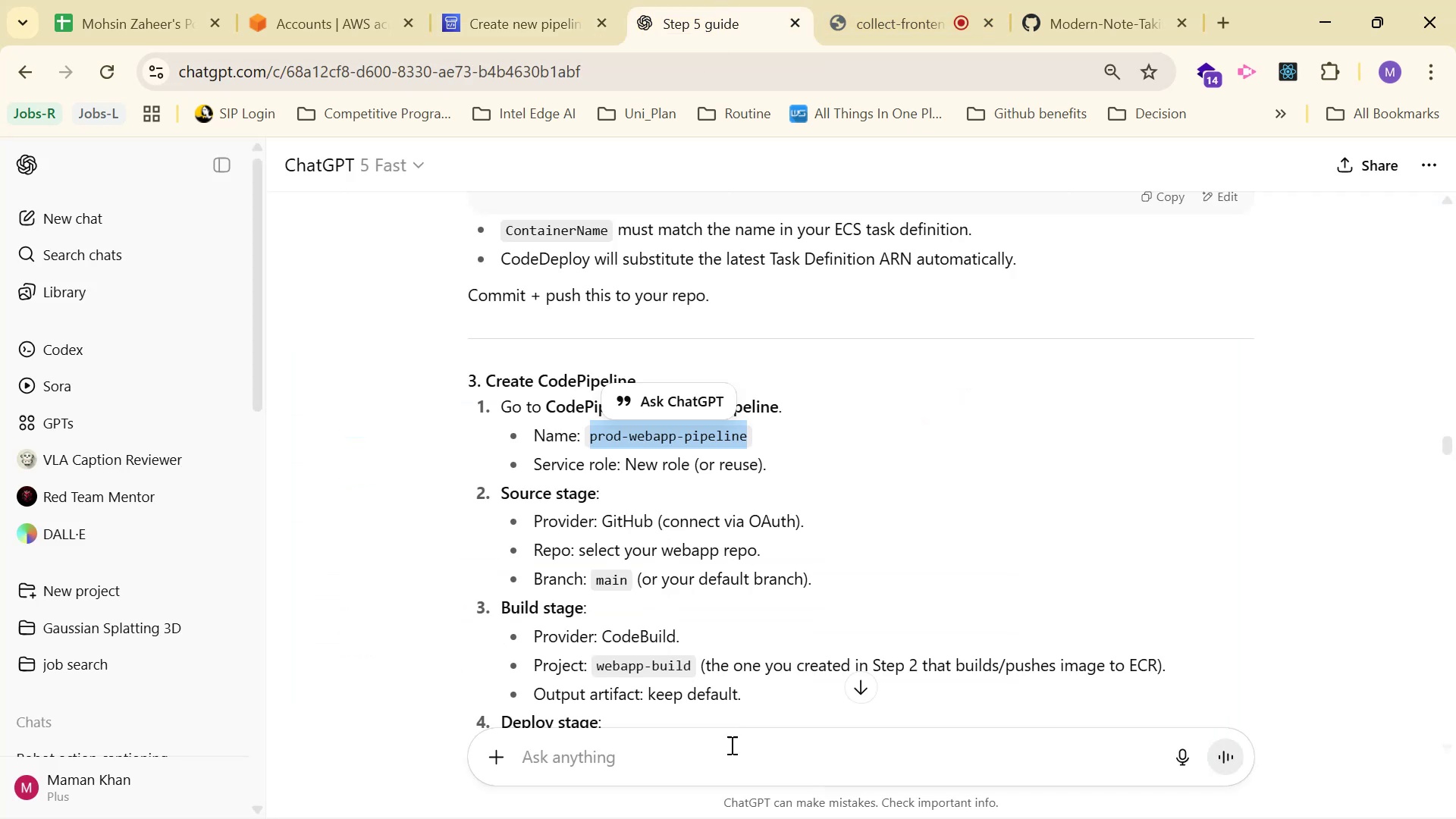 
left_click([738, 754])
 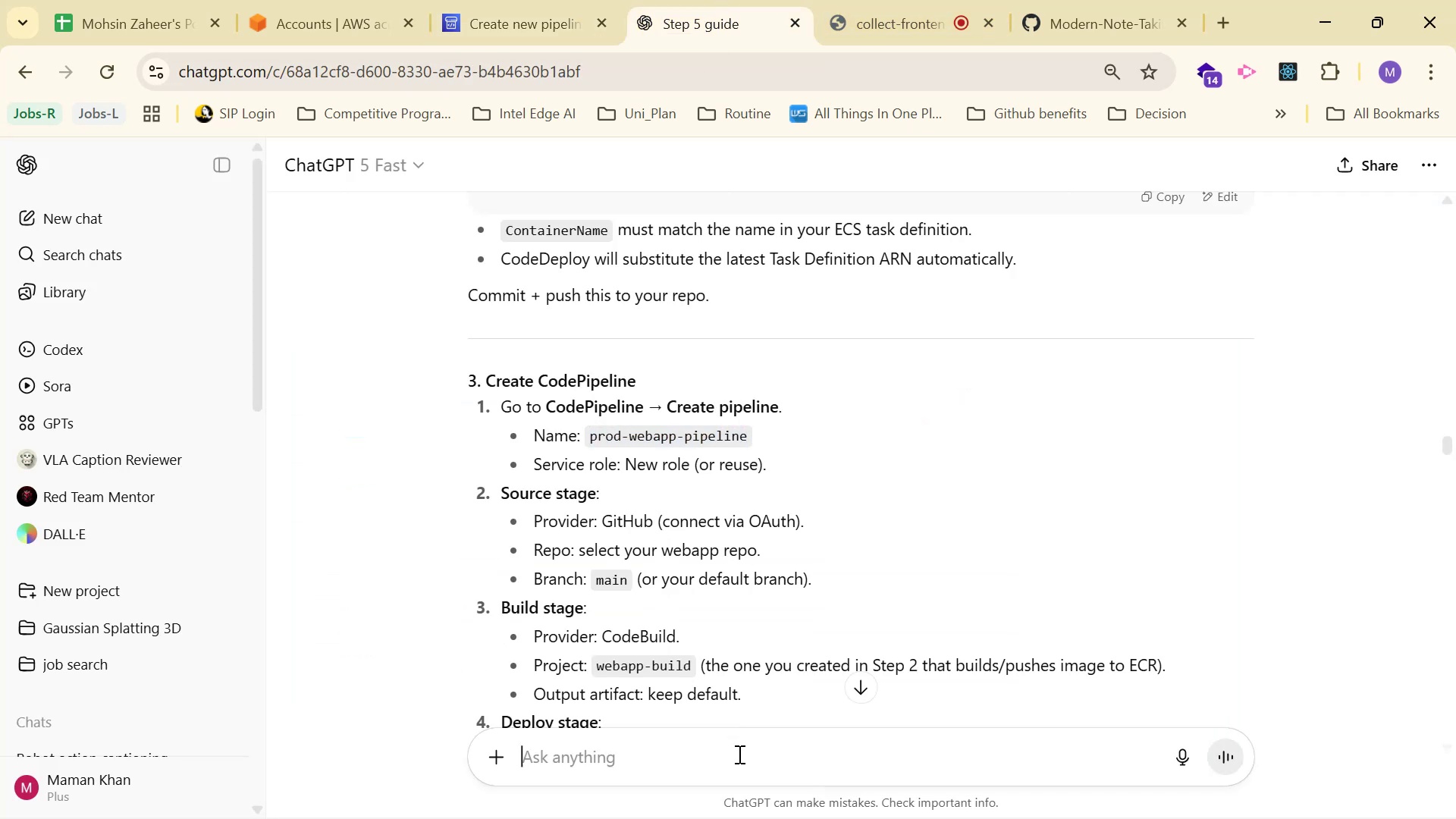 
type(What should i choose here: )
 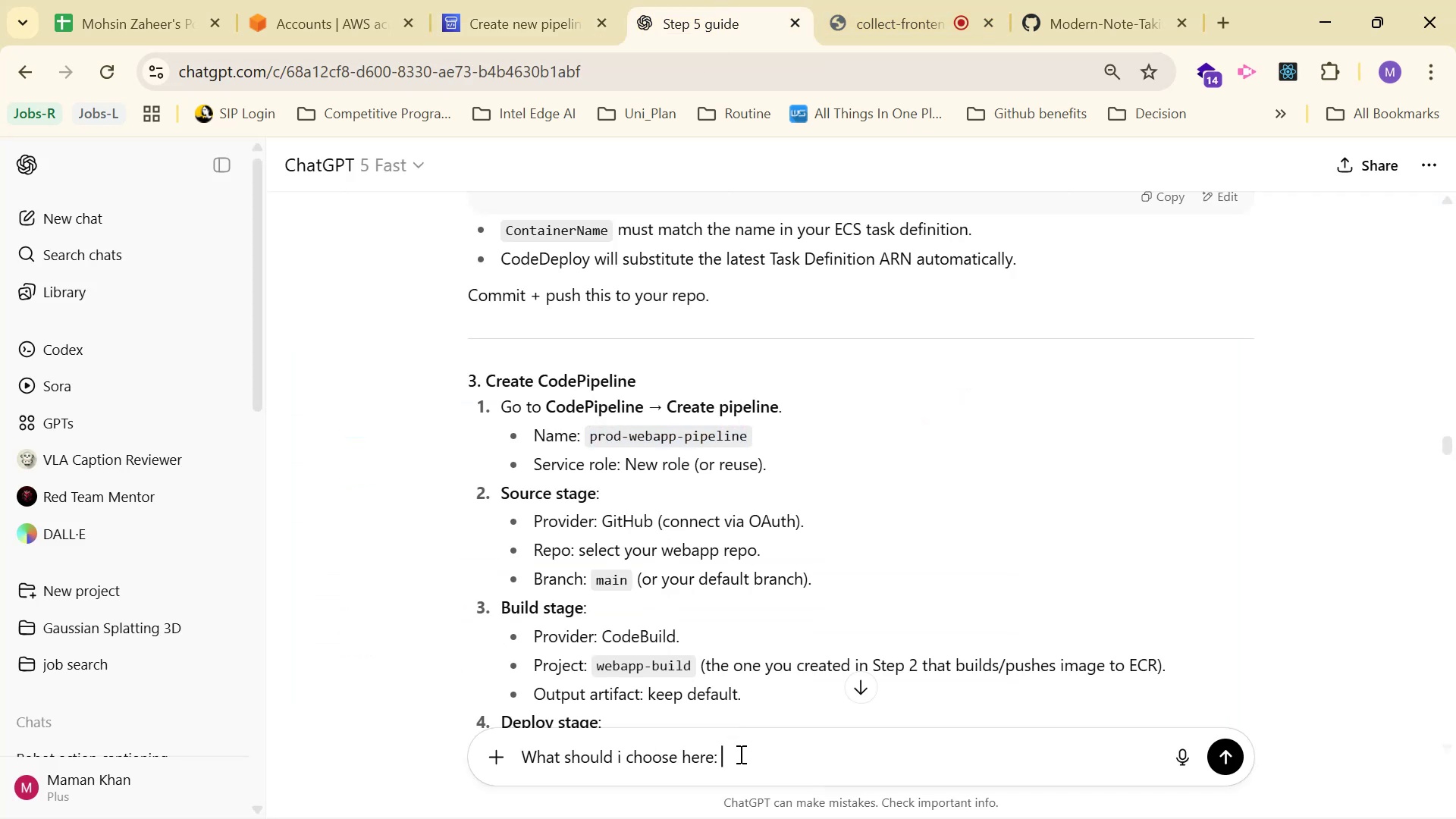 
hold_key(key=ControlLeft, duration=1.51)
 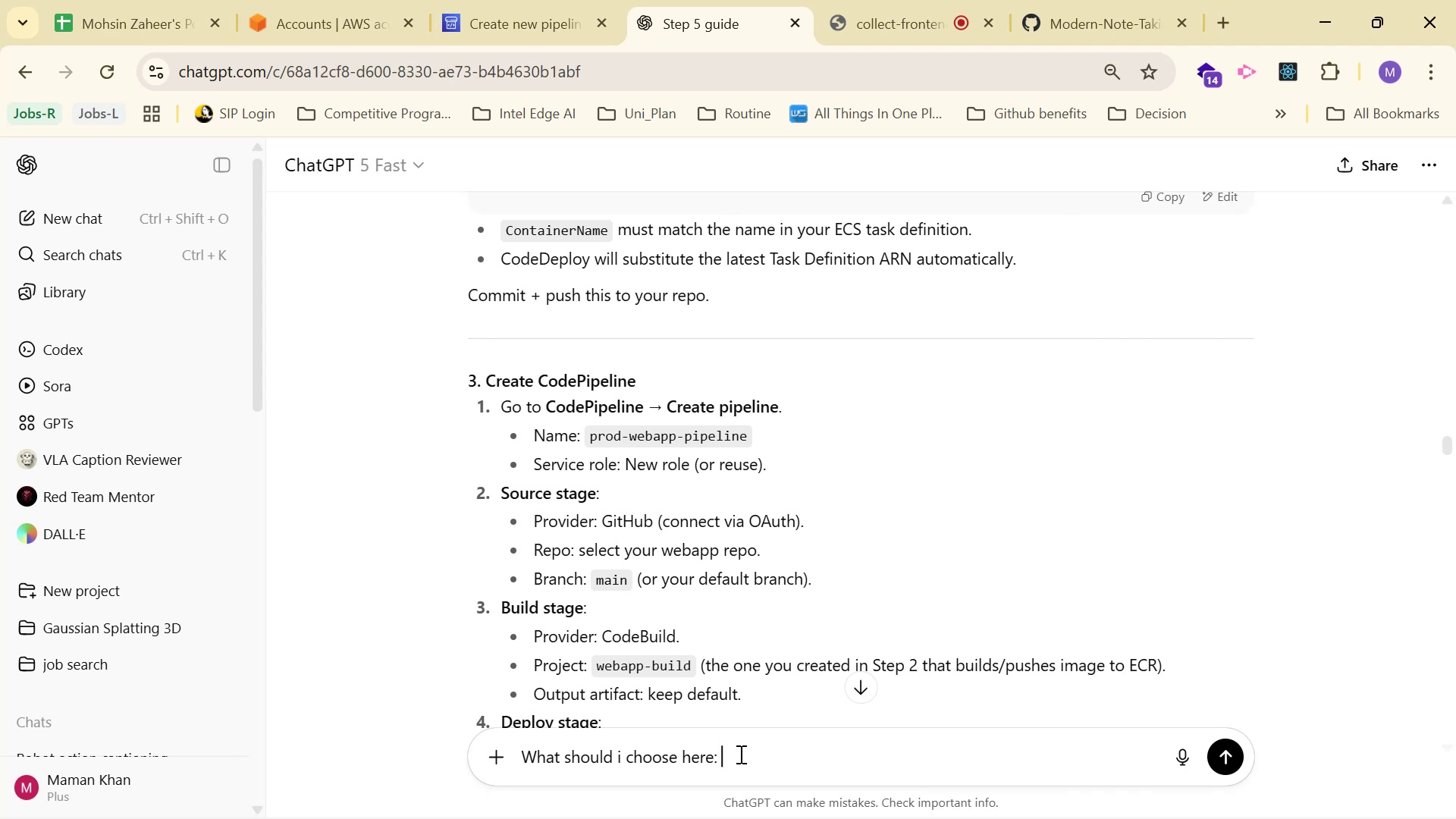 
key(Control+V)
 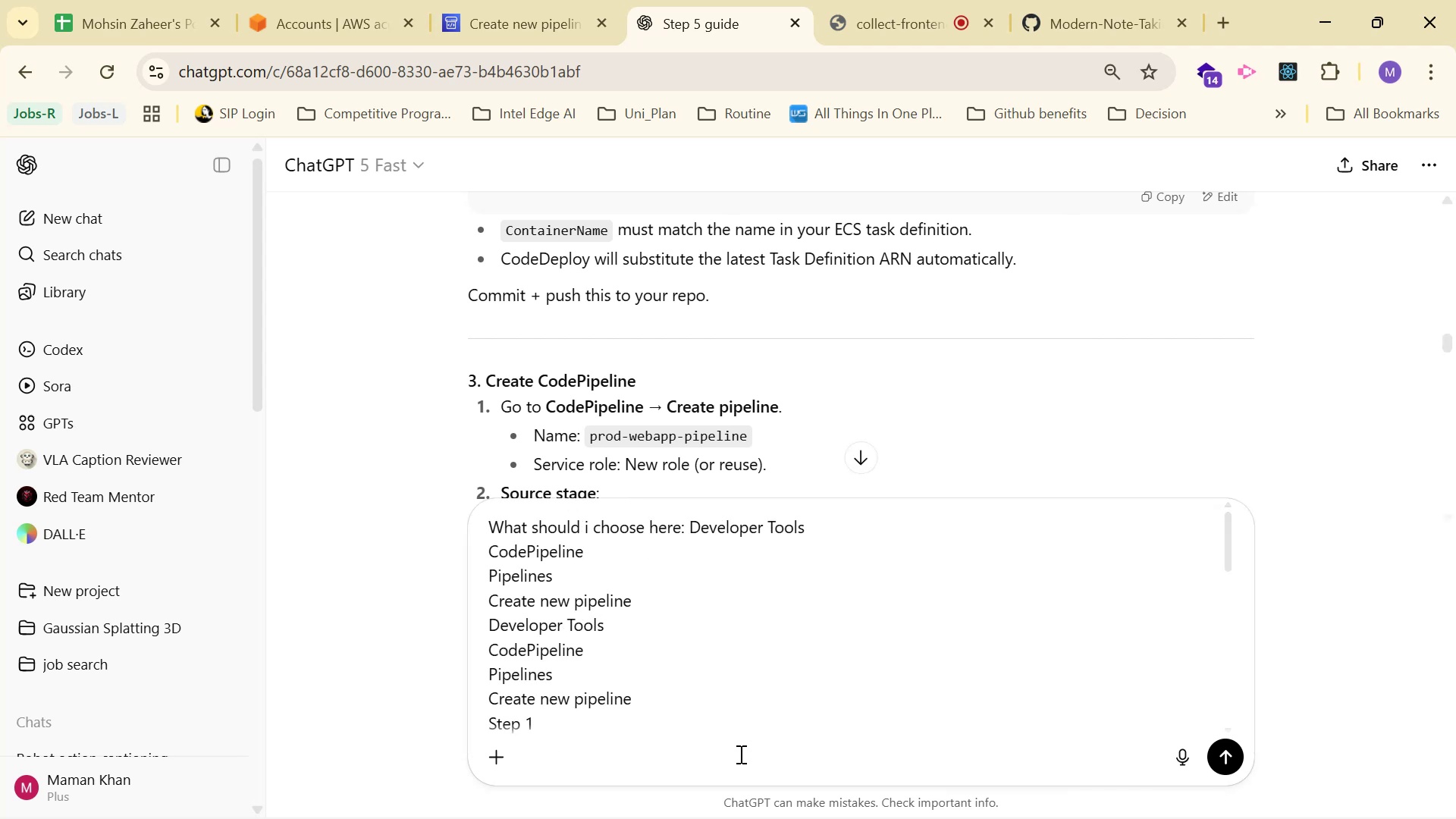 
key(Control+Enter)
 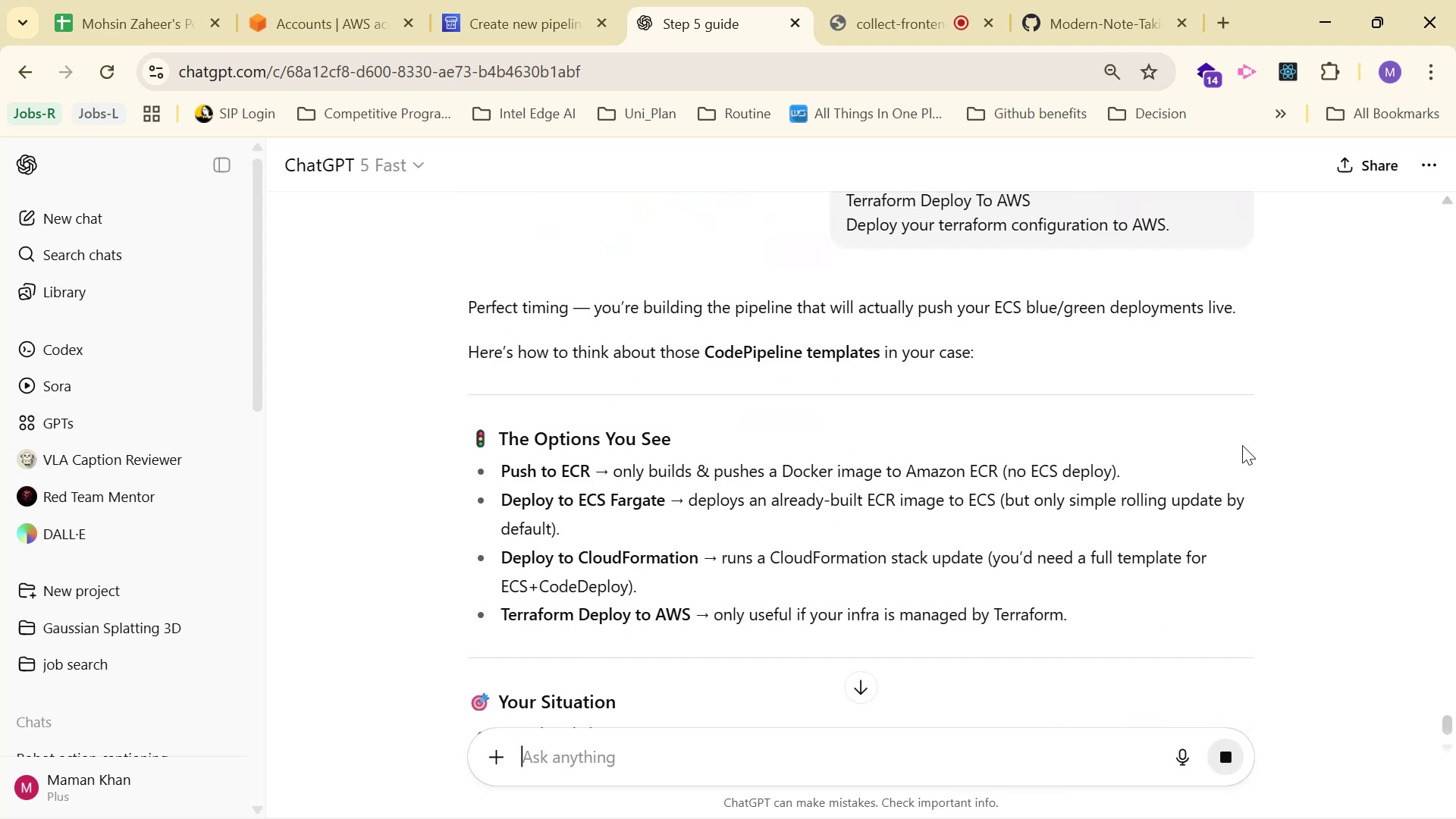 
wait(7.74)
 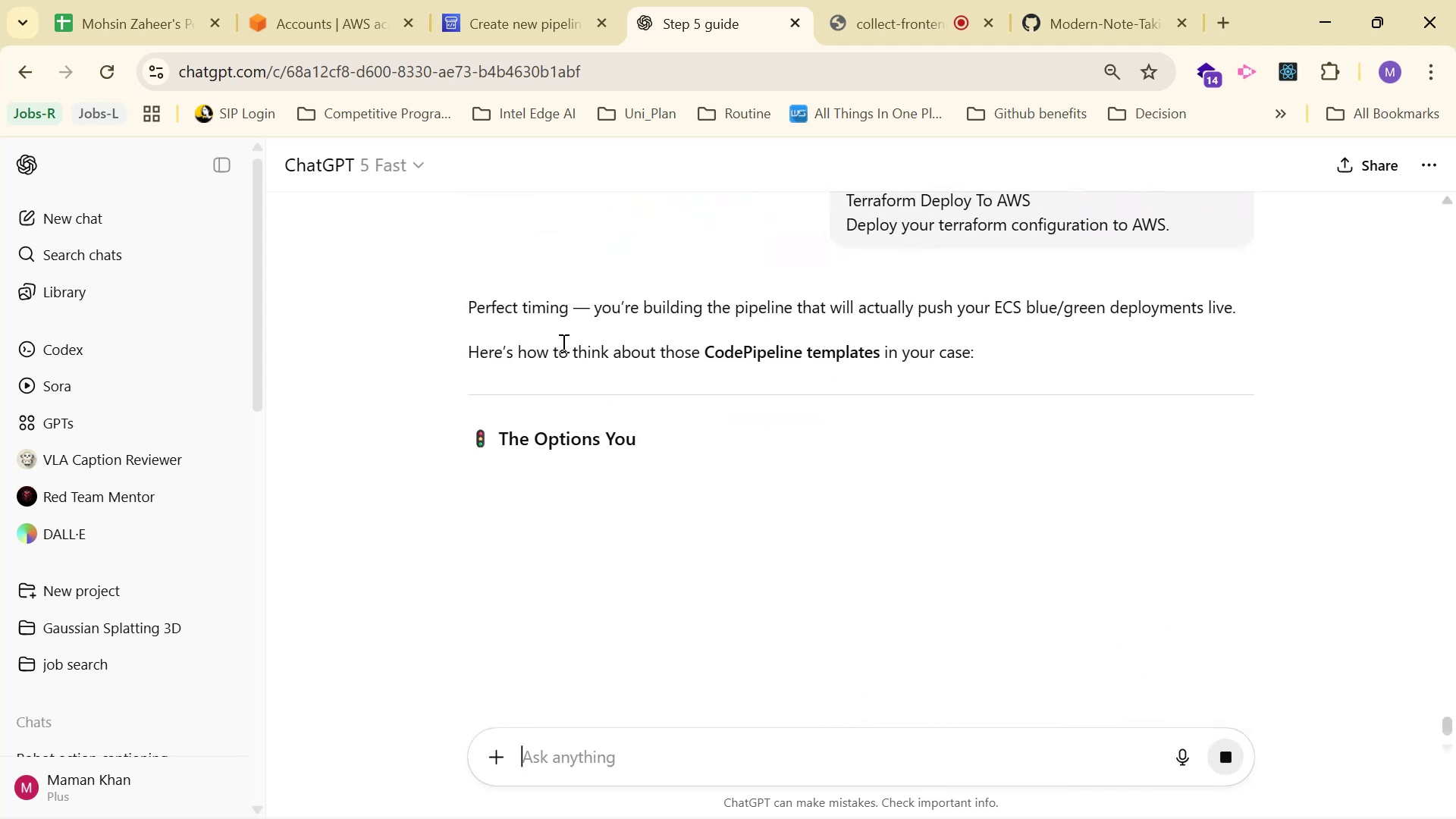 
scroll: coordinate [1065, 438], scroll_direction: down, amount: 6.0
 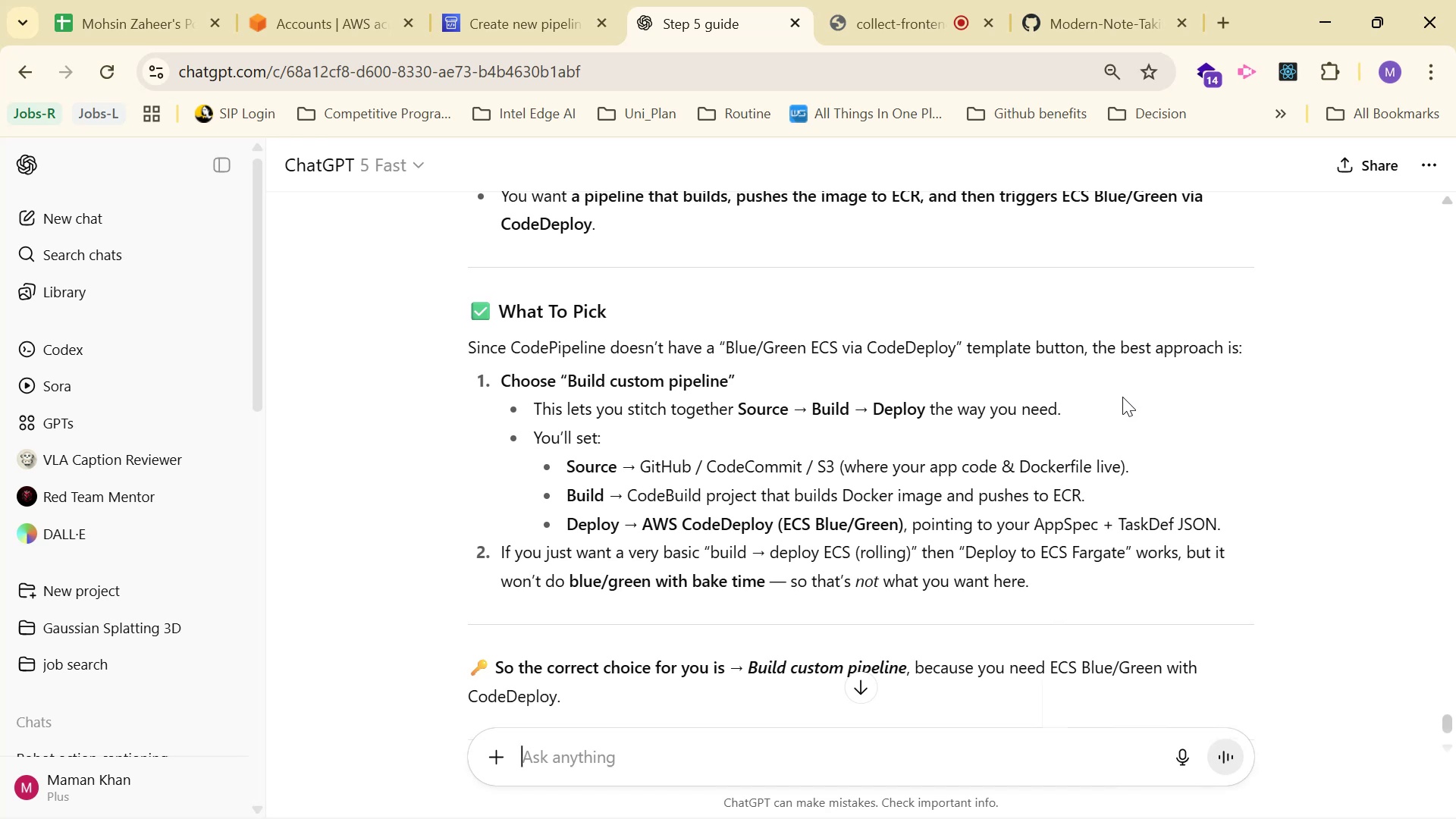 
wait(24.34)
 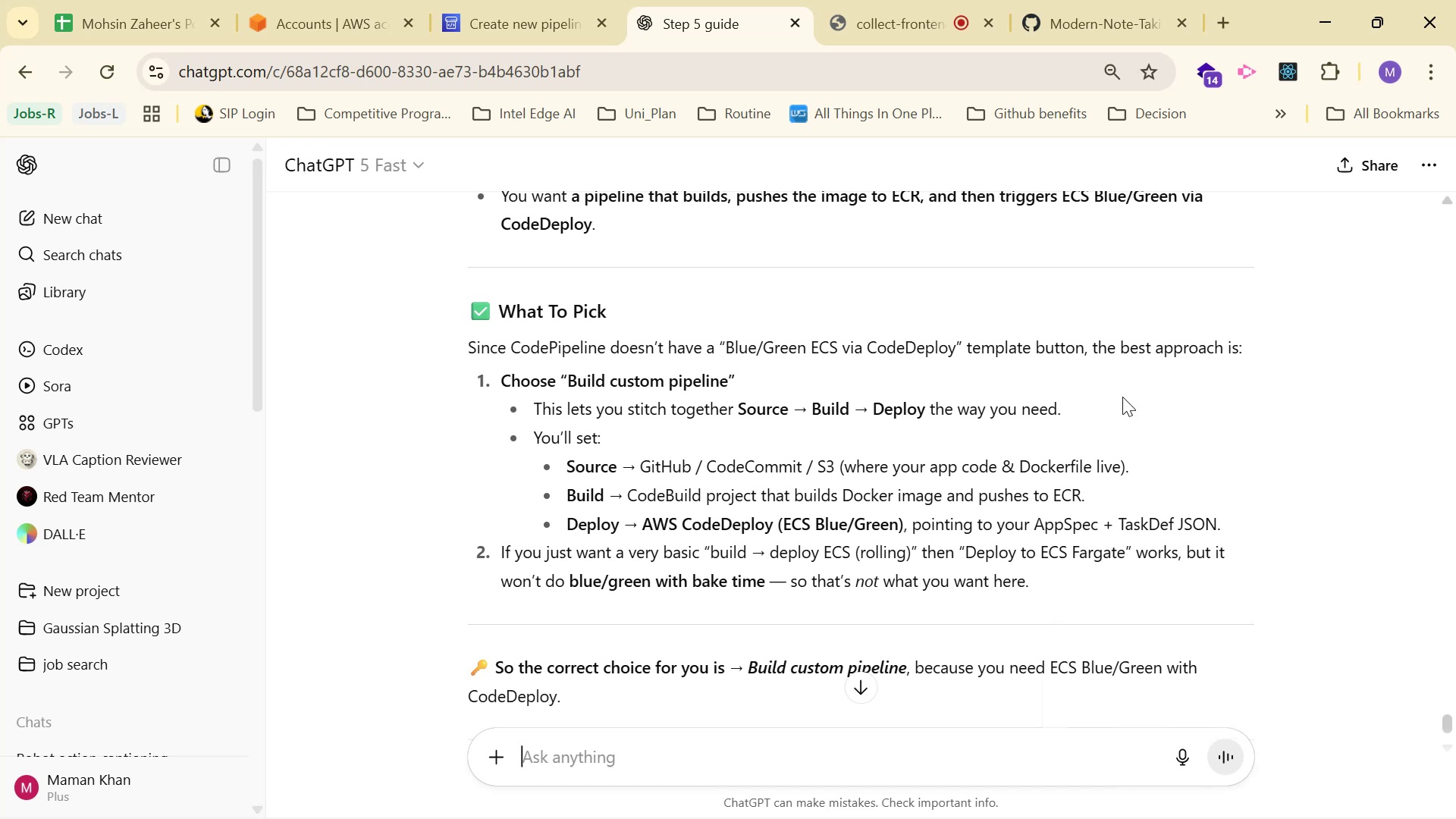 
scroll: coordinate [733, 301], scroll_direction: down, amount: 5.0
 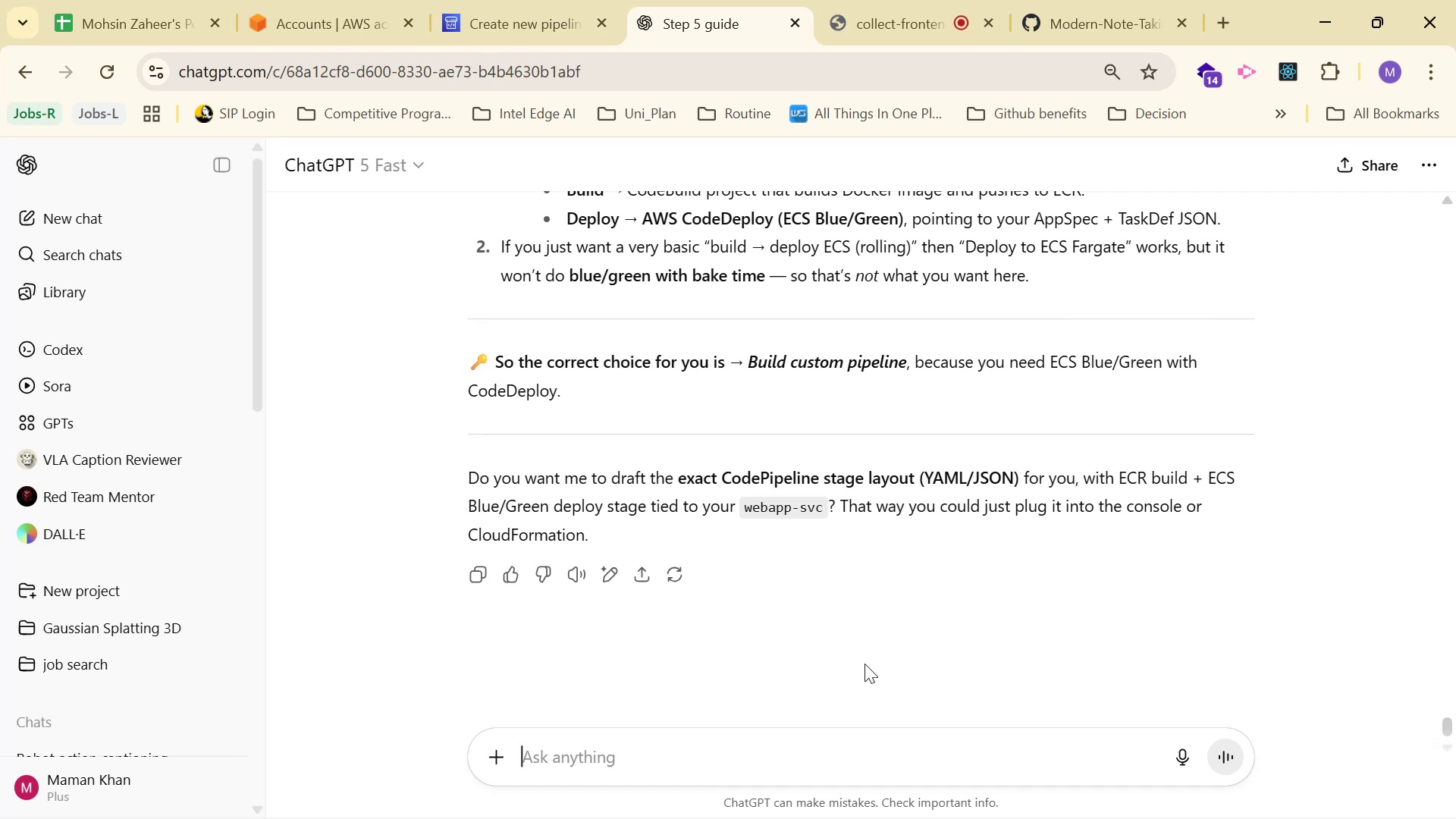 
scroll: coordinate [893, 691], scroll_direction: up, amount: 3.0
 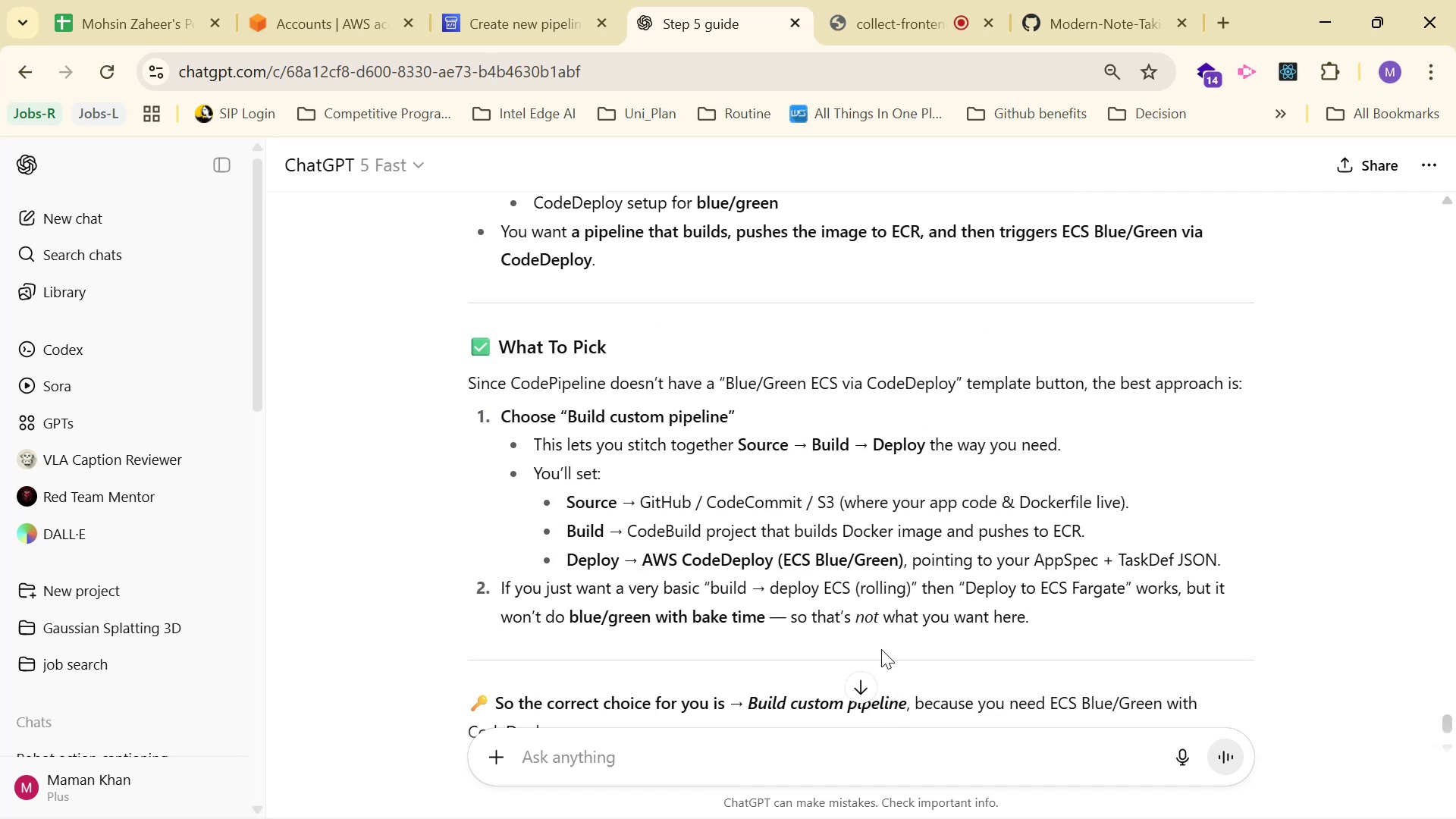 
left_click([856, 738])
 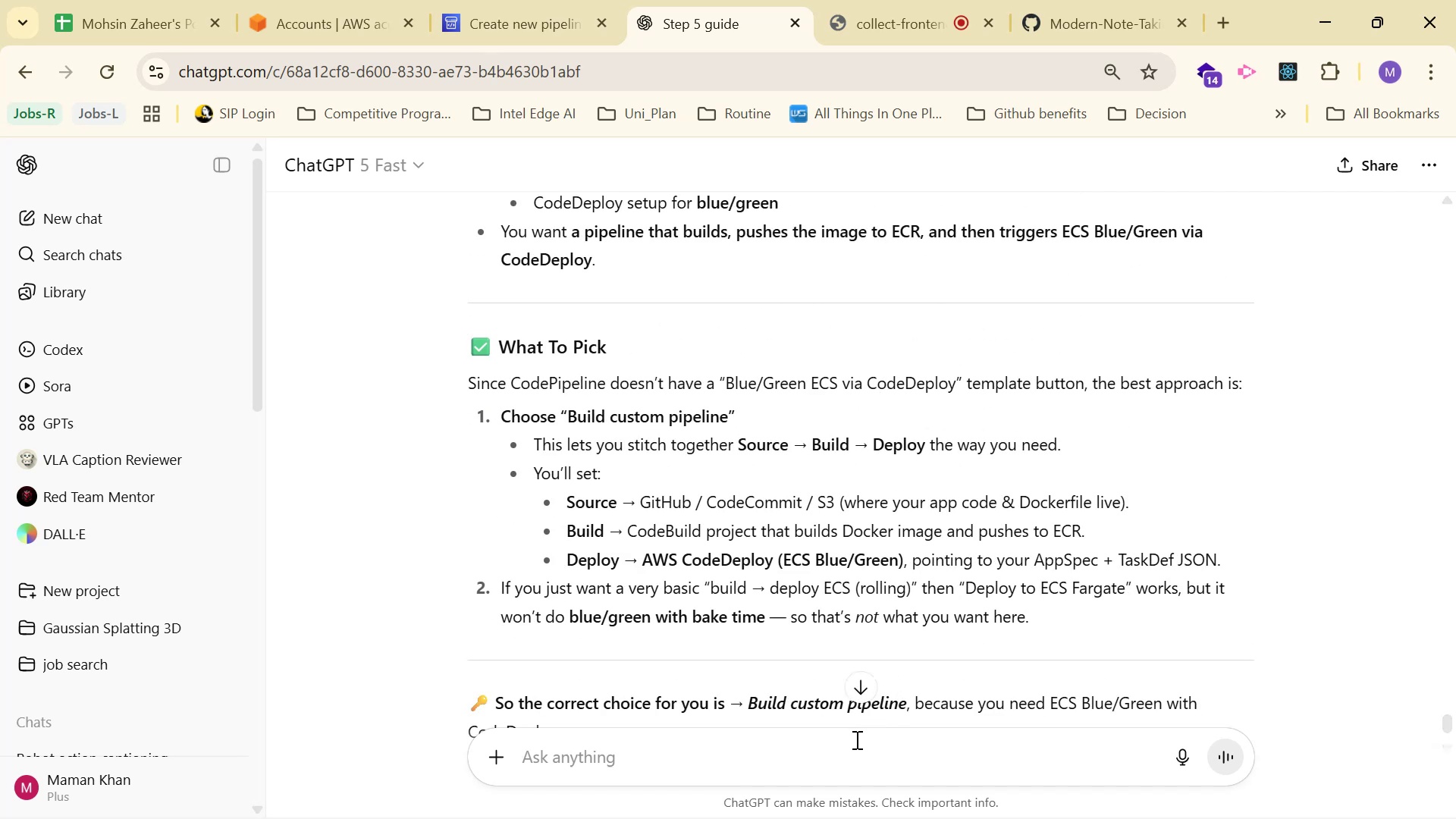 
type(no i have )
 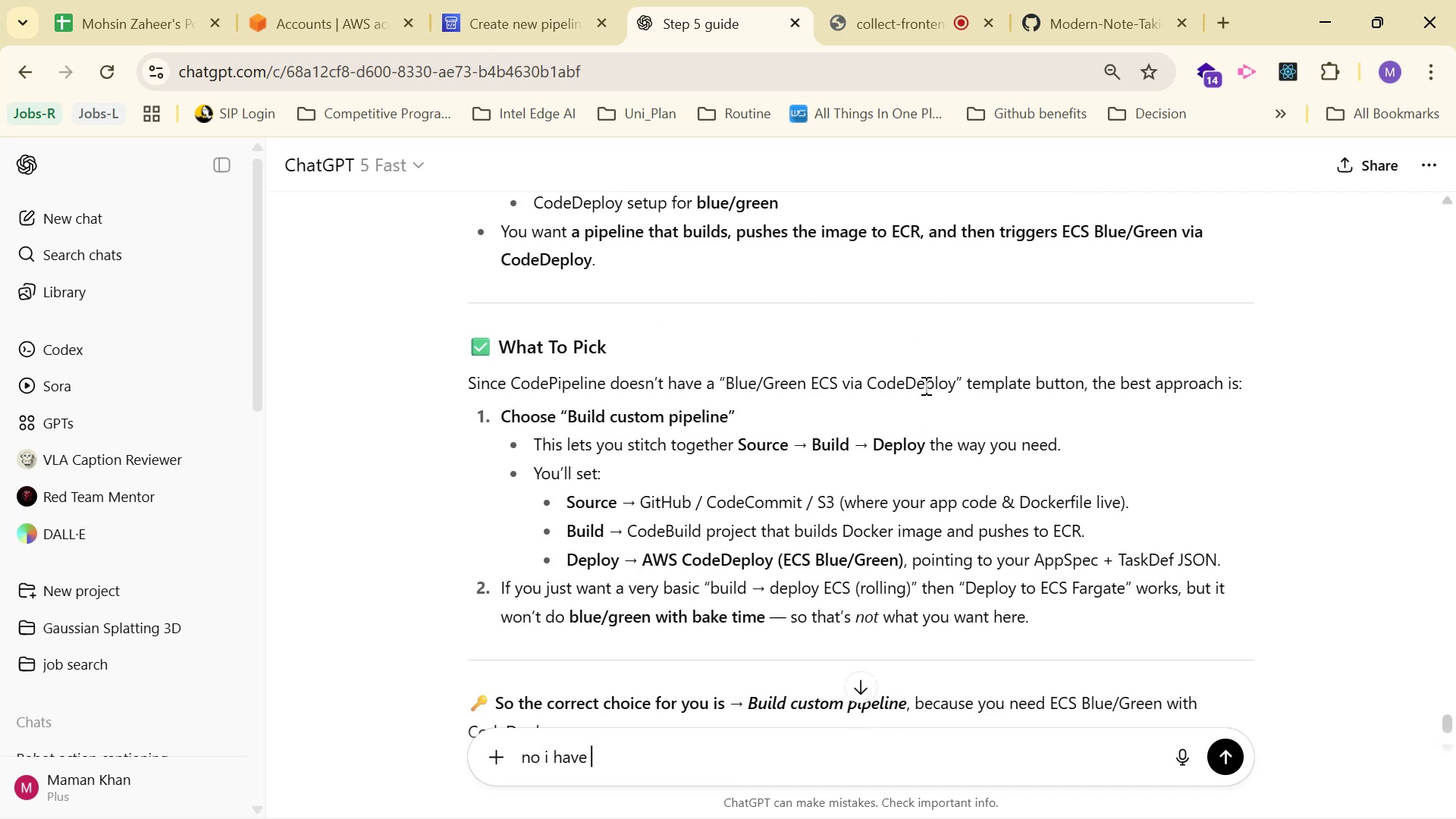 
left_click_drag(start_coordinate=[954, 383], to_coordinate=[726, 389])
 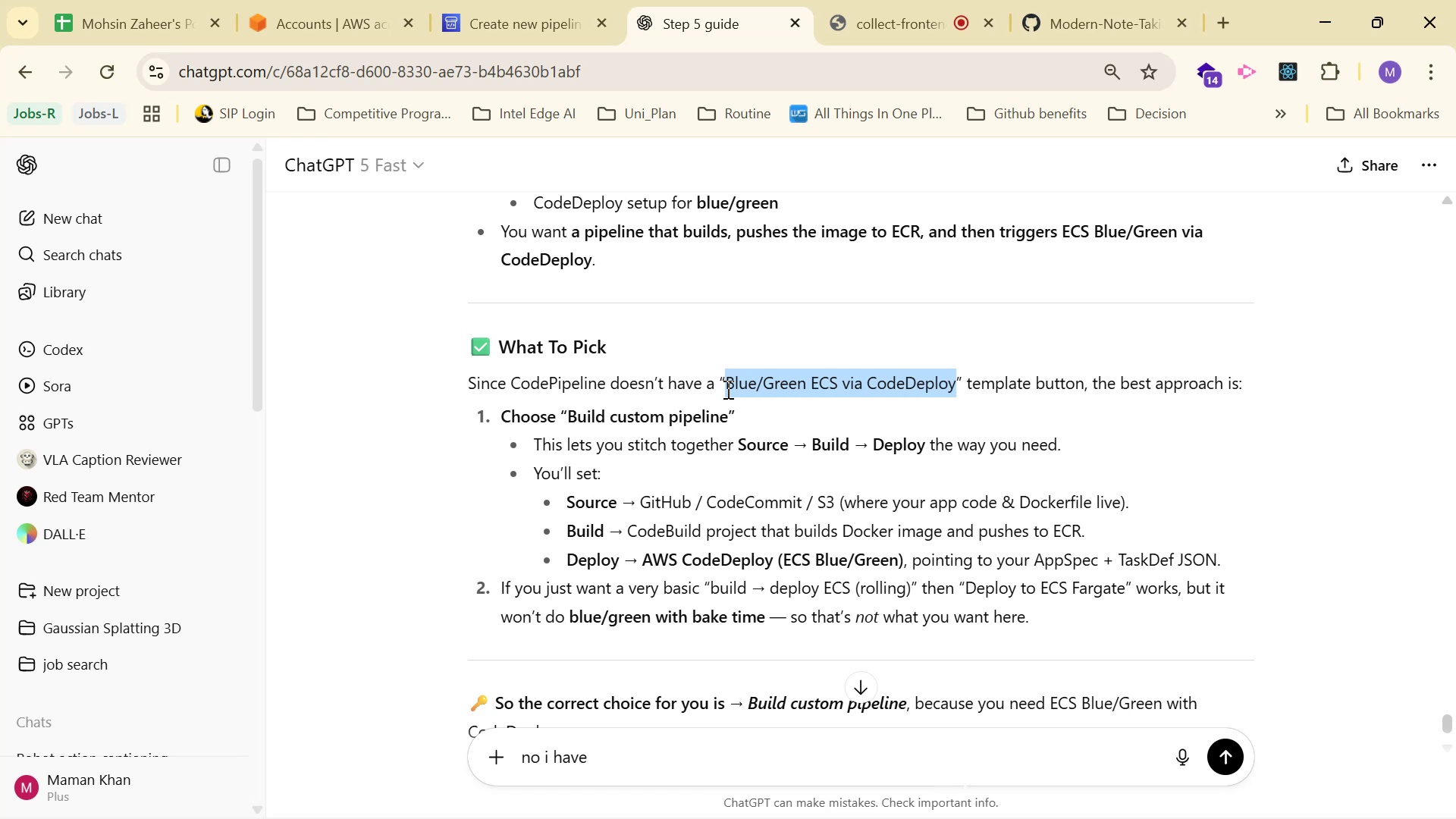 
key(Control+C)
 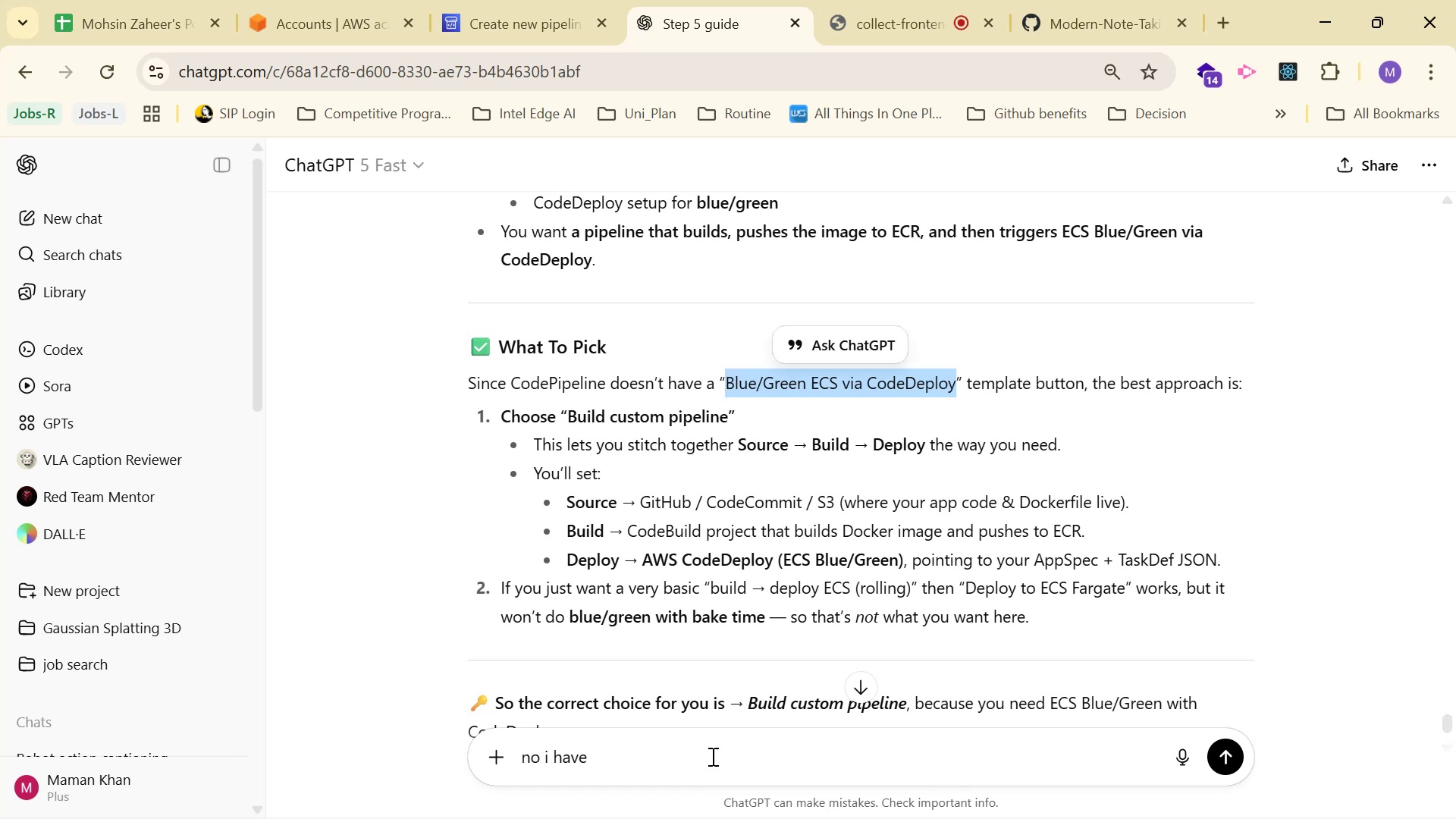 
left_click([711, 757])
 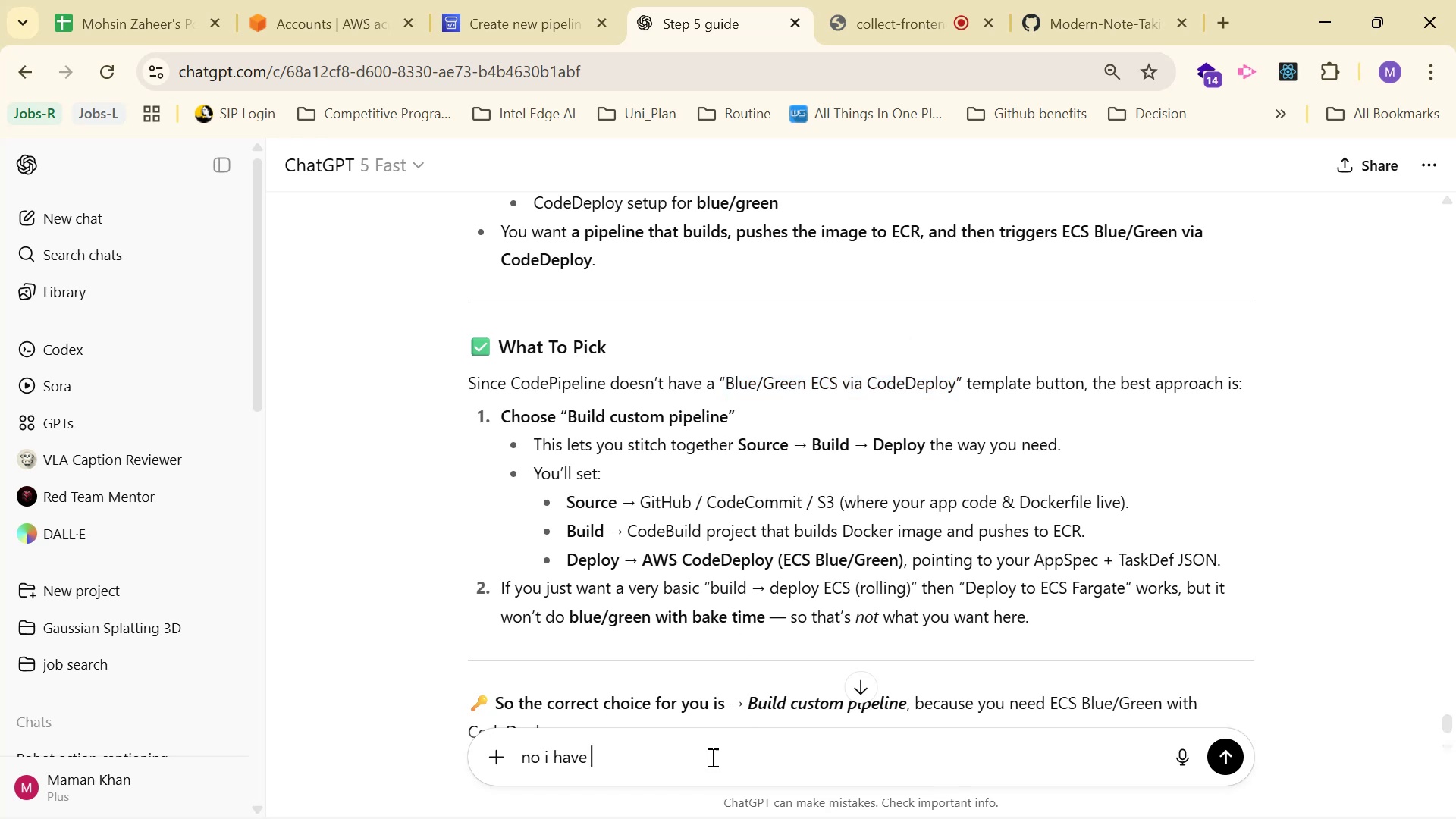 
key(Control+V)
 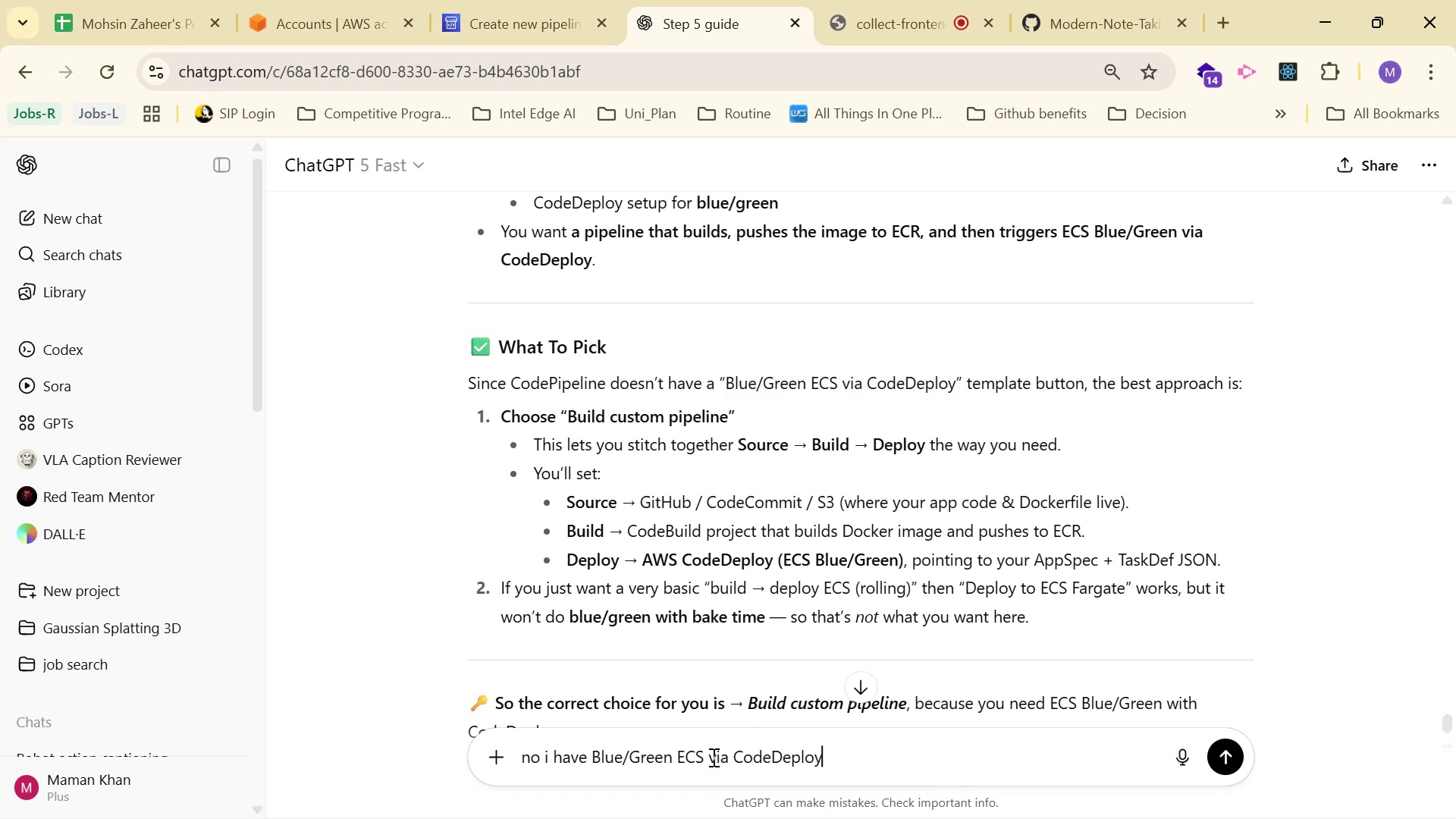 
key(Enter)
 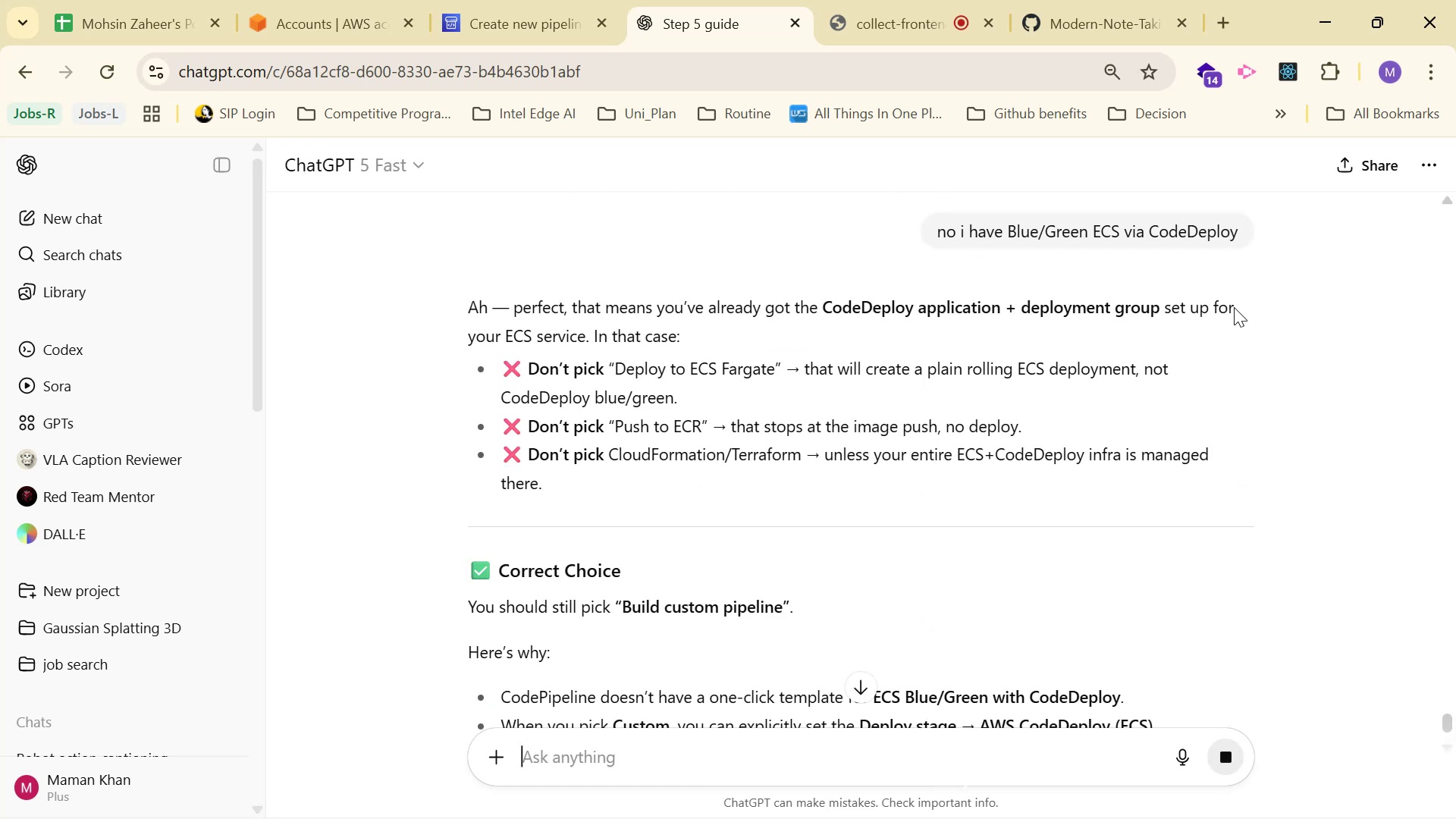 
wait(11.85)
 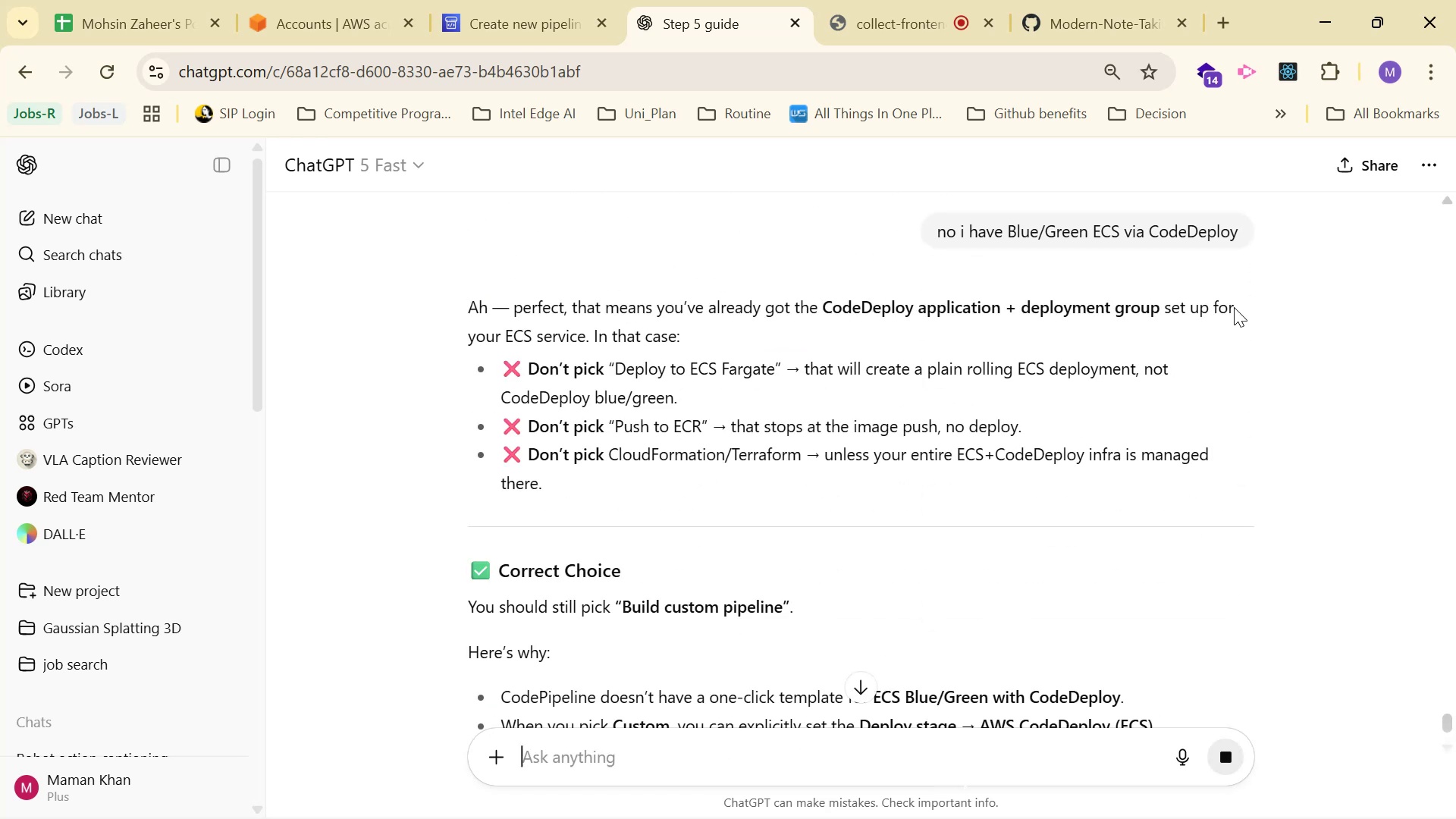 
scroll: coordinate [663, 428], scroll_direction: down, amount: 3.0
 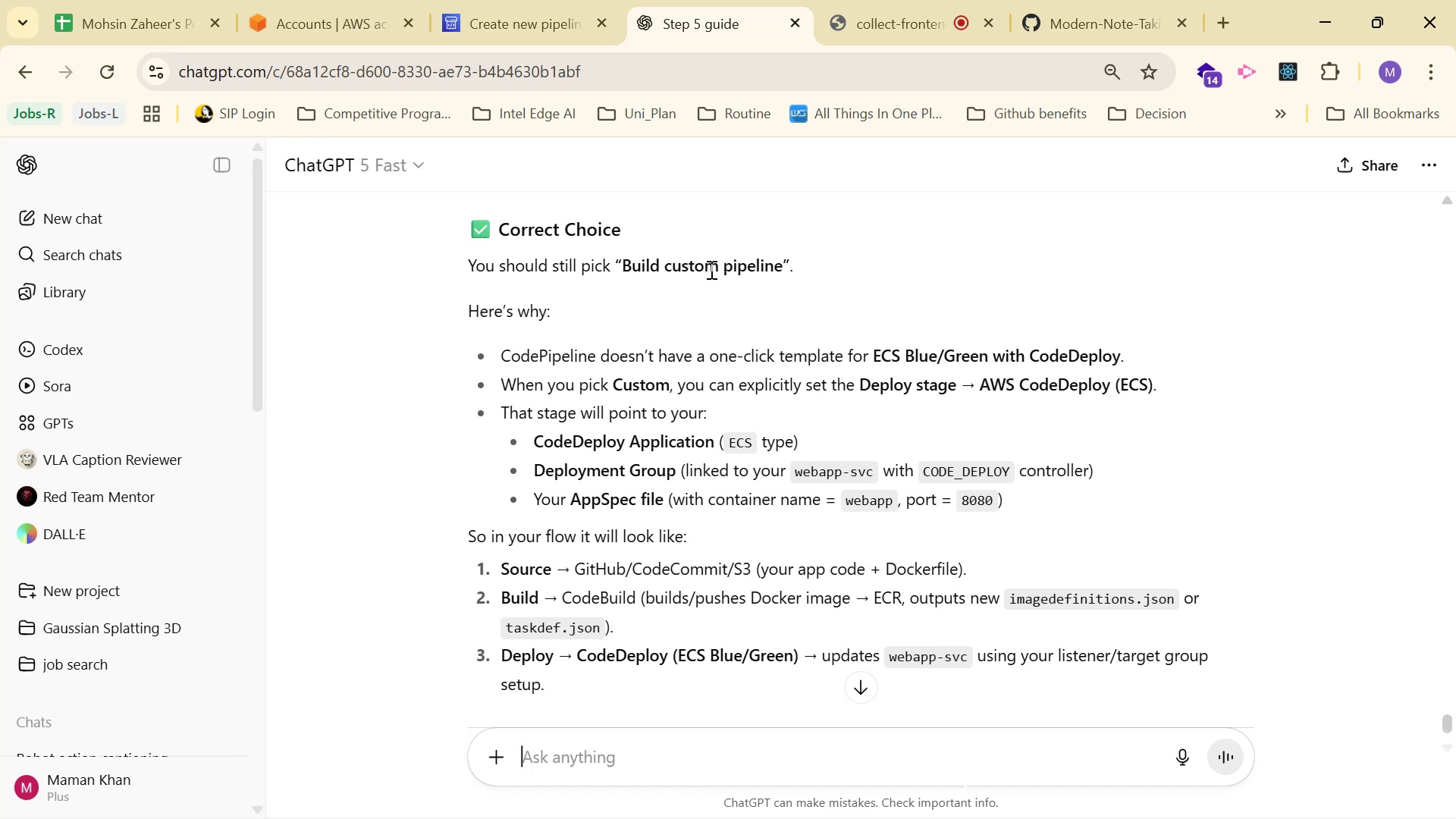 
wait(12.31)
 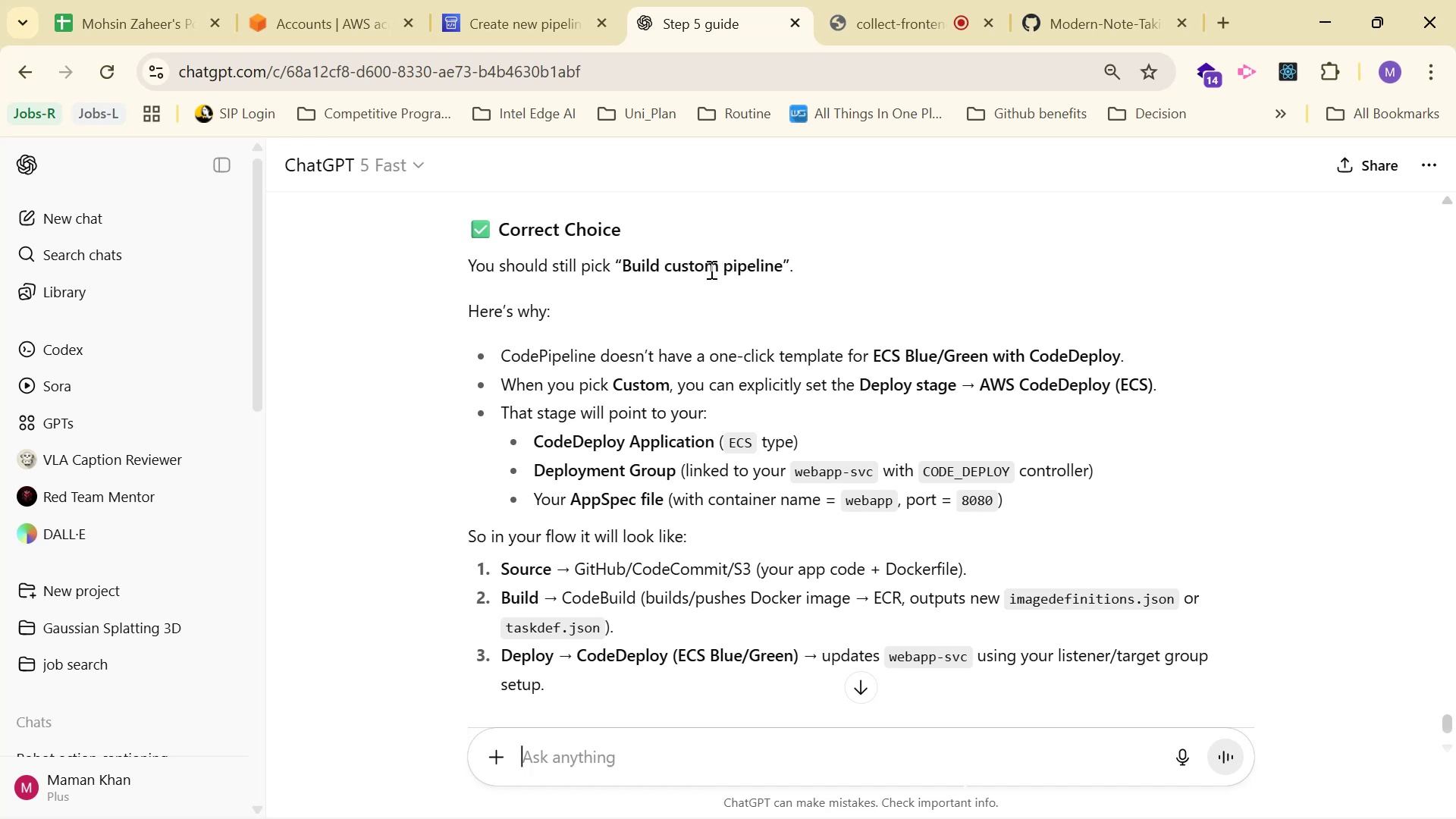 
left_click([525, 17])
 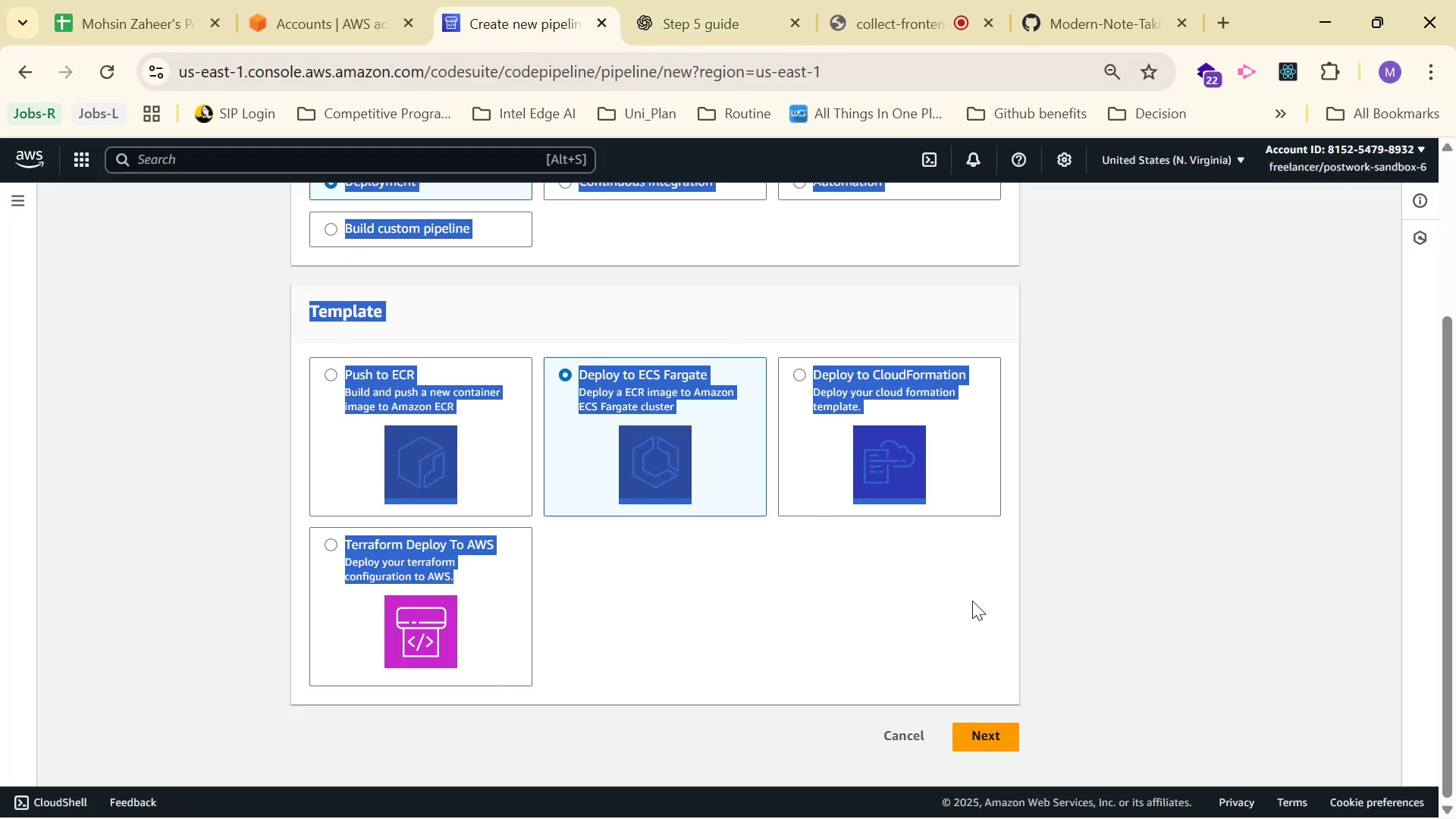 
left_click([990, 607])
 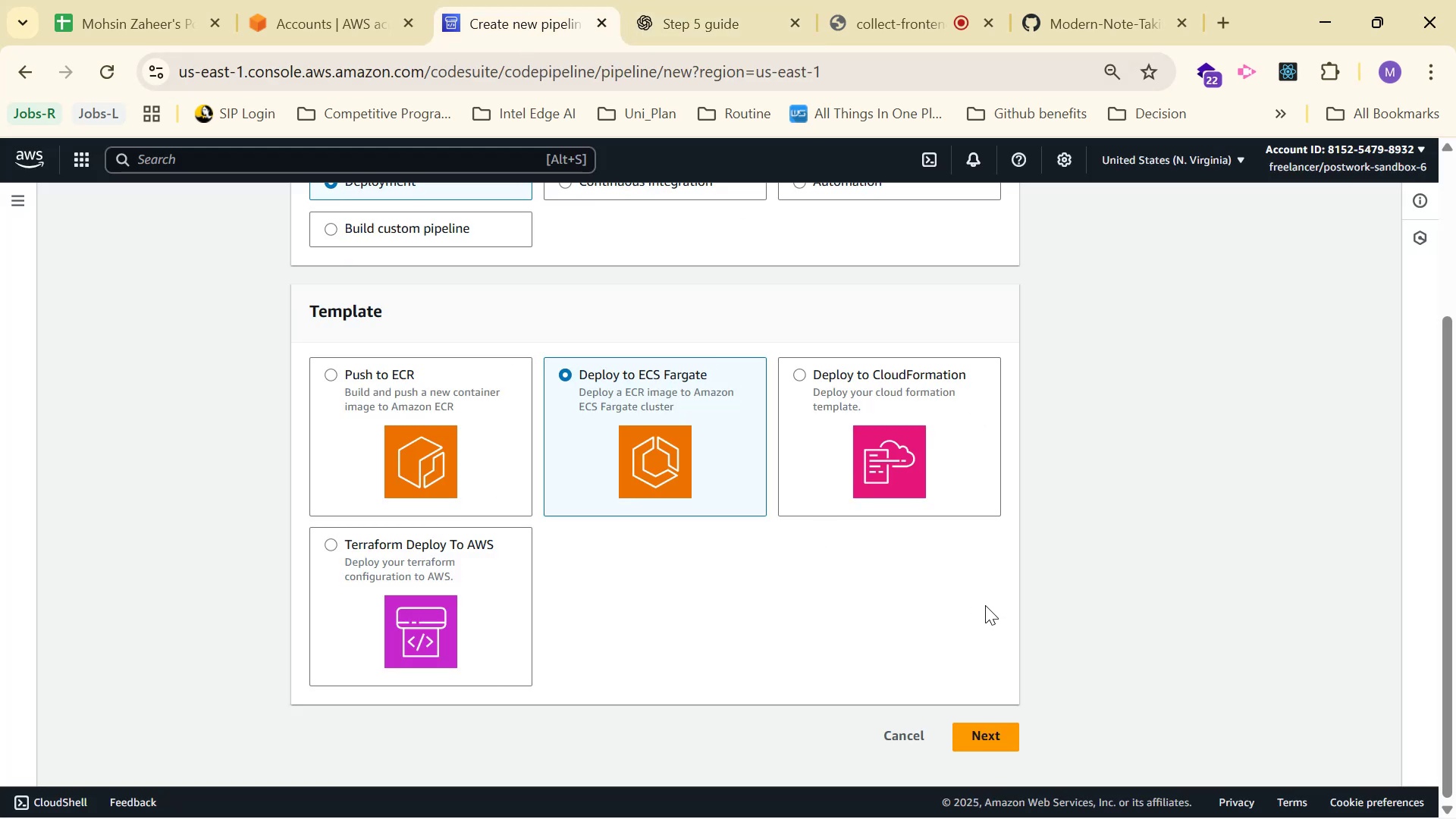 
scroll: coordinate [982, 603], scroll_direction: up, amount: 1.0
 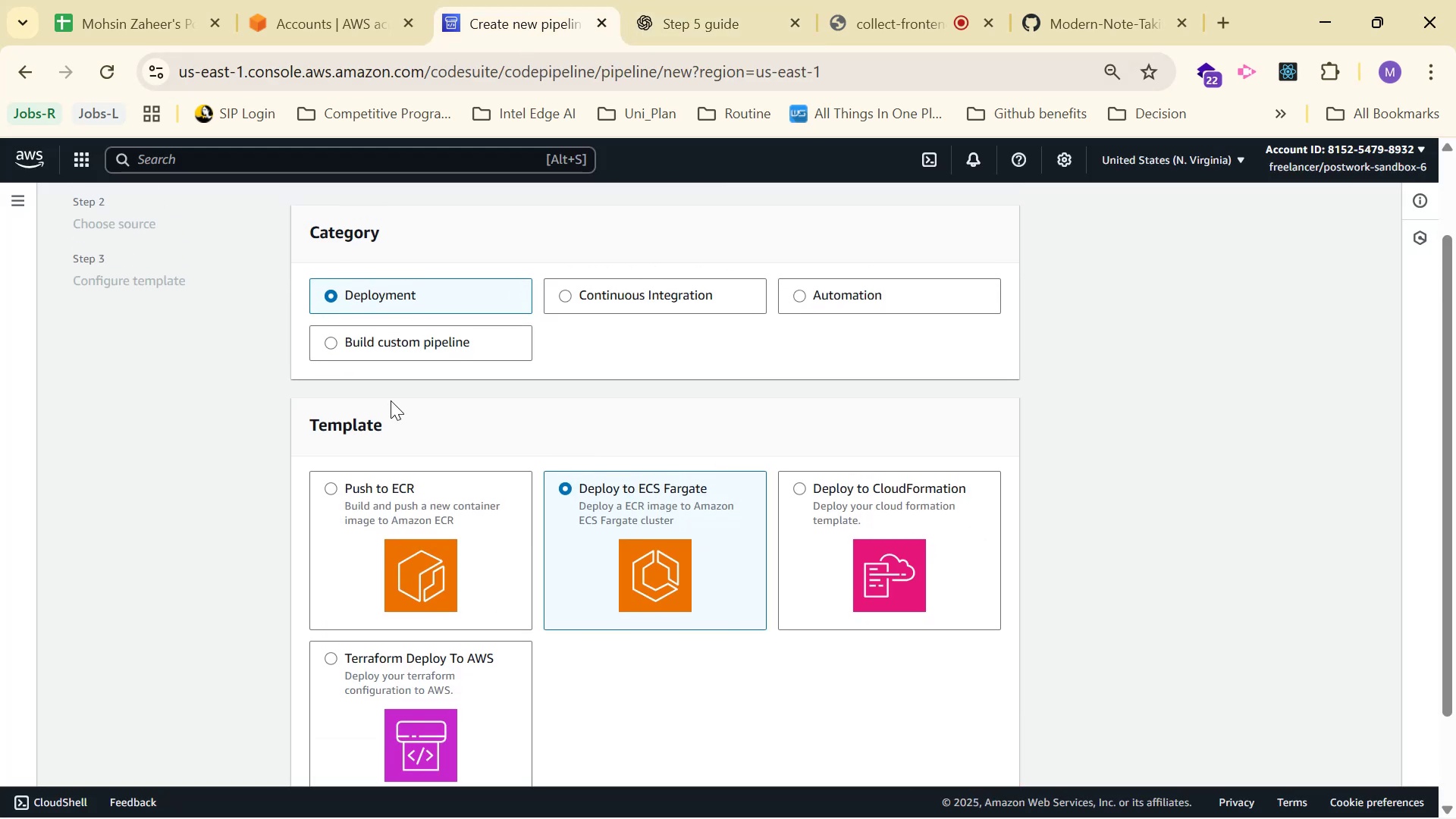 
left_click([401, 343])
 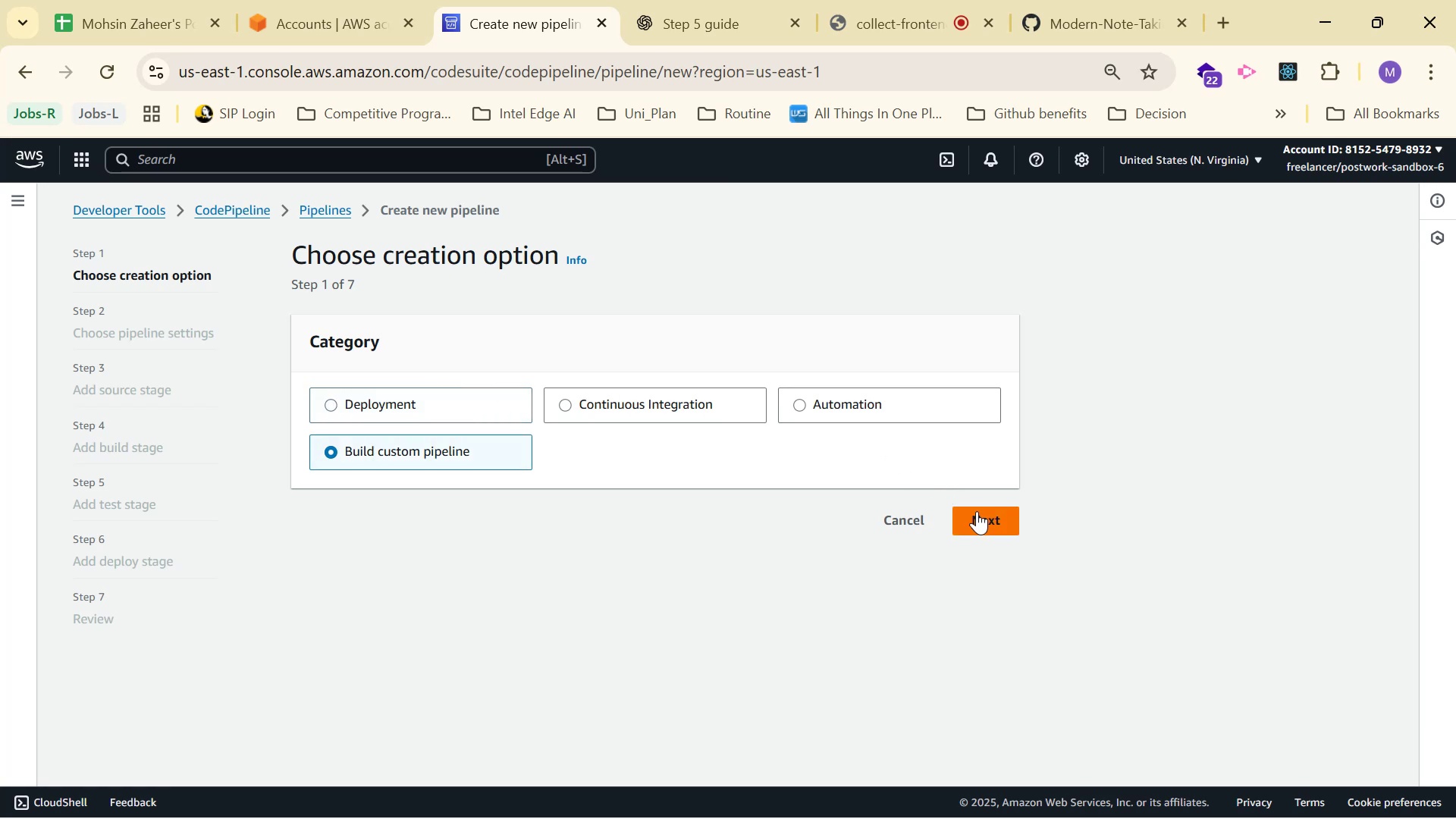 
left_click([981, 517])
 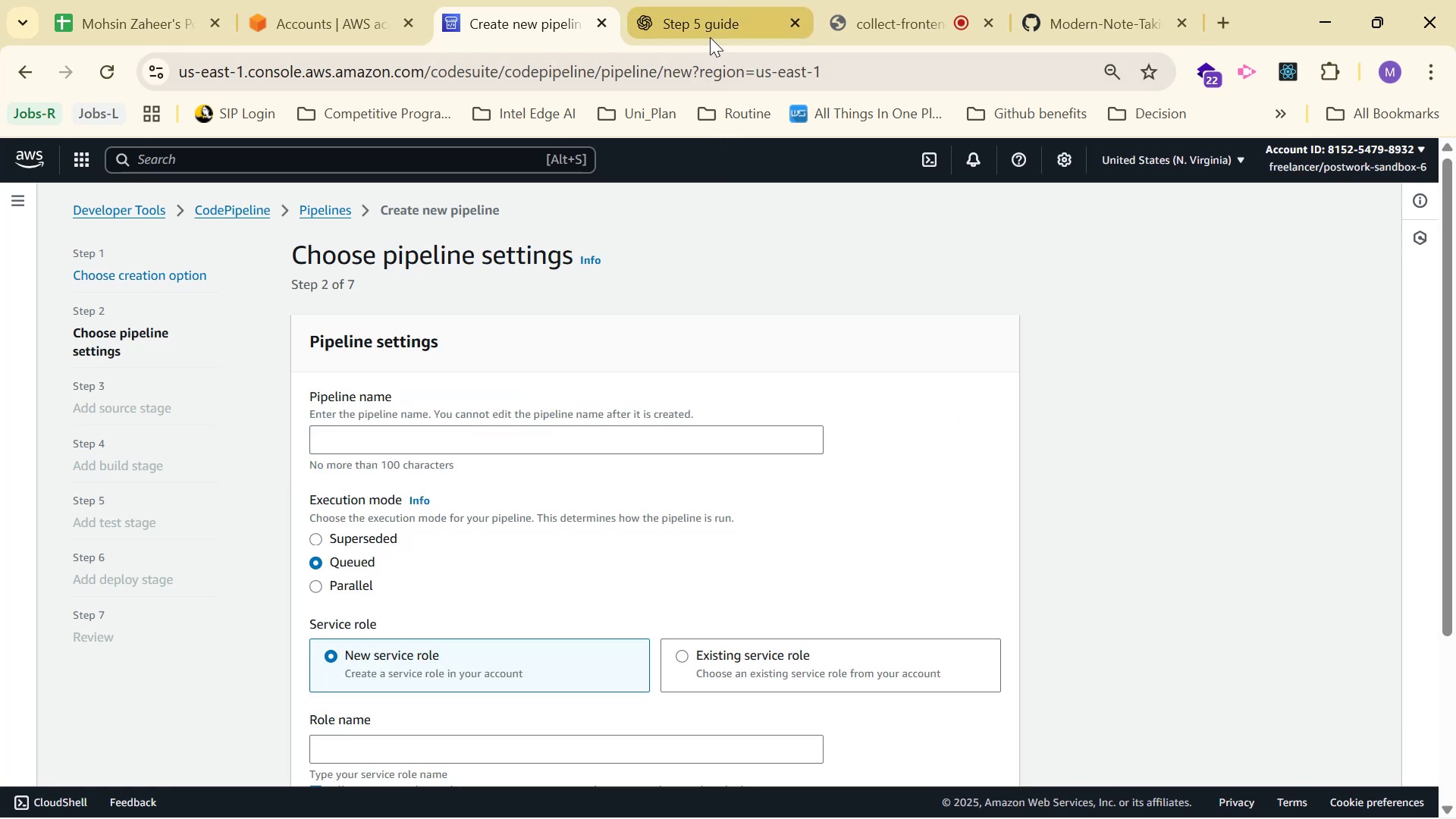 
key(Alt+Tab)
 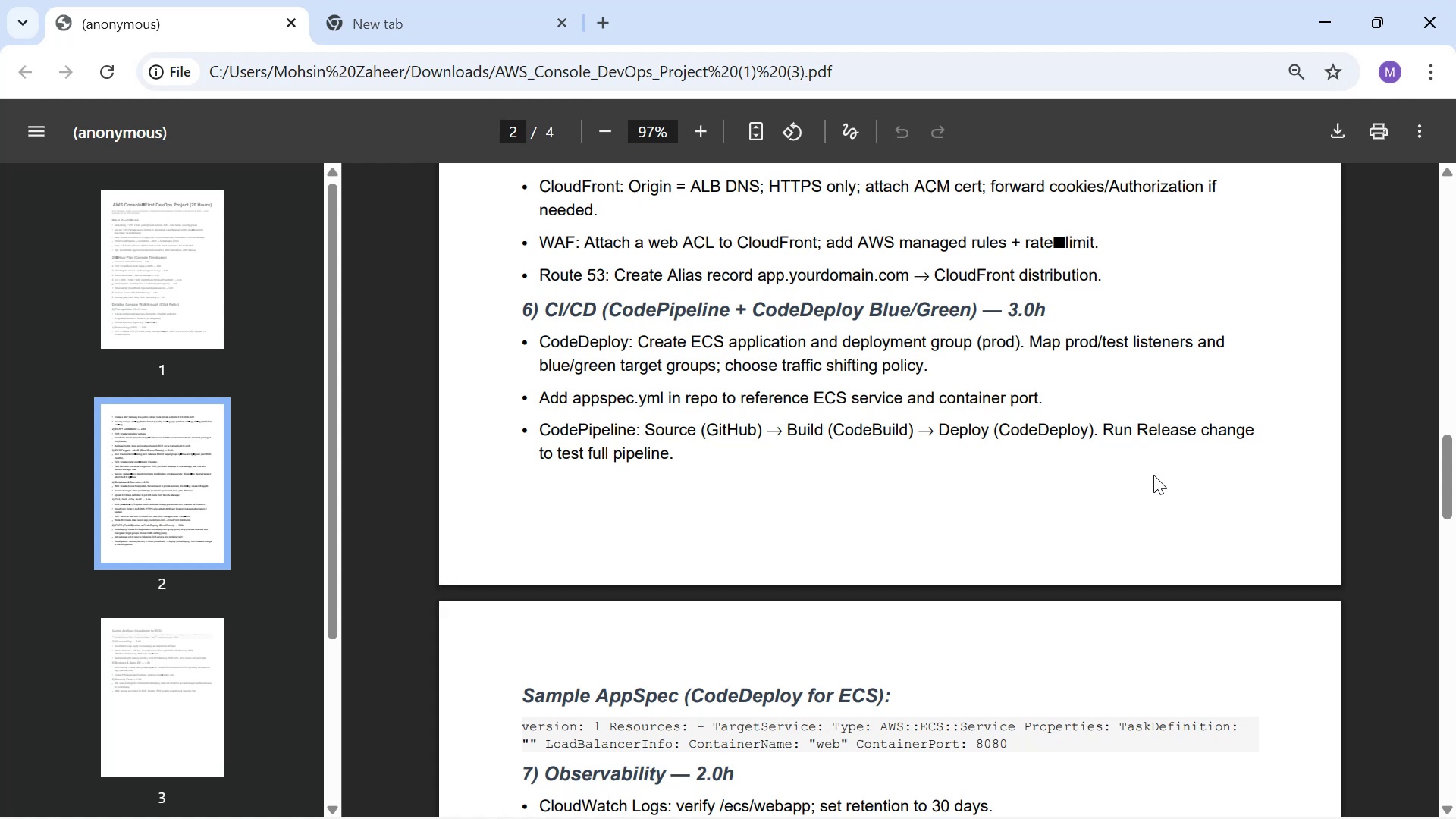 
wait(6.49)
 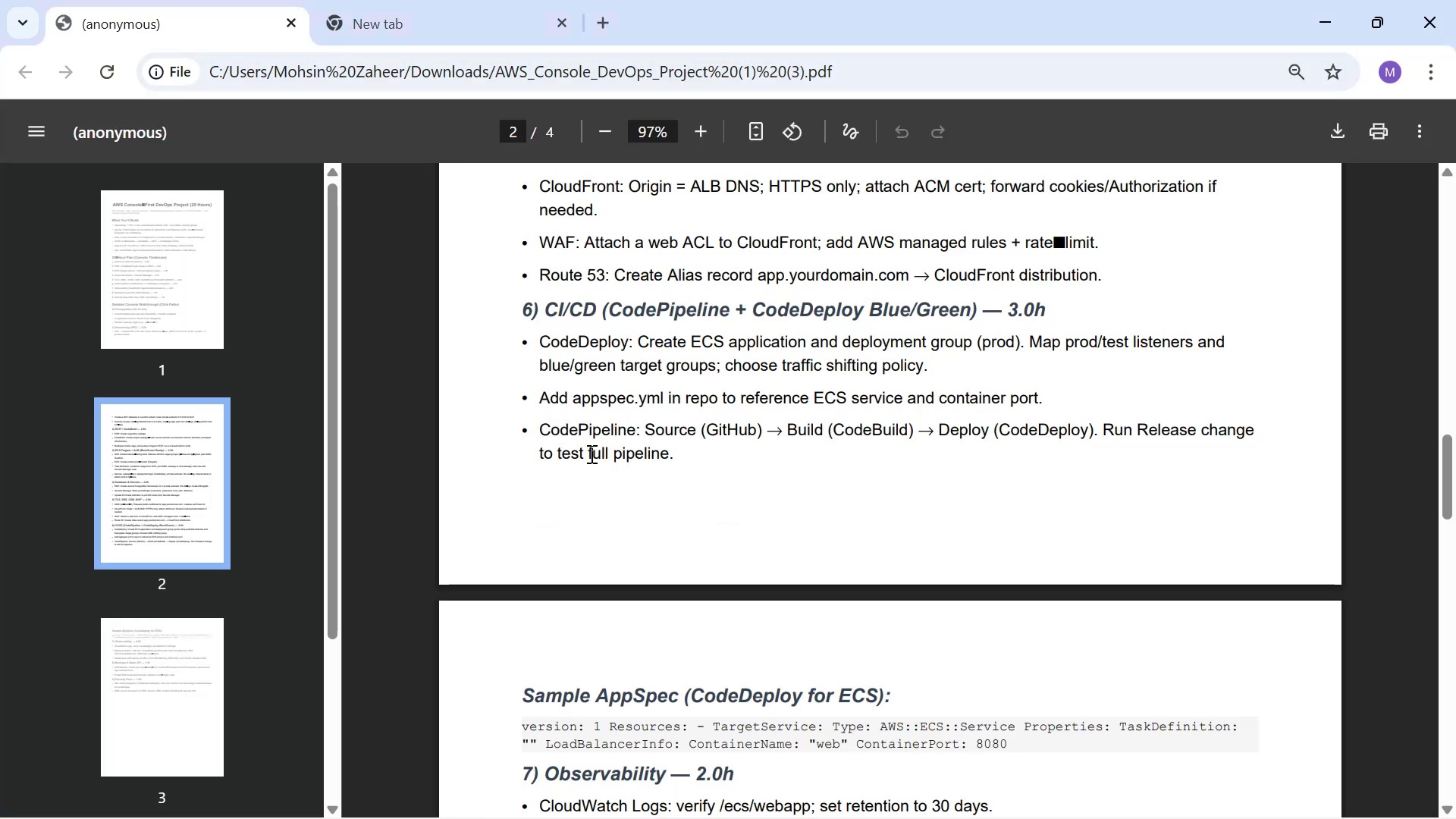 
key(Alt+AltLeft)
 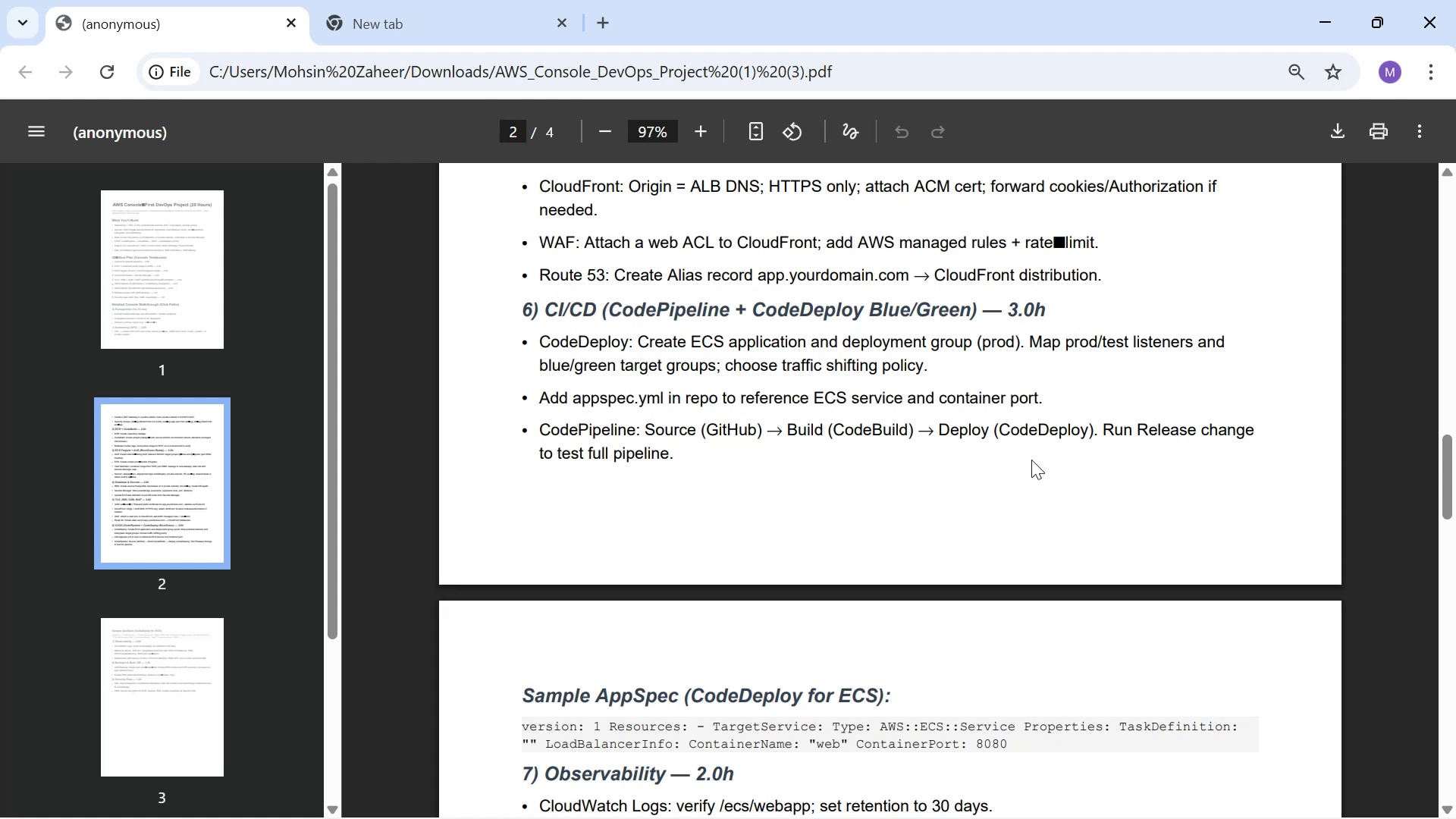 
key(Alt+Tab)
 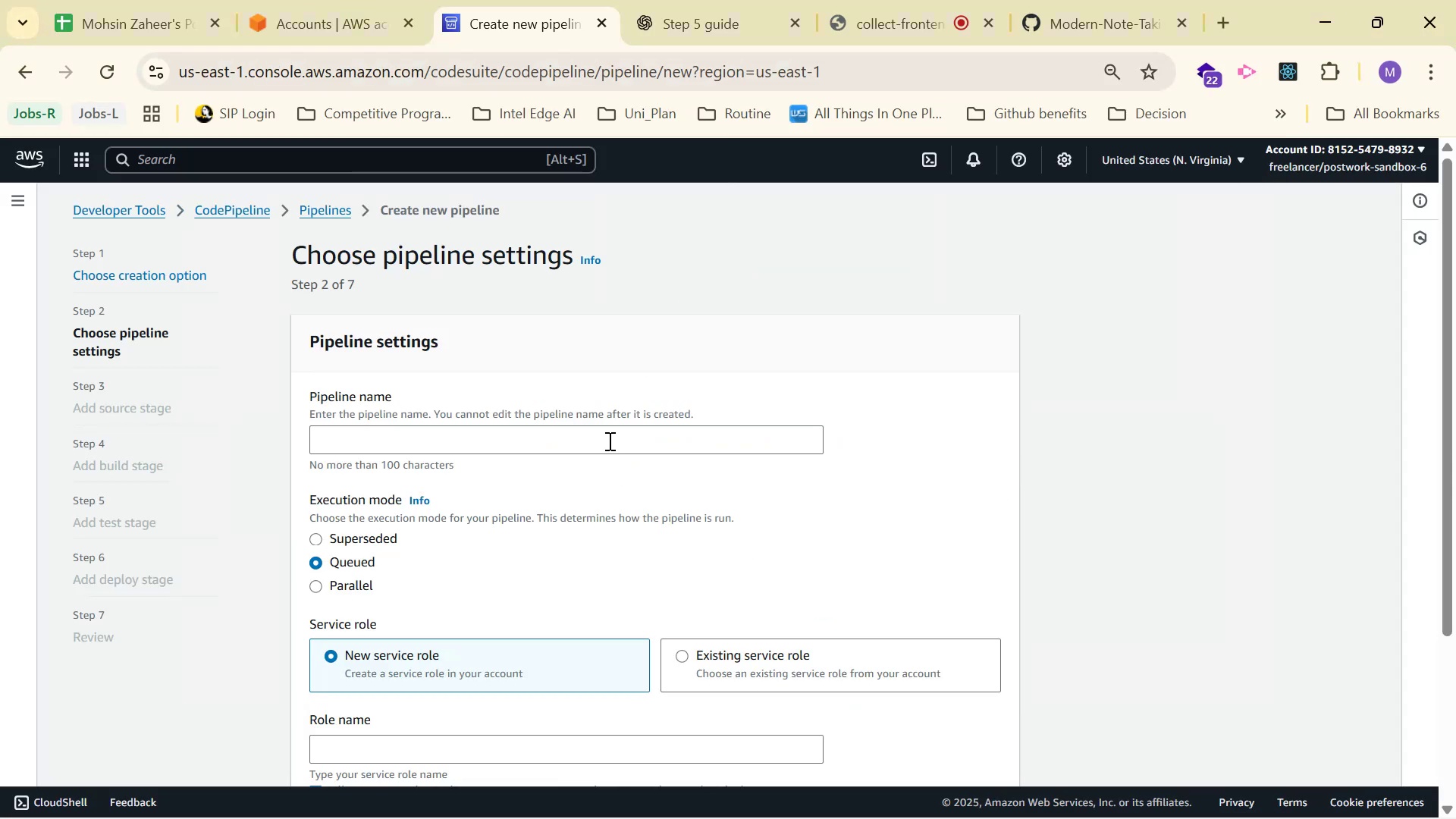 
left_click([609, 440])
 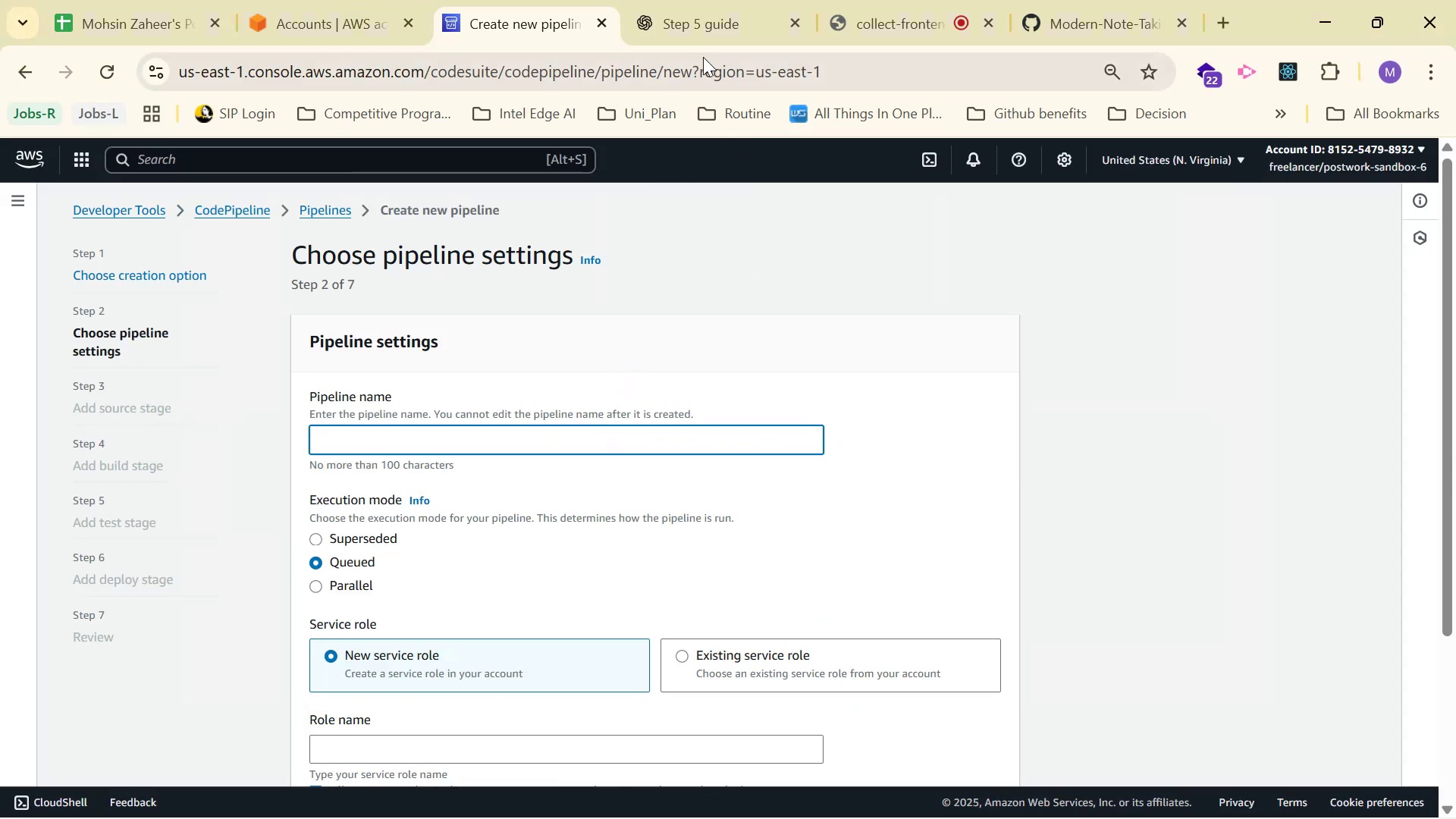 
scroll: coordinate [1351, 657], scroll_direction: none, amount: 0.0
 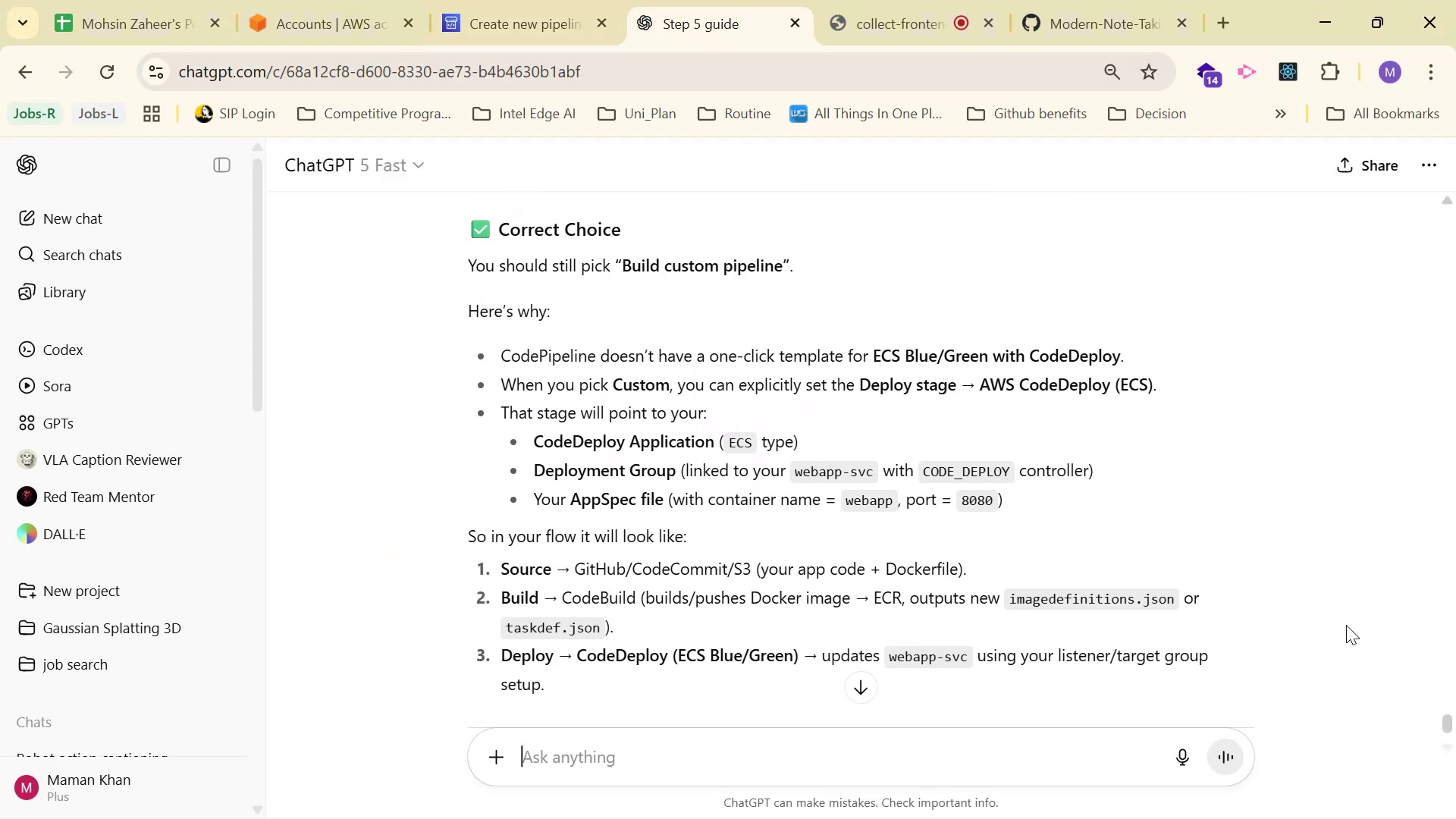 
scroll: coordinate [1346, 625], scroll_direction: down, amount: 1.0
 